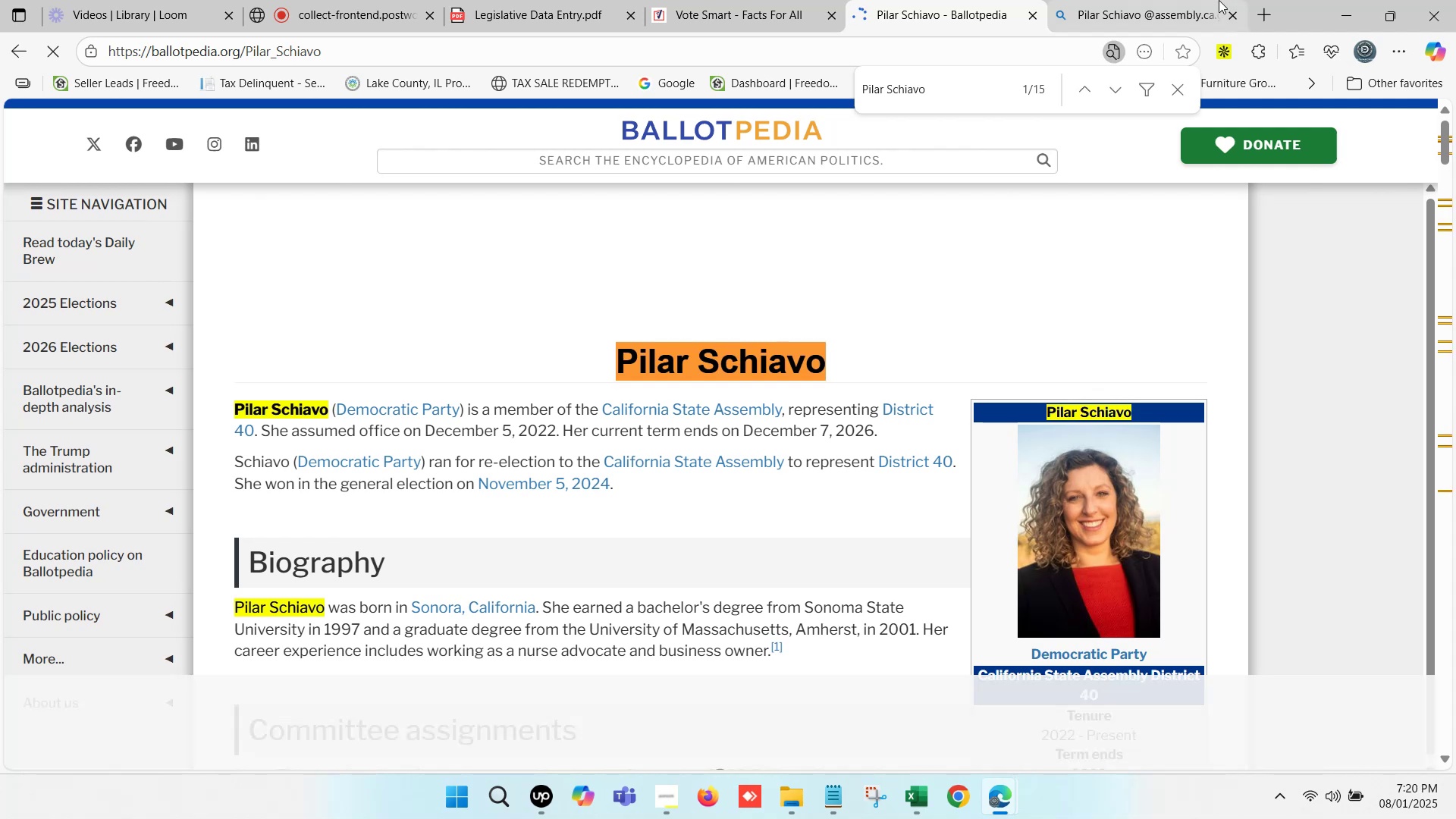 
left_click([1219, 0])
 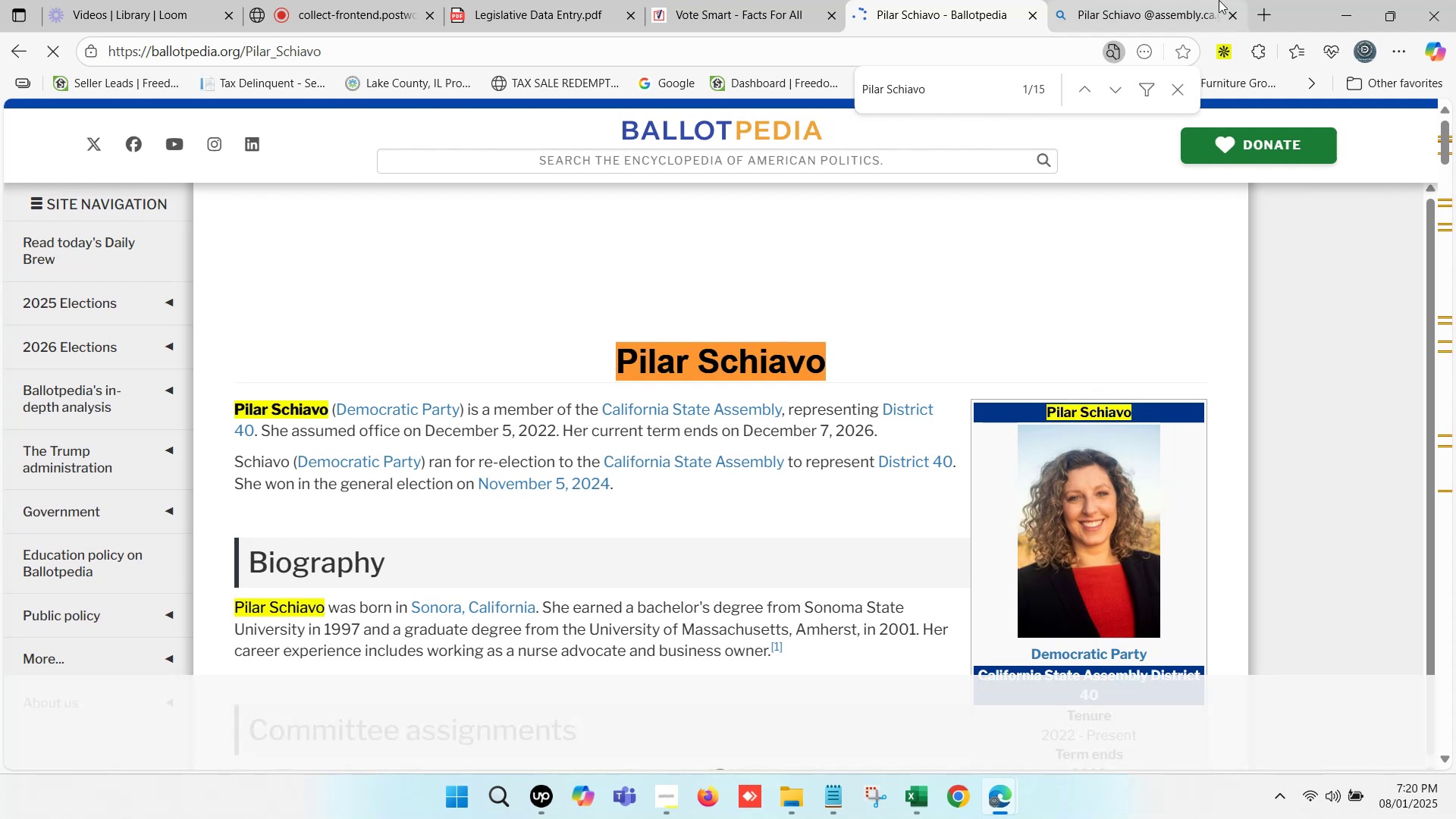 
key(Control+F)
 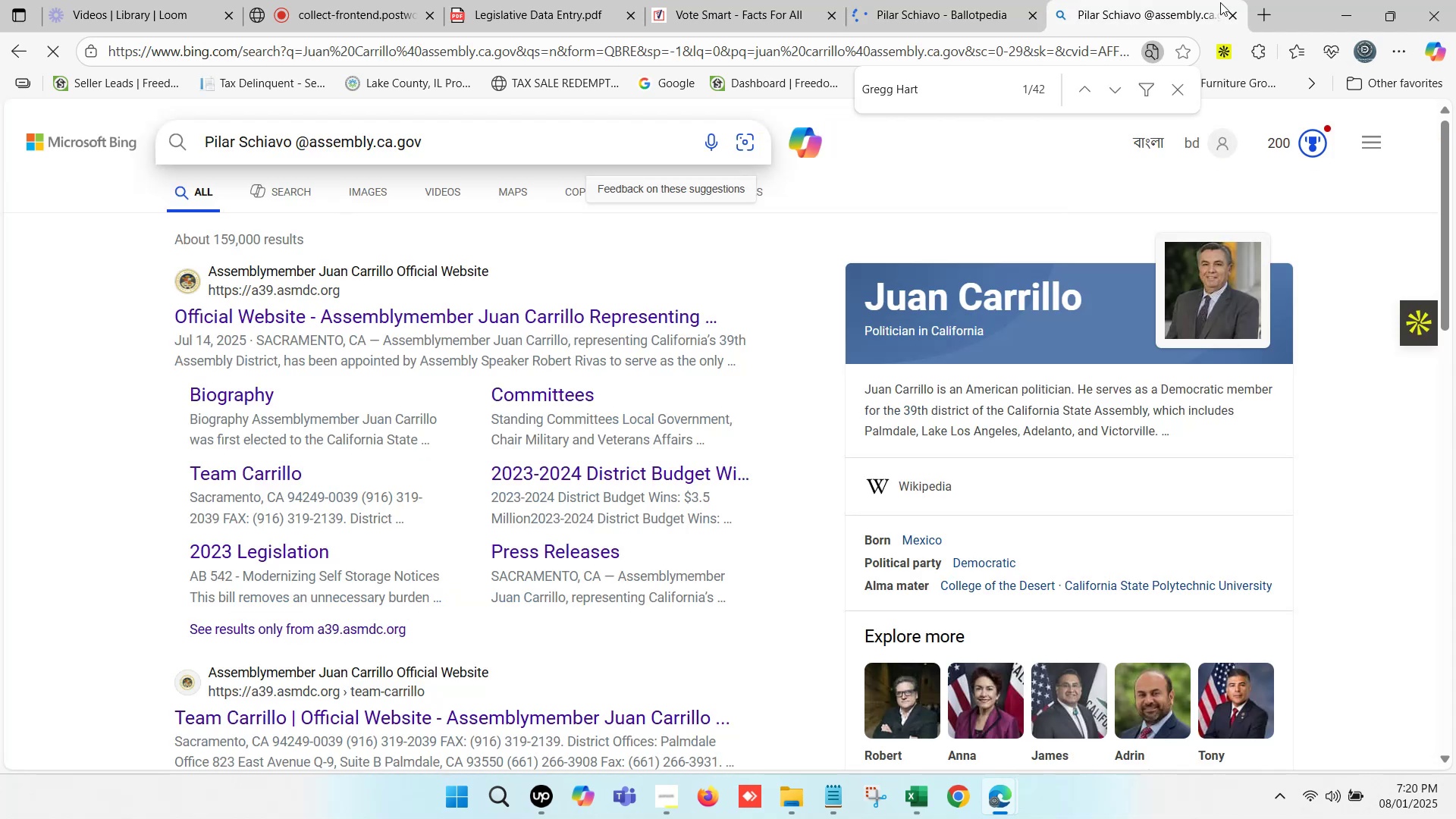 
key(Control+V)
 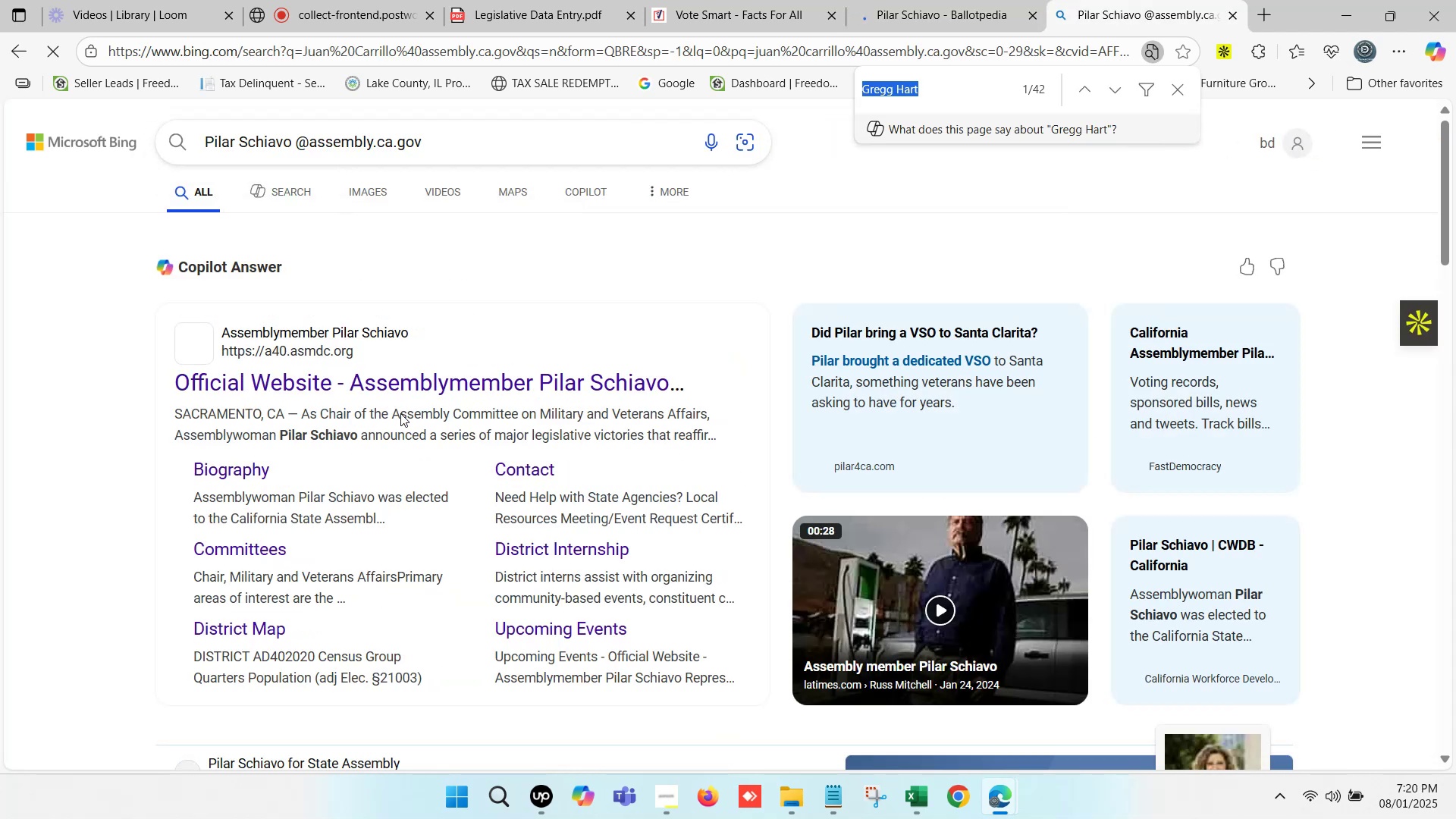 
key(Control+F)
 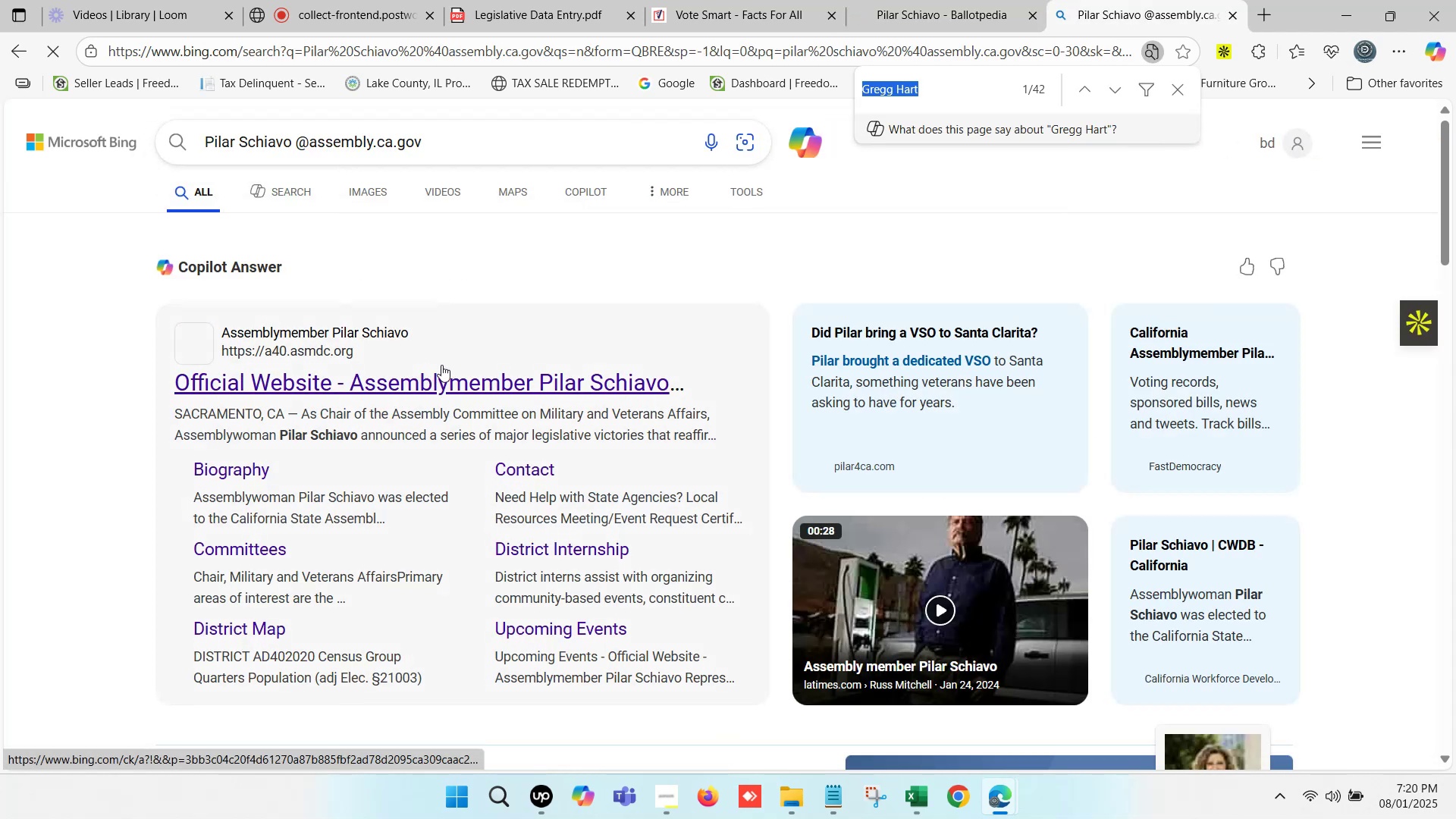 
key(Control+V)
 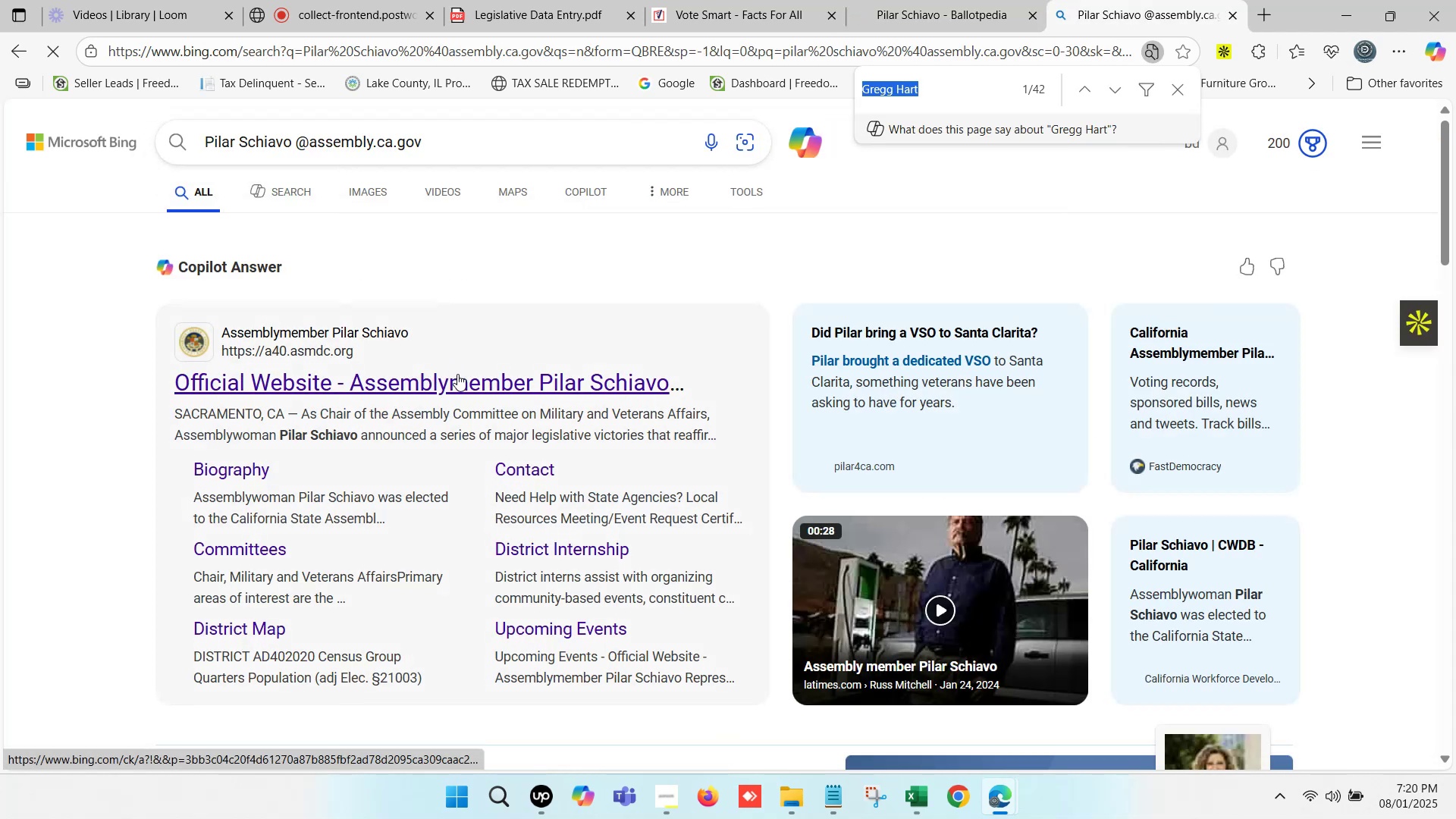 
scroll: coordinate [482, 409], scroll_direction: down, amount: 8.0
 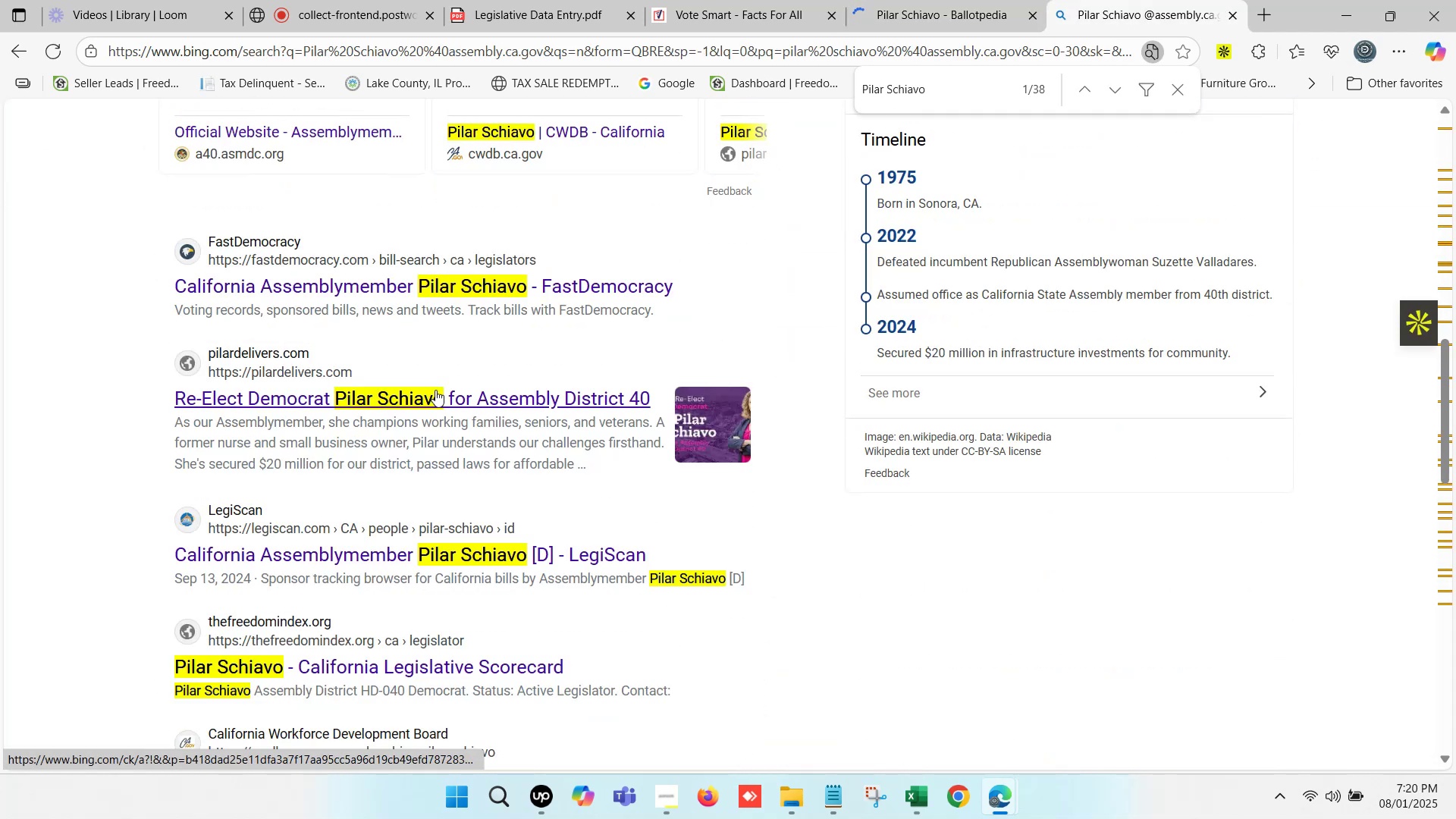 
hold_key(key=ControlLeft, duration=0.91)
left_click([414, 291])
 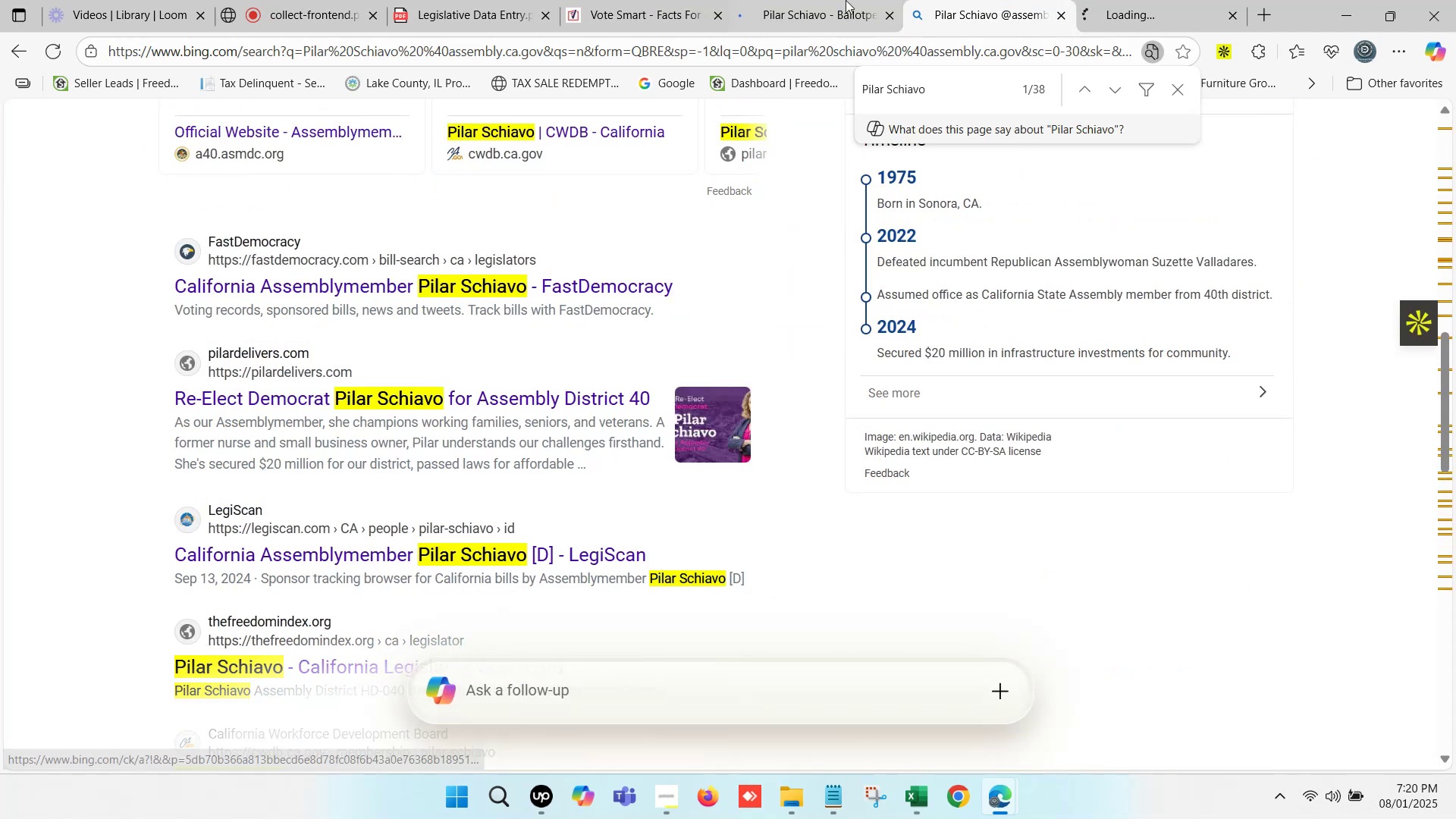 
double_click([824, 0])
 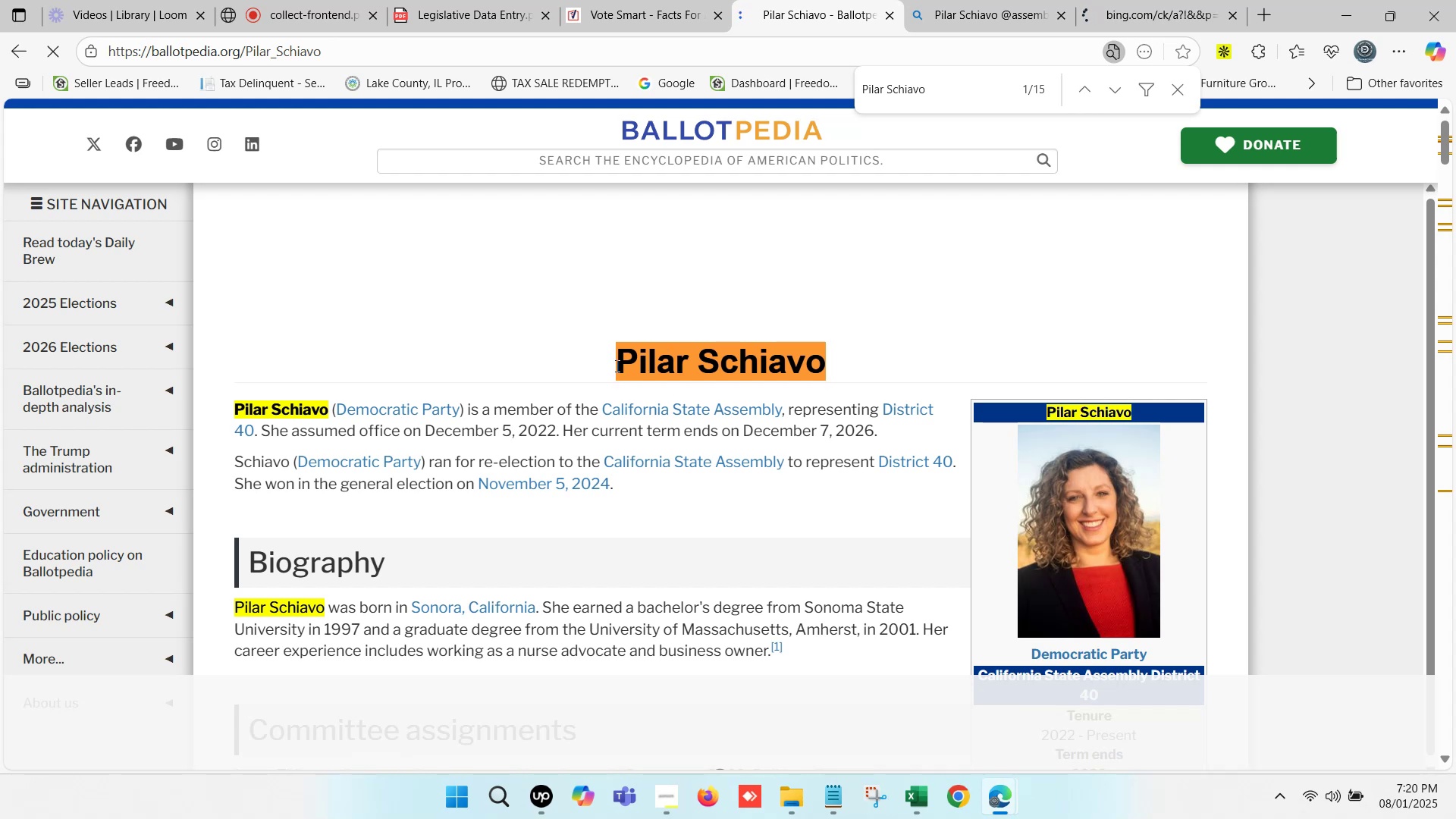 
wait(5.3)
 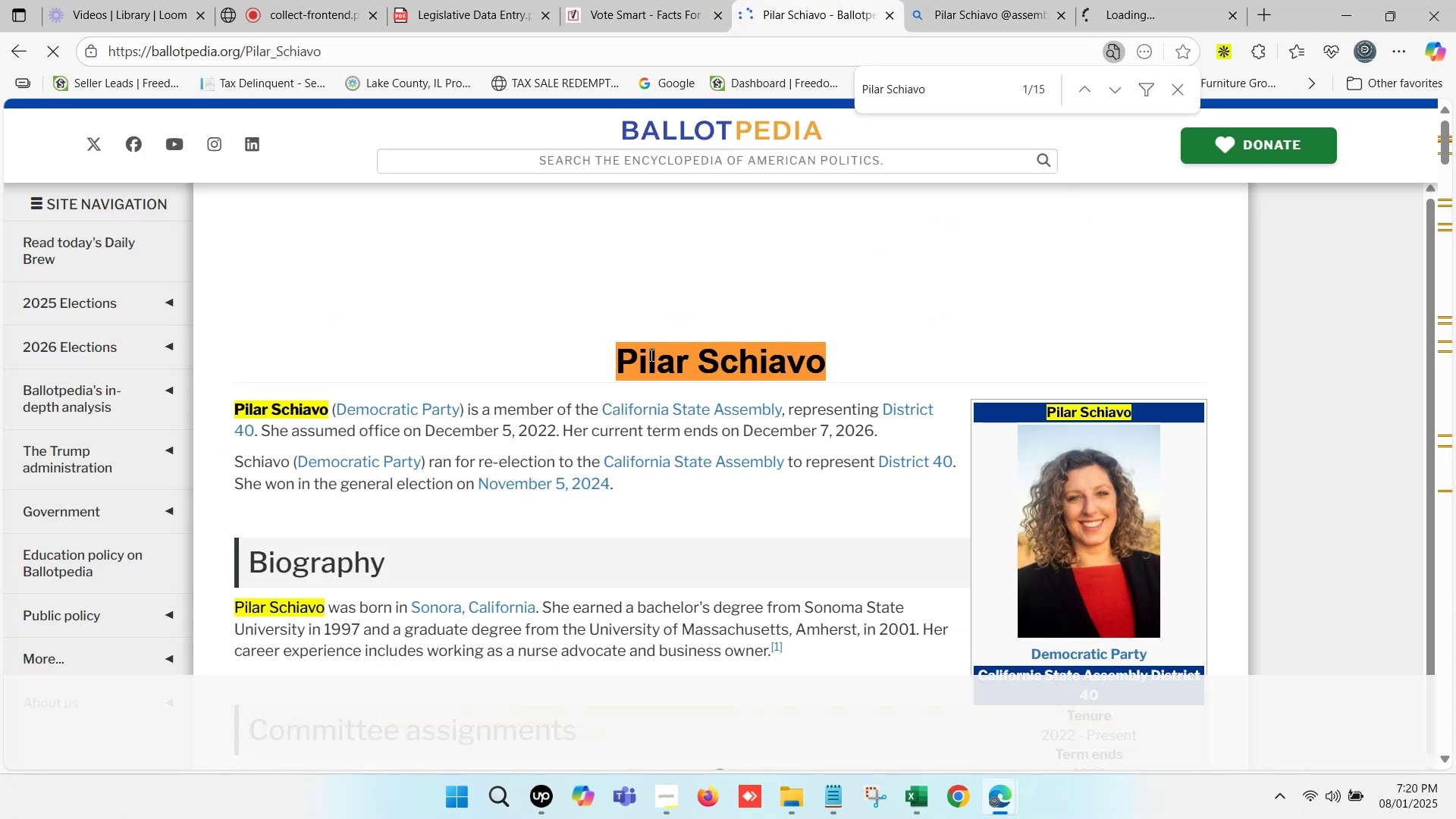 
left_click([916, 799])
 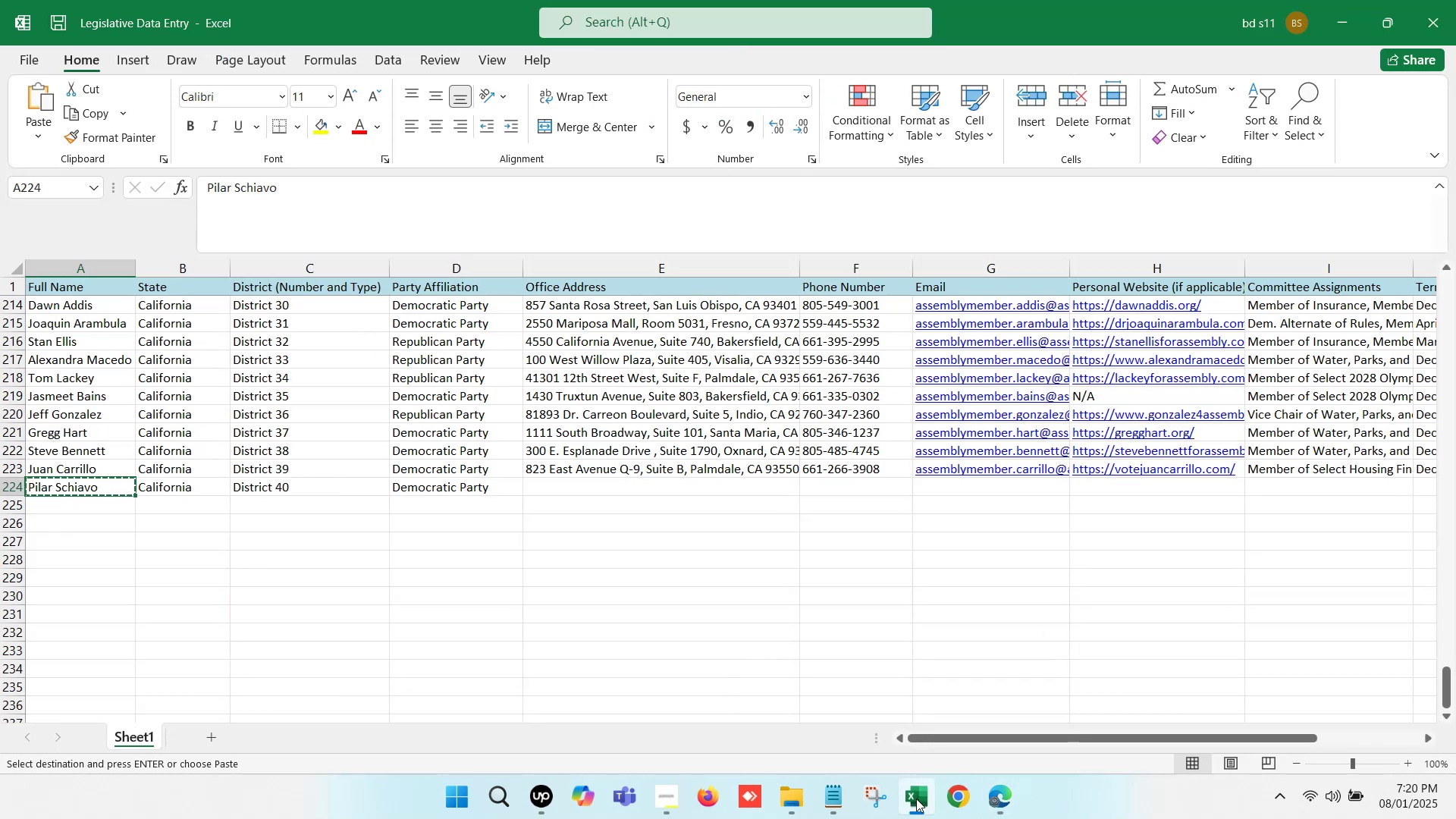 
left_click([916, 799])
 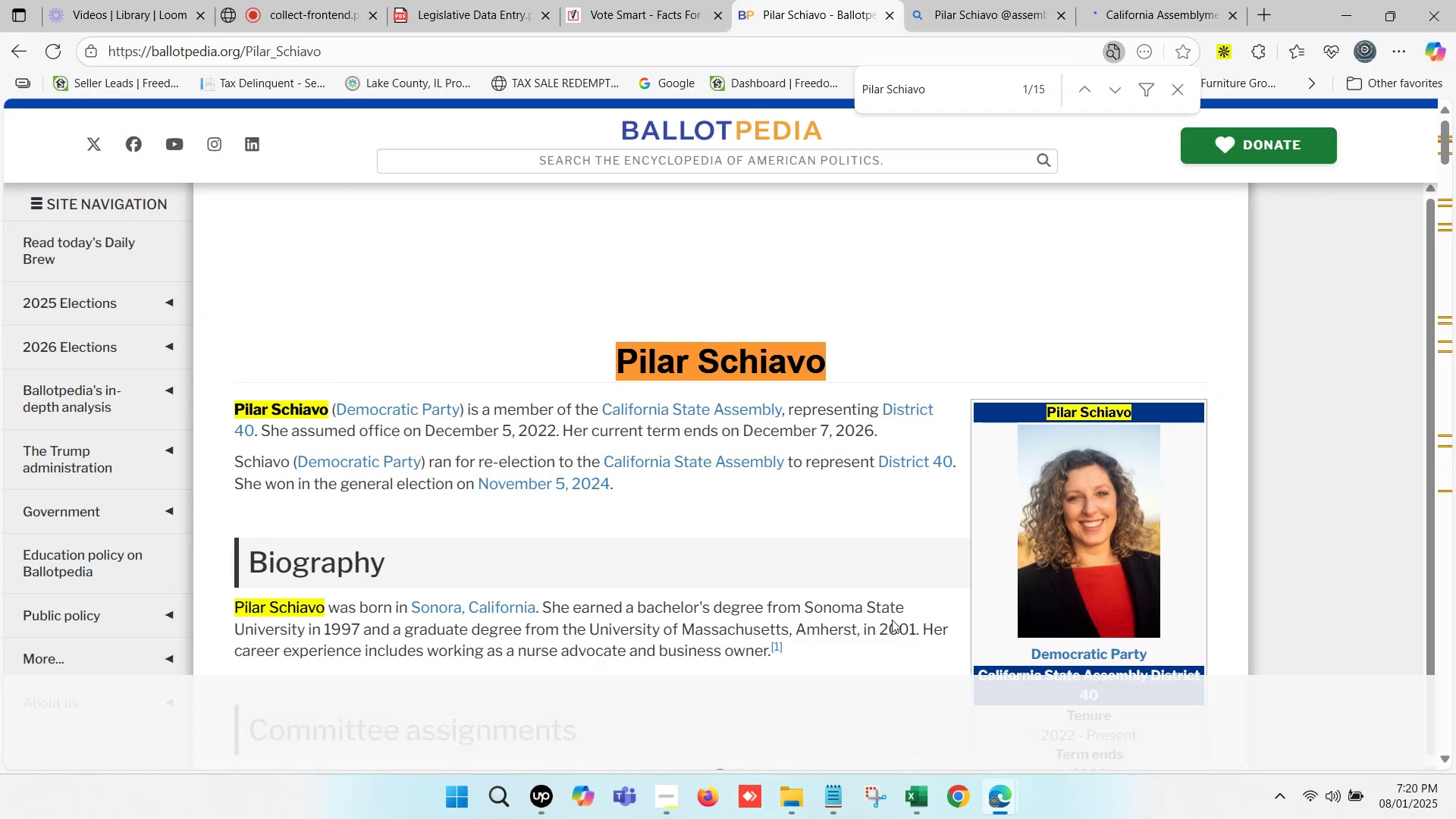 
scroll: coordinate [1083, 493], scroll_direction: down, amount: 7.0
 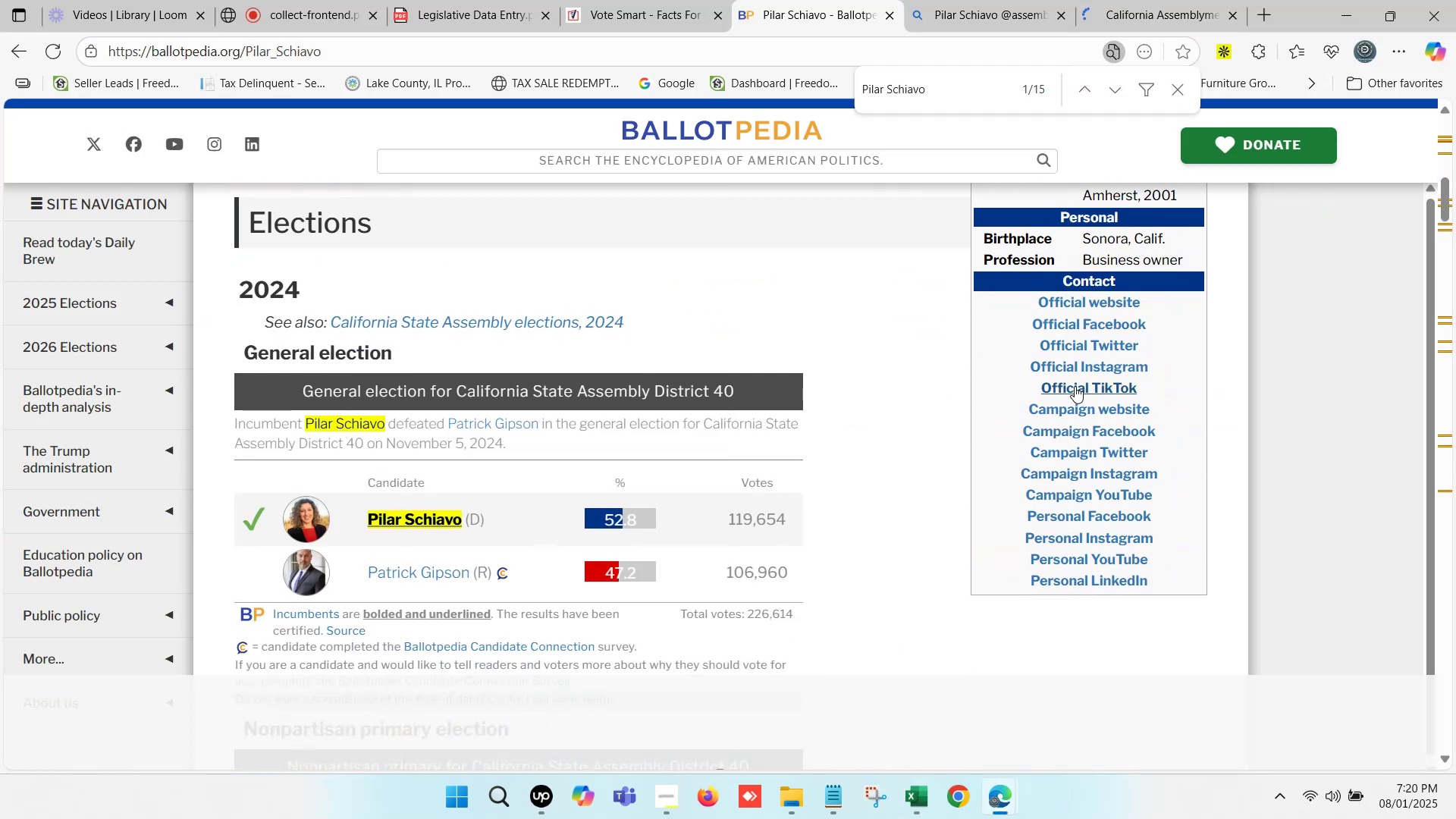 
hold_key(key=ControlLeft, duration=0.52)
left_click([1072, 414])
 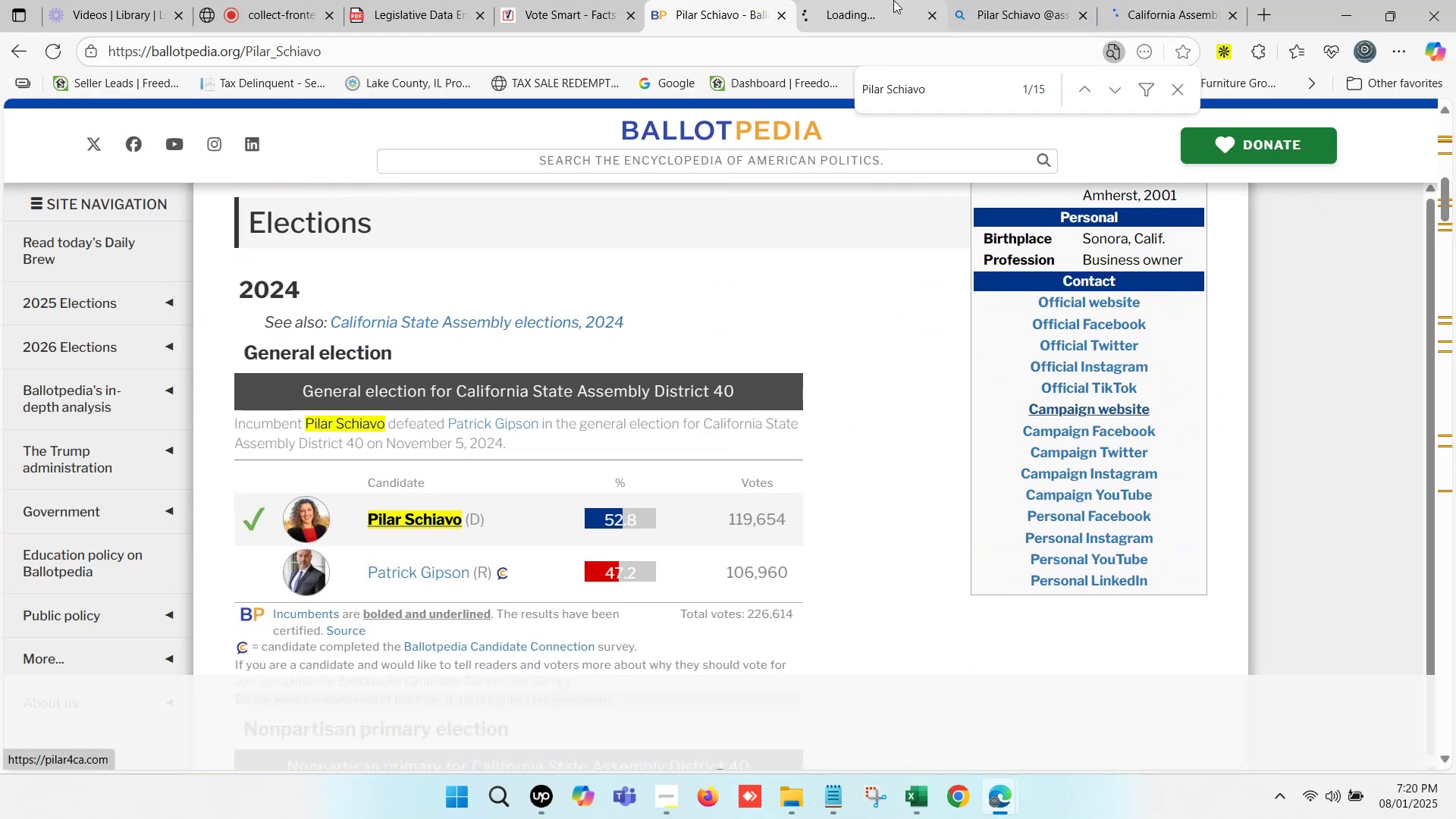 
left_click([874, 0])
 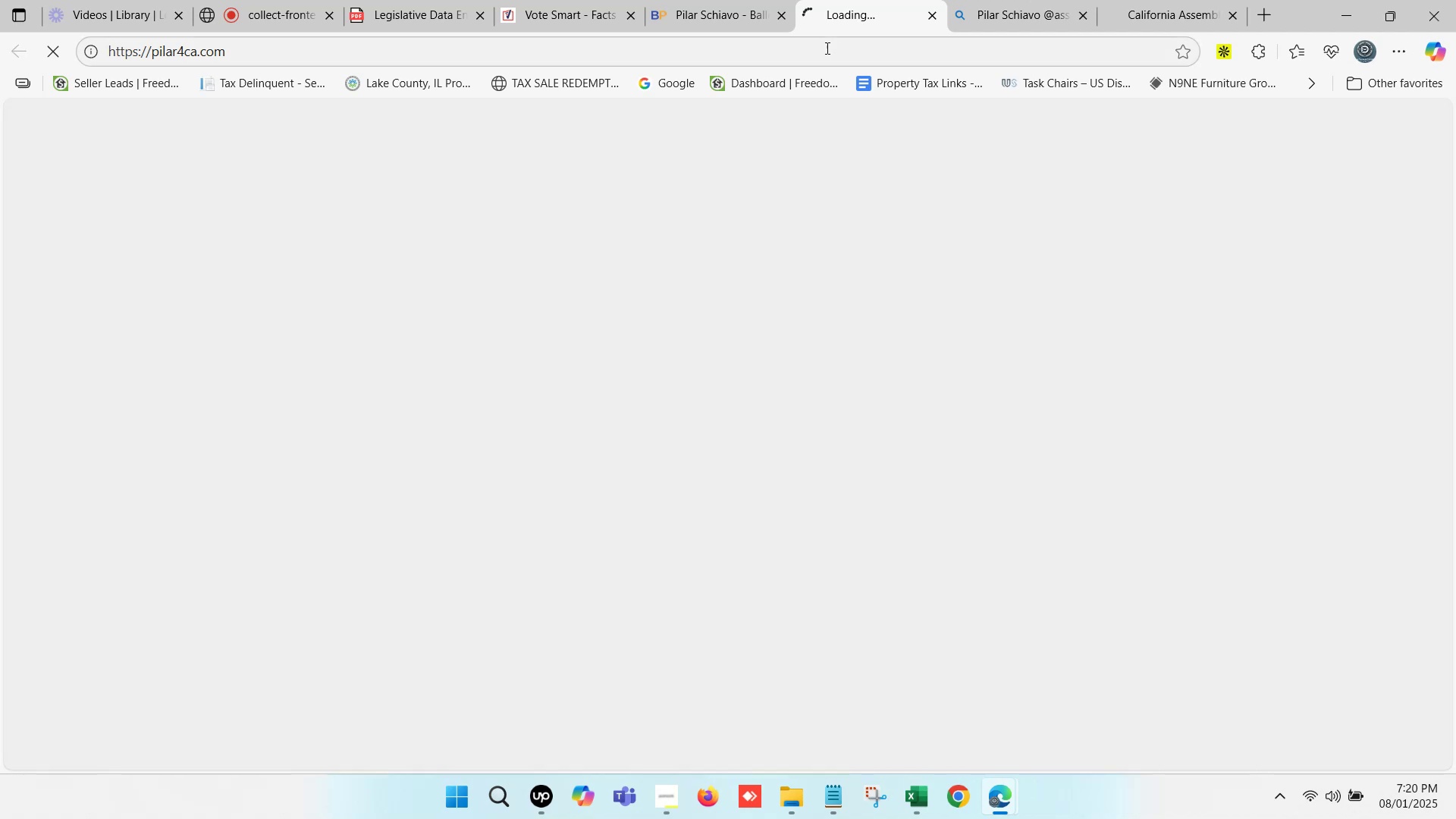 
left_click([826, 49])
 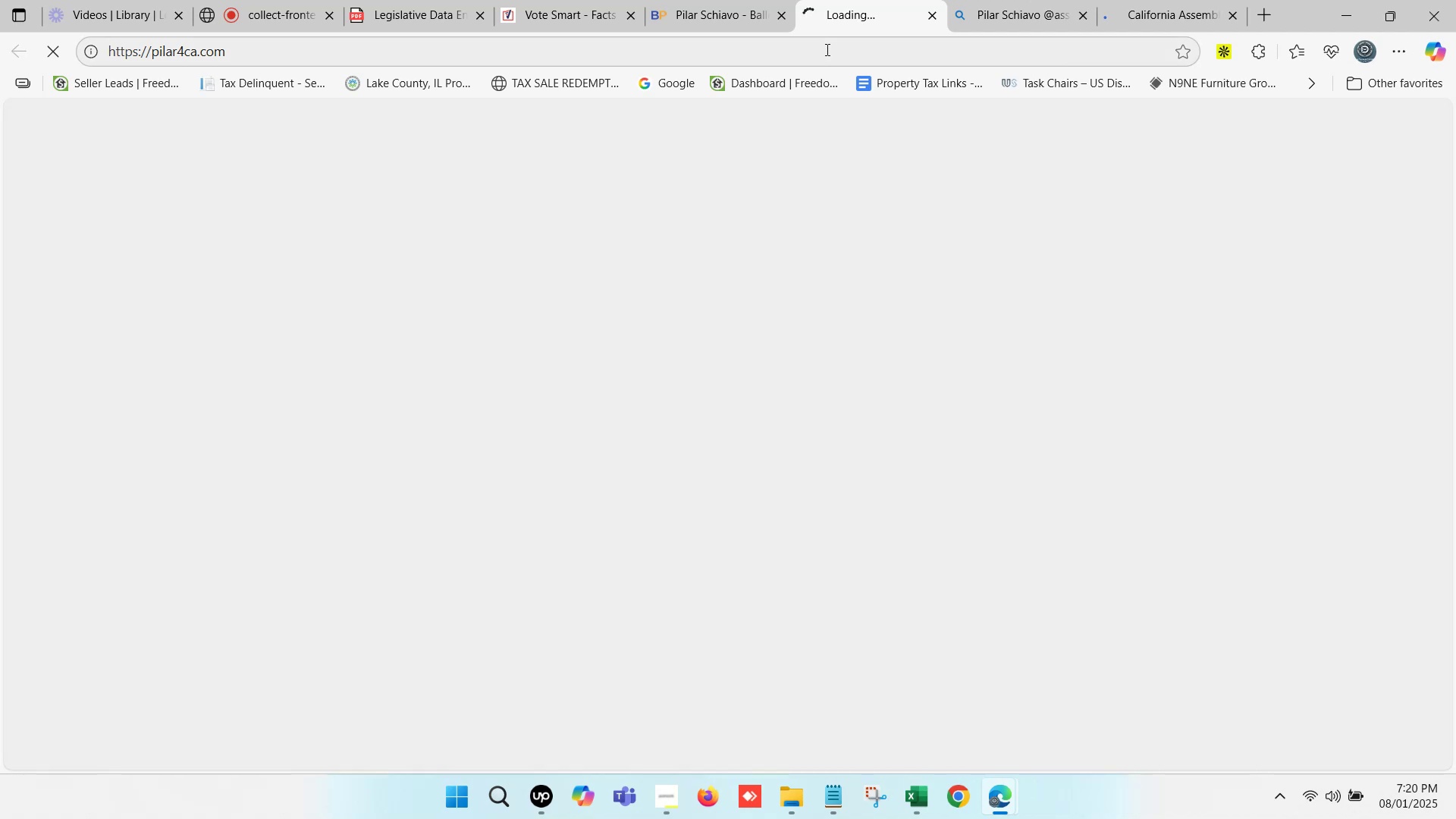 
key(Control+C)
 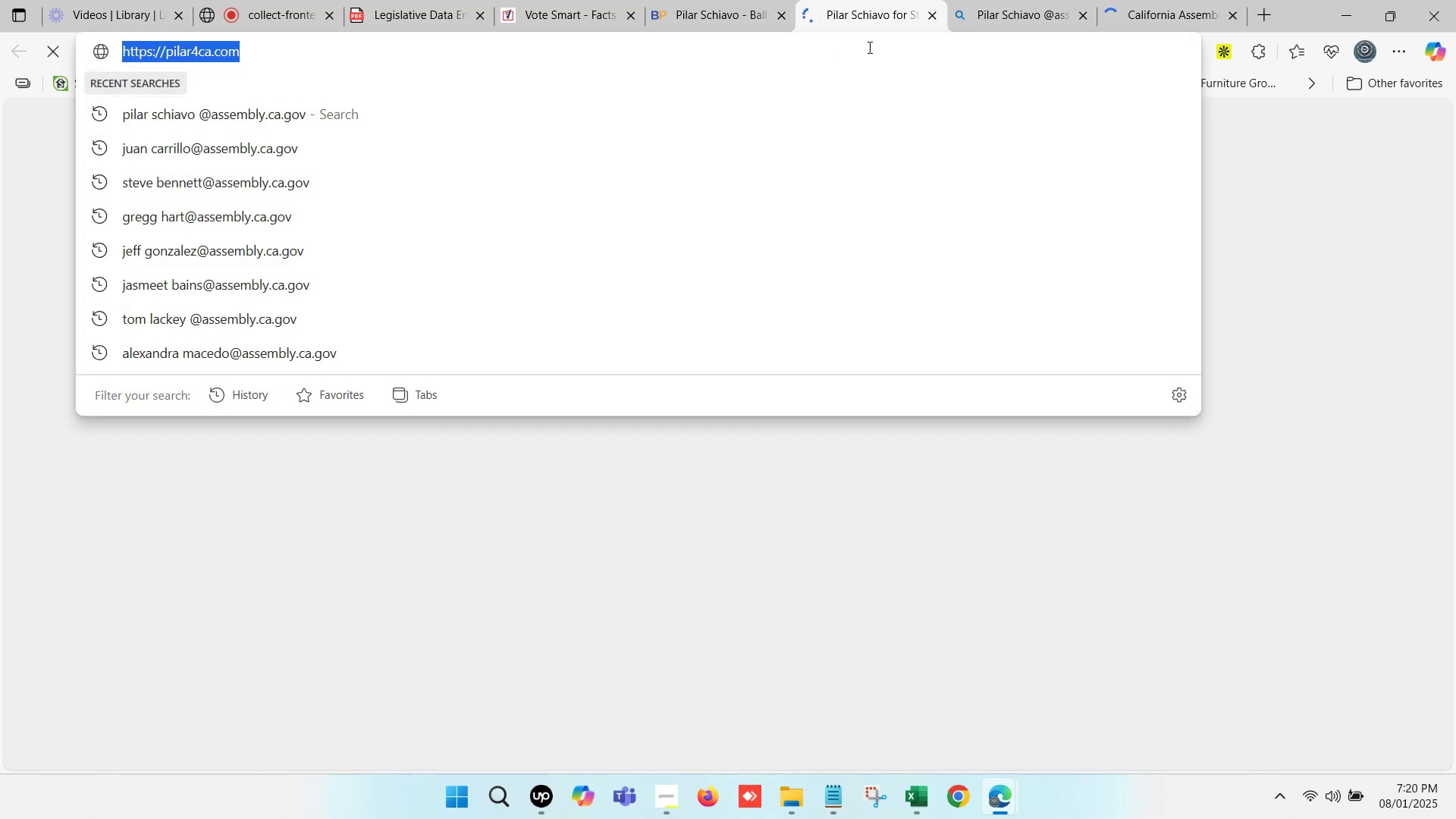 
left_click([932, 17])
 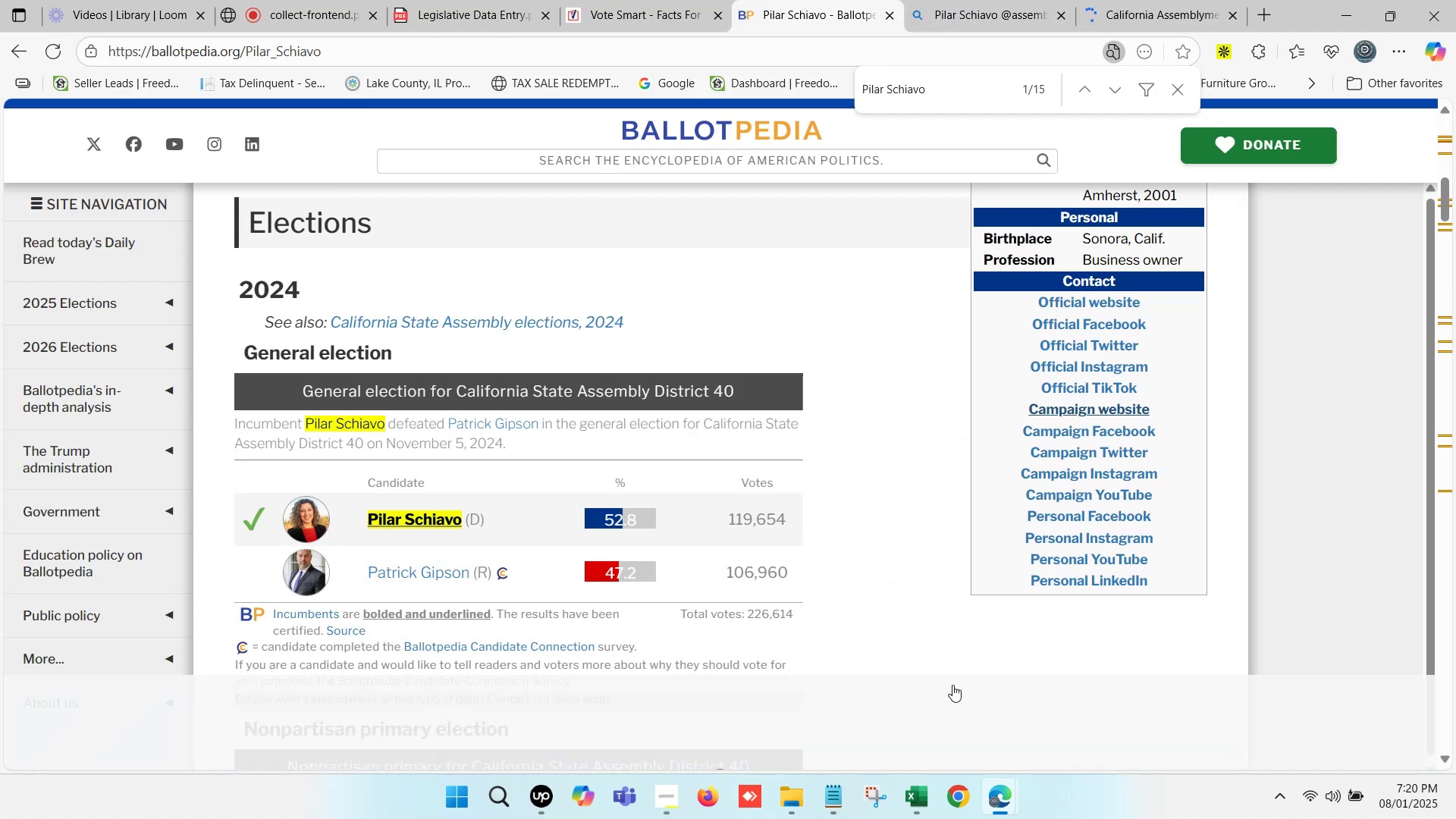 
left_click([918, 783])
 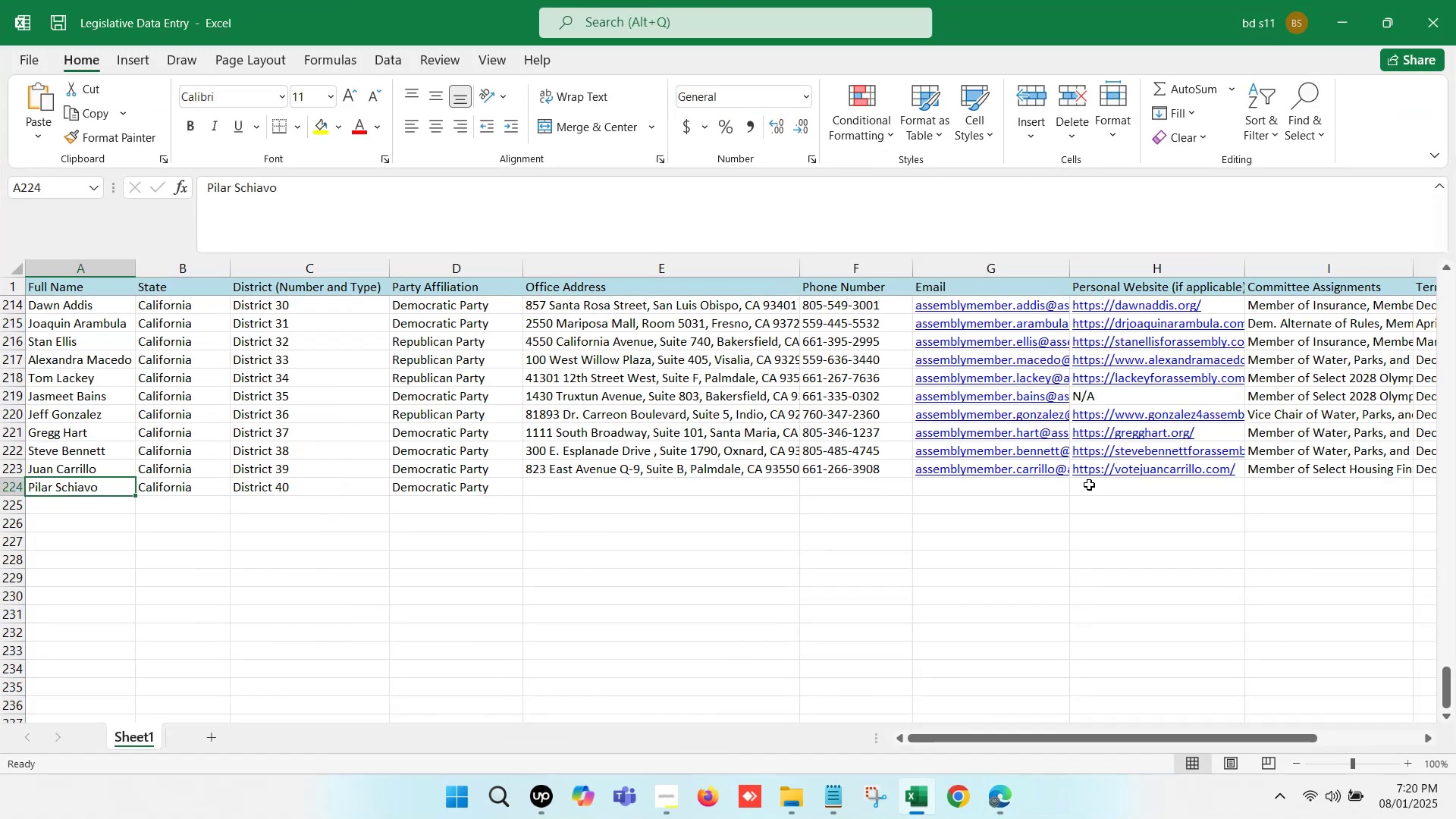 
double_click([1113, 485])
 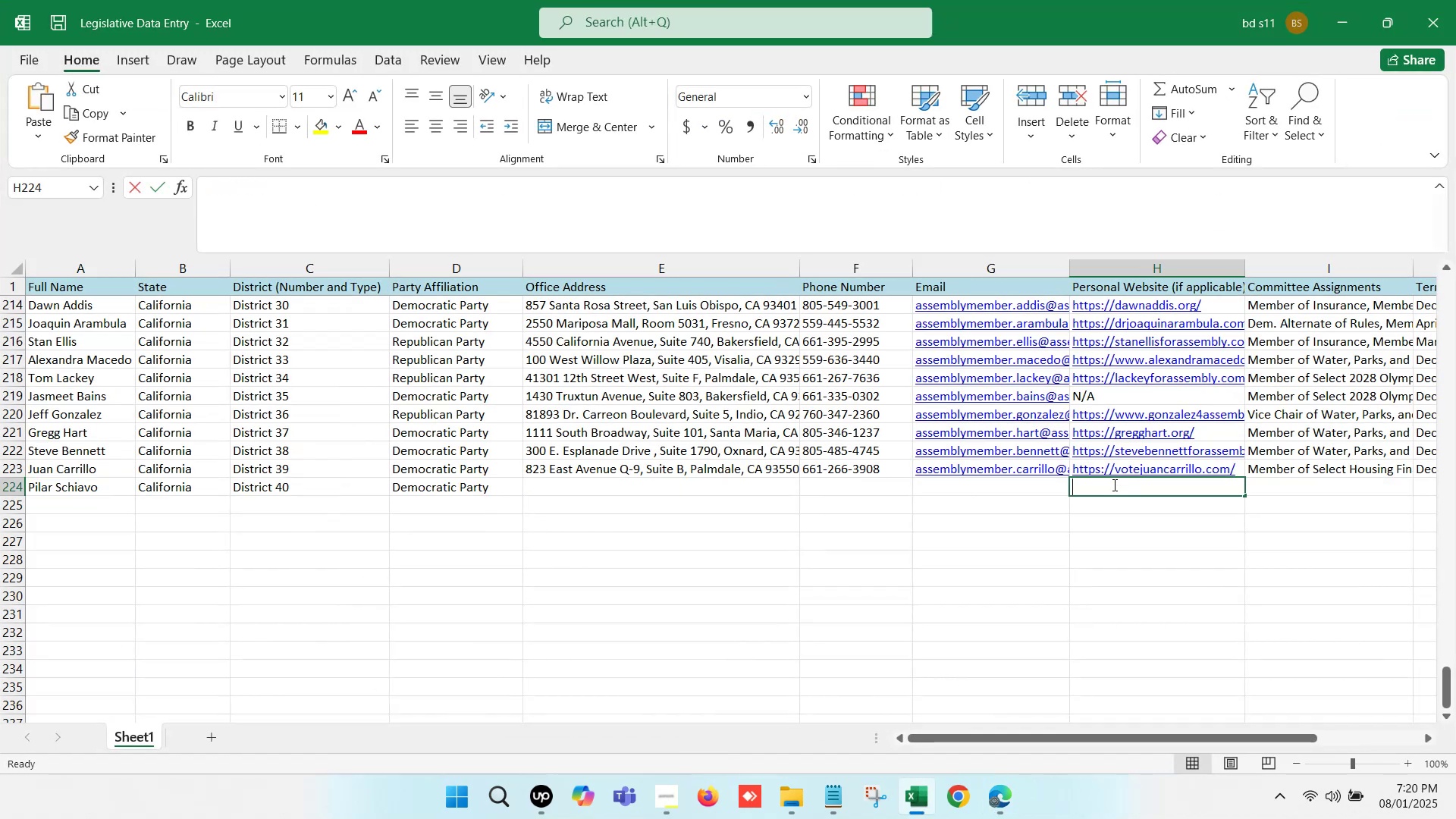 
key(Control+V)
 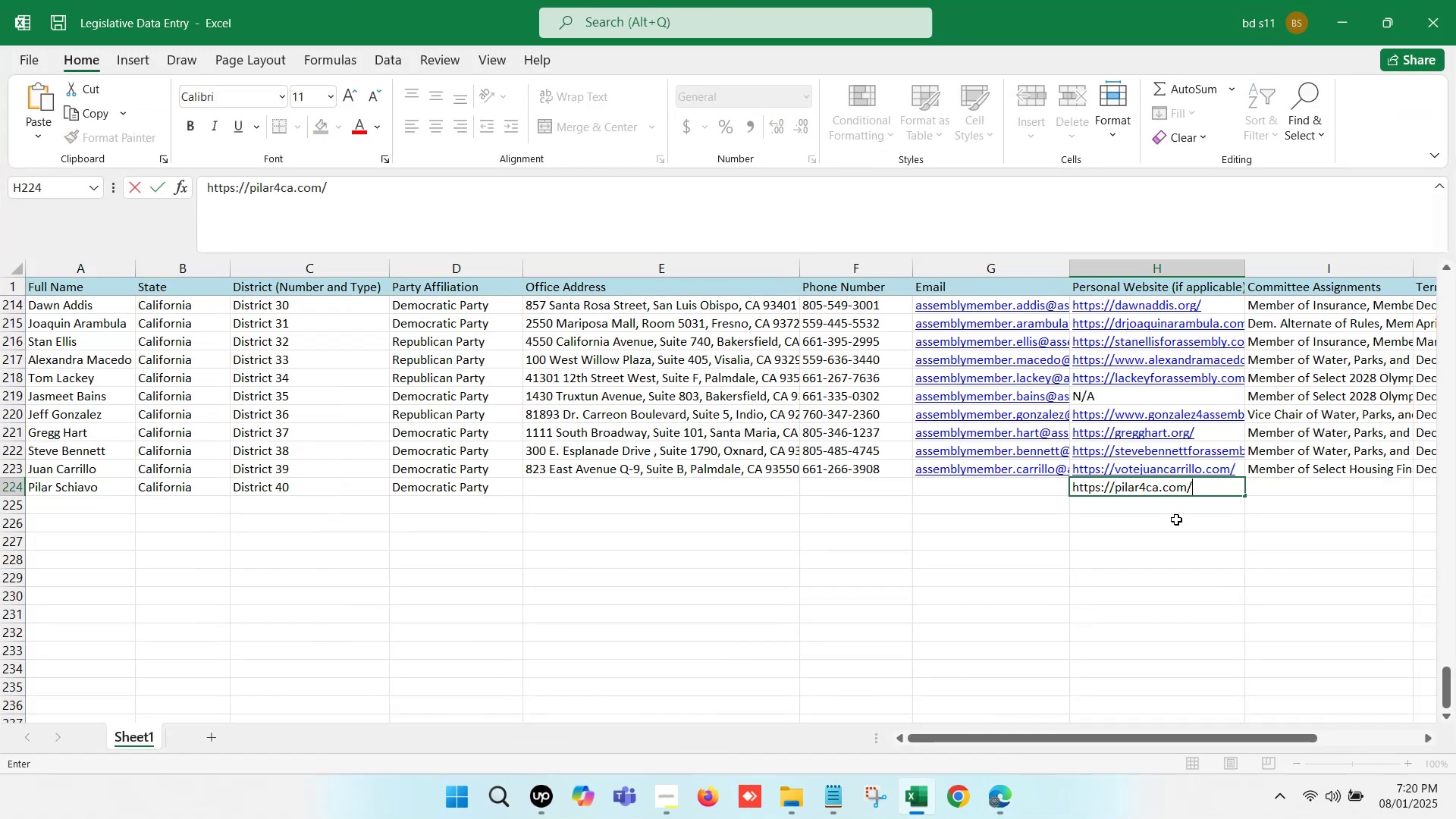 
left_click([1176, 519])
 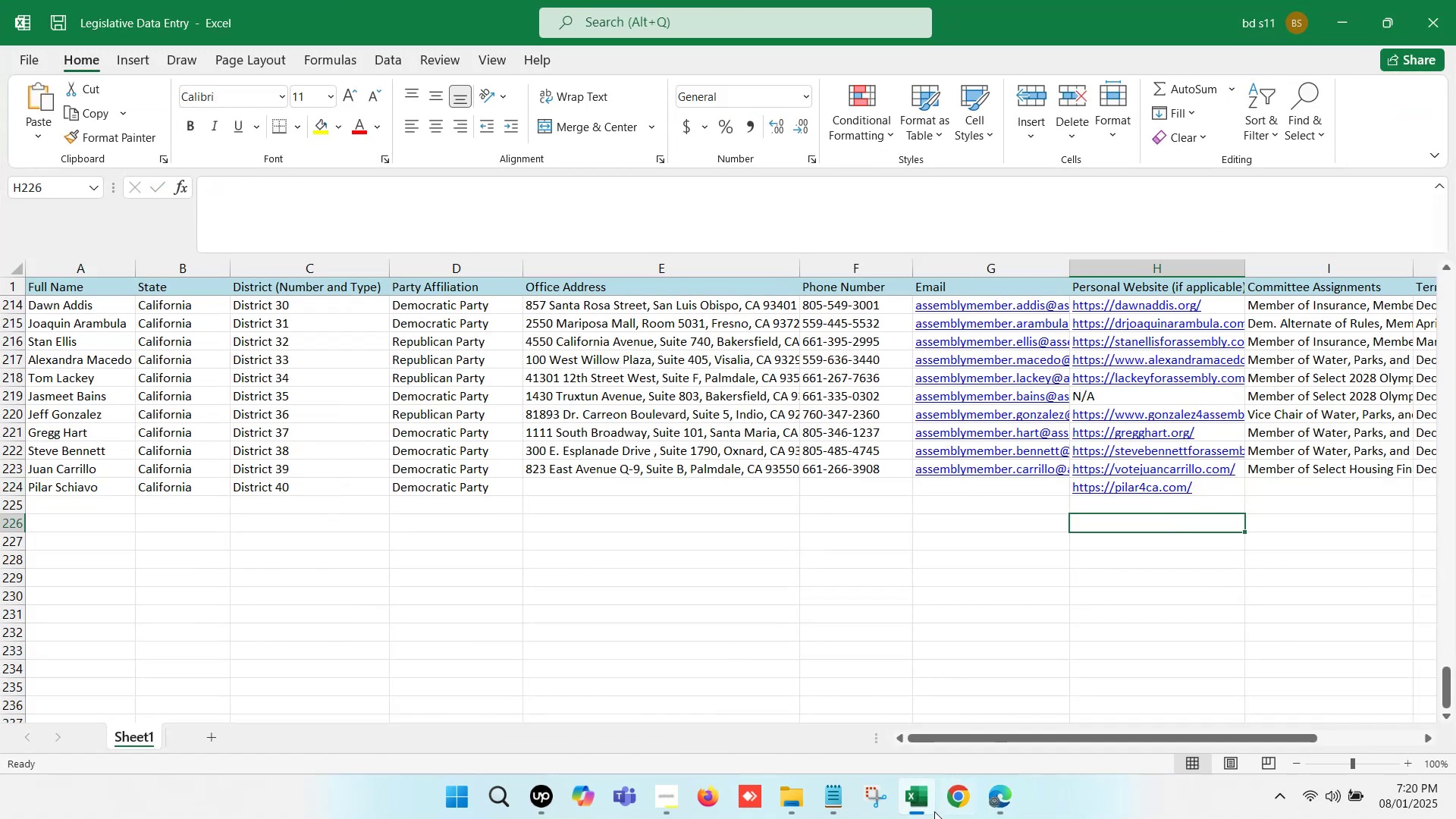 
left_click([921, 814])
 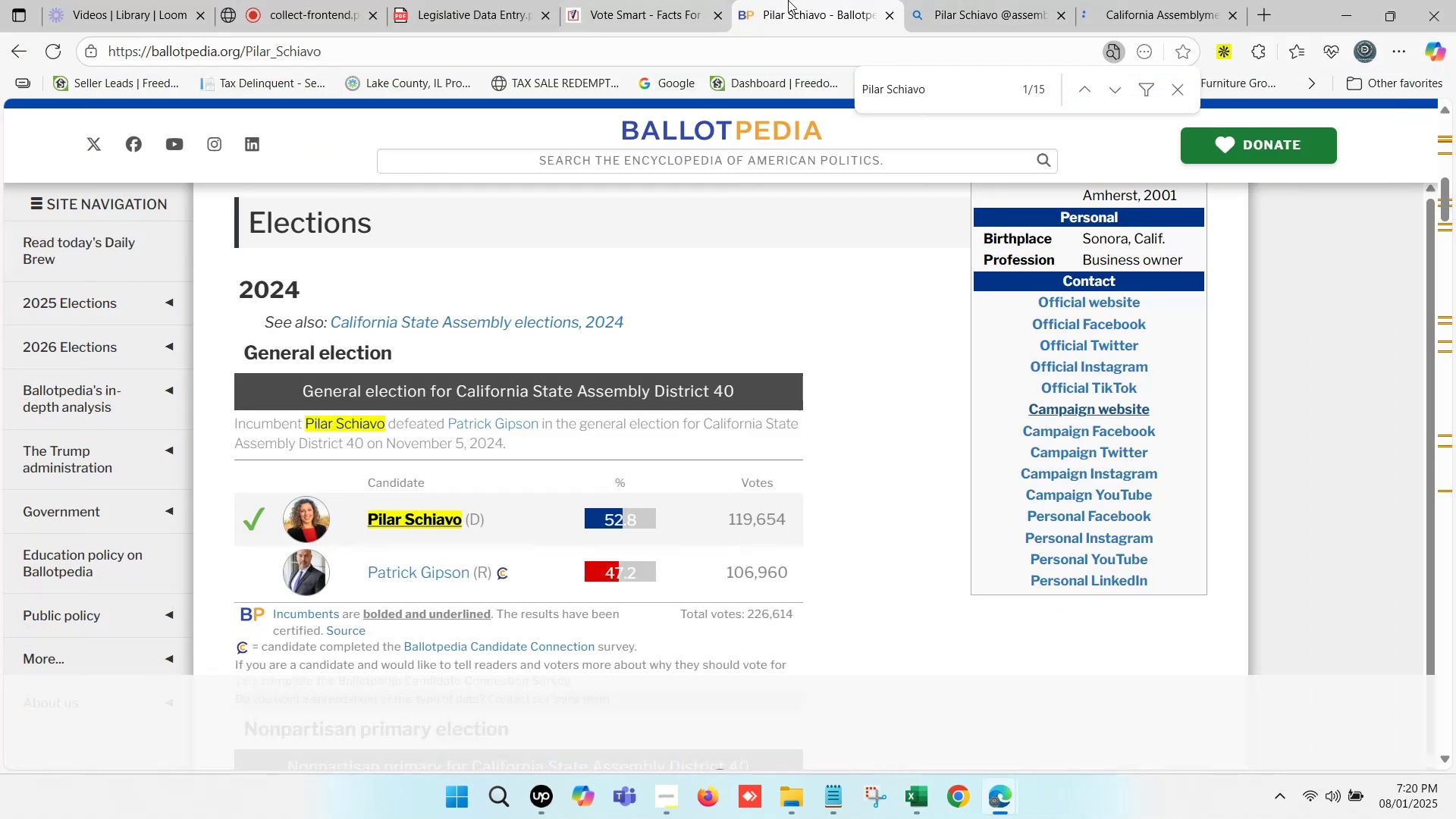 
scroll: coordinate [532, 360], scroll_direction: up, amount: 6.0
 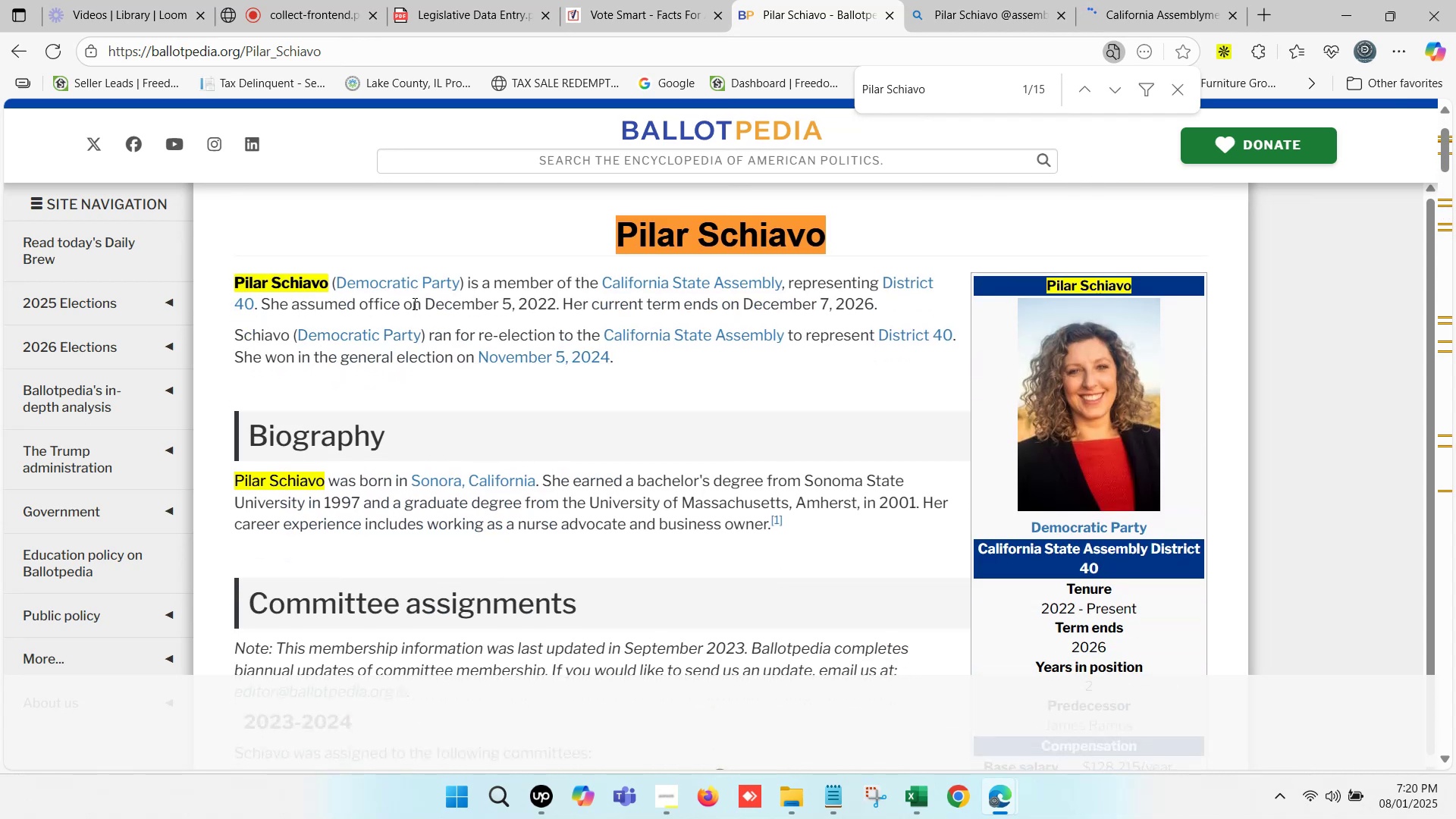 
left_click_drag(start_coordinate=[422, 302], to_coordinate=[608, 299])
 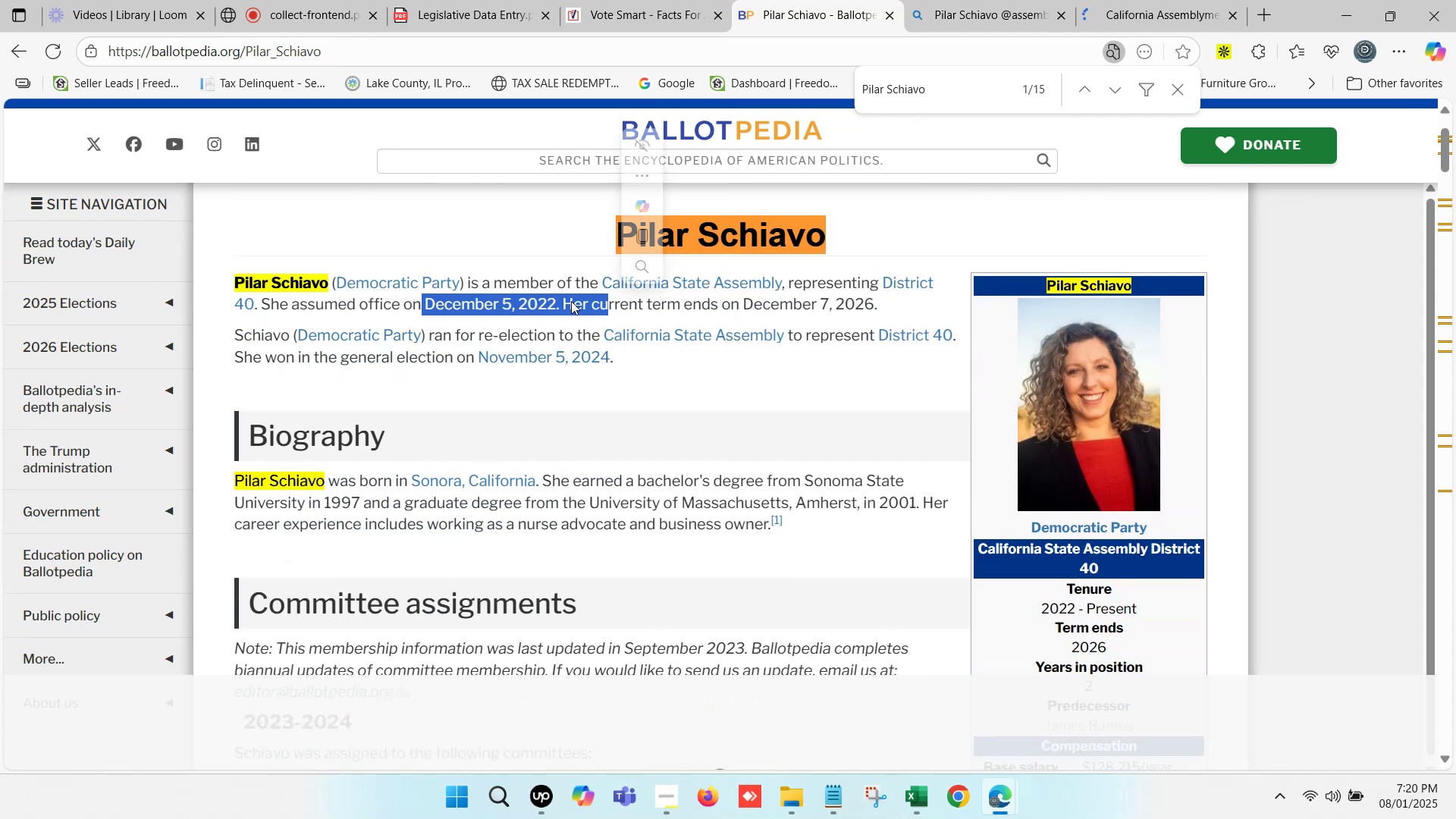 
left_click([543, 306])
 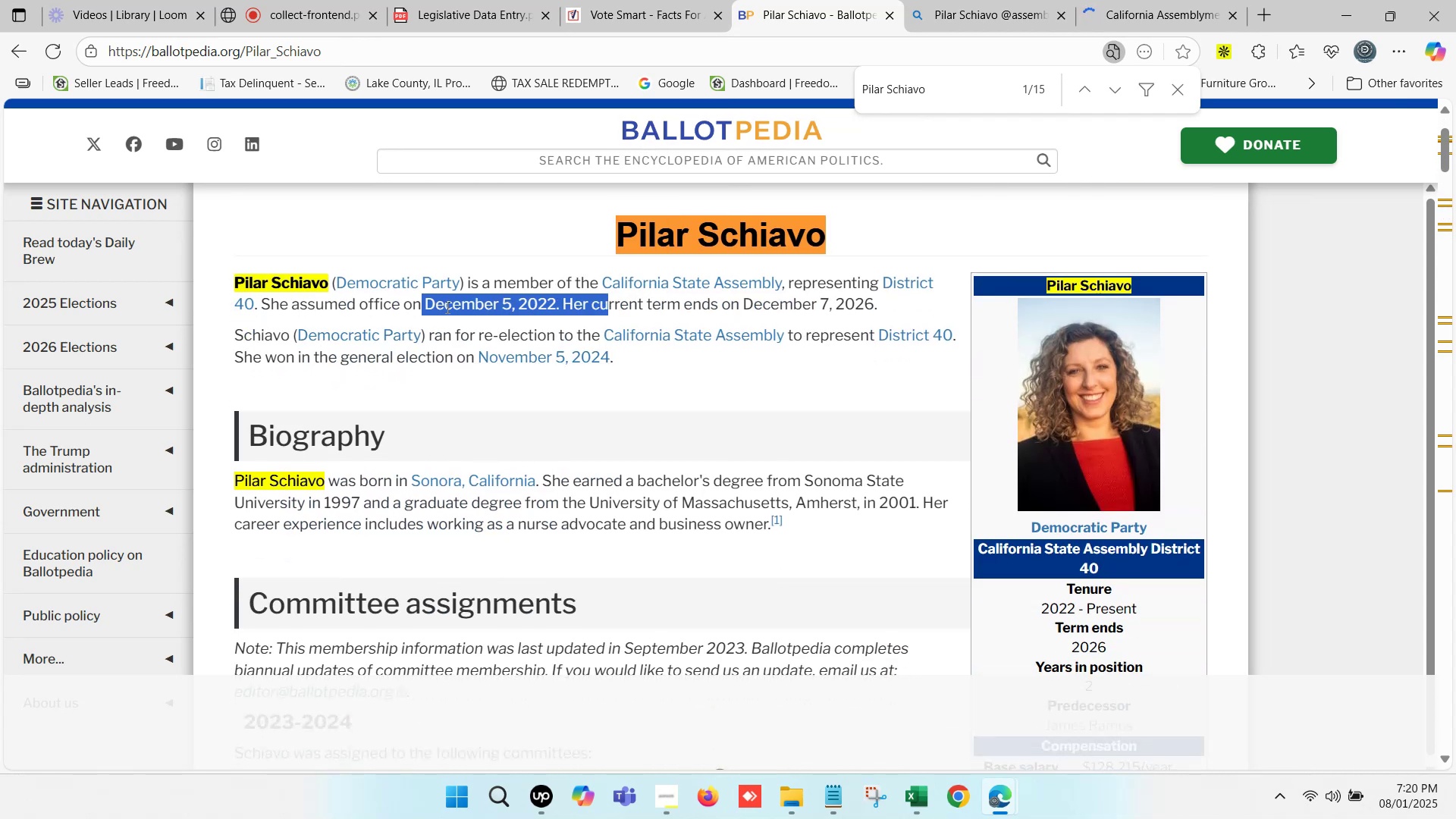 
left_click([443, 307])
 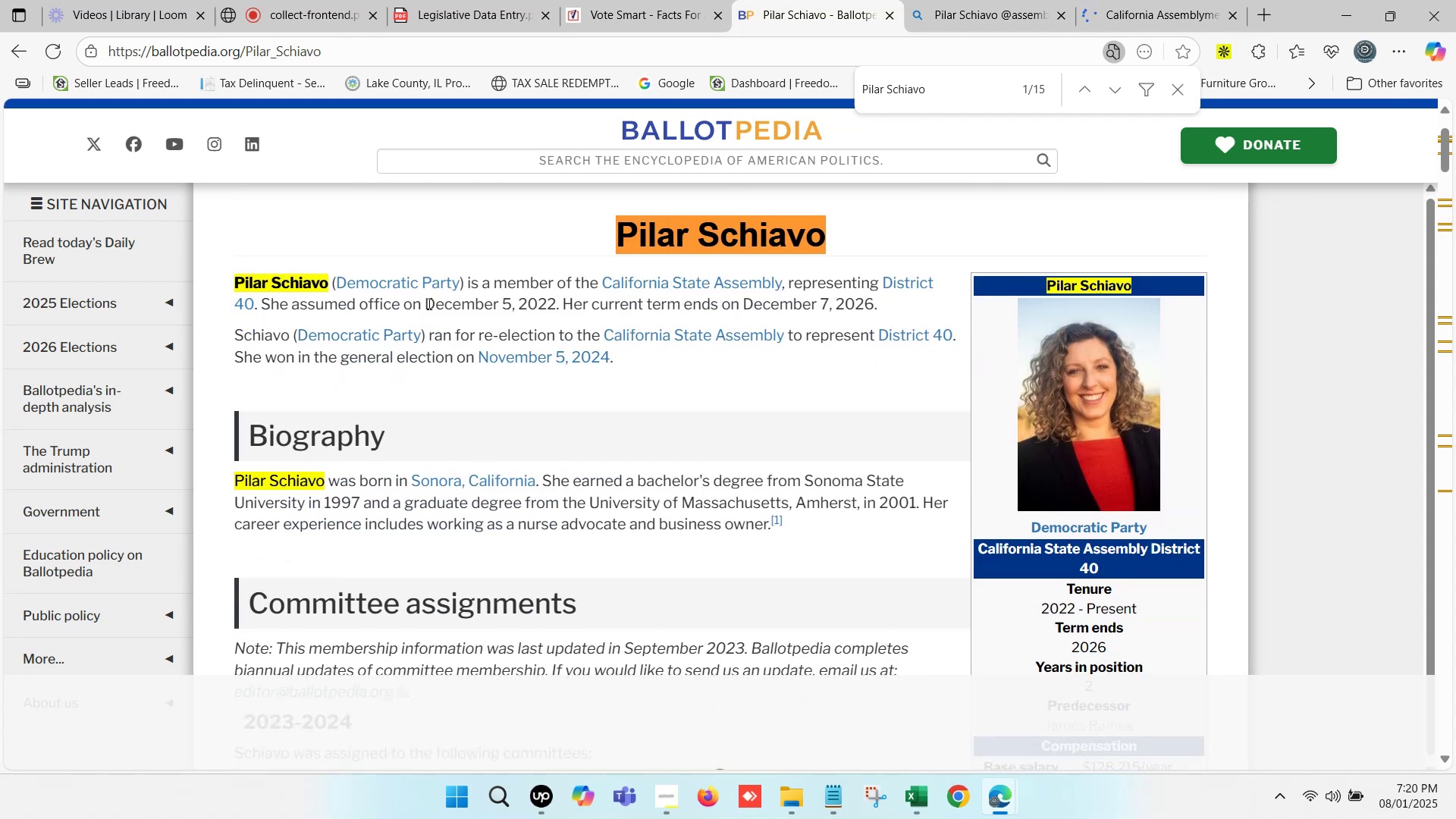 
left_click_drag(start_coordinate=[424, 301], to_coordinate=[880, 309])
 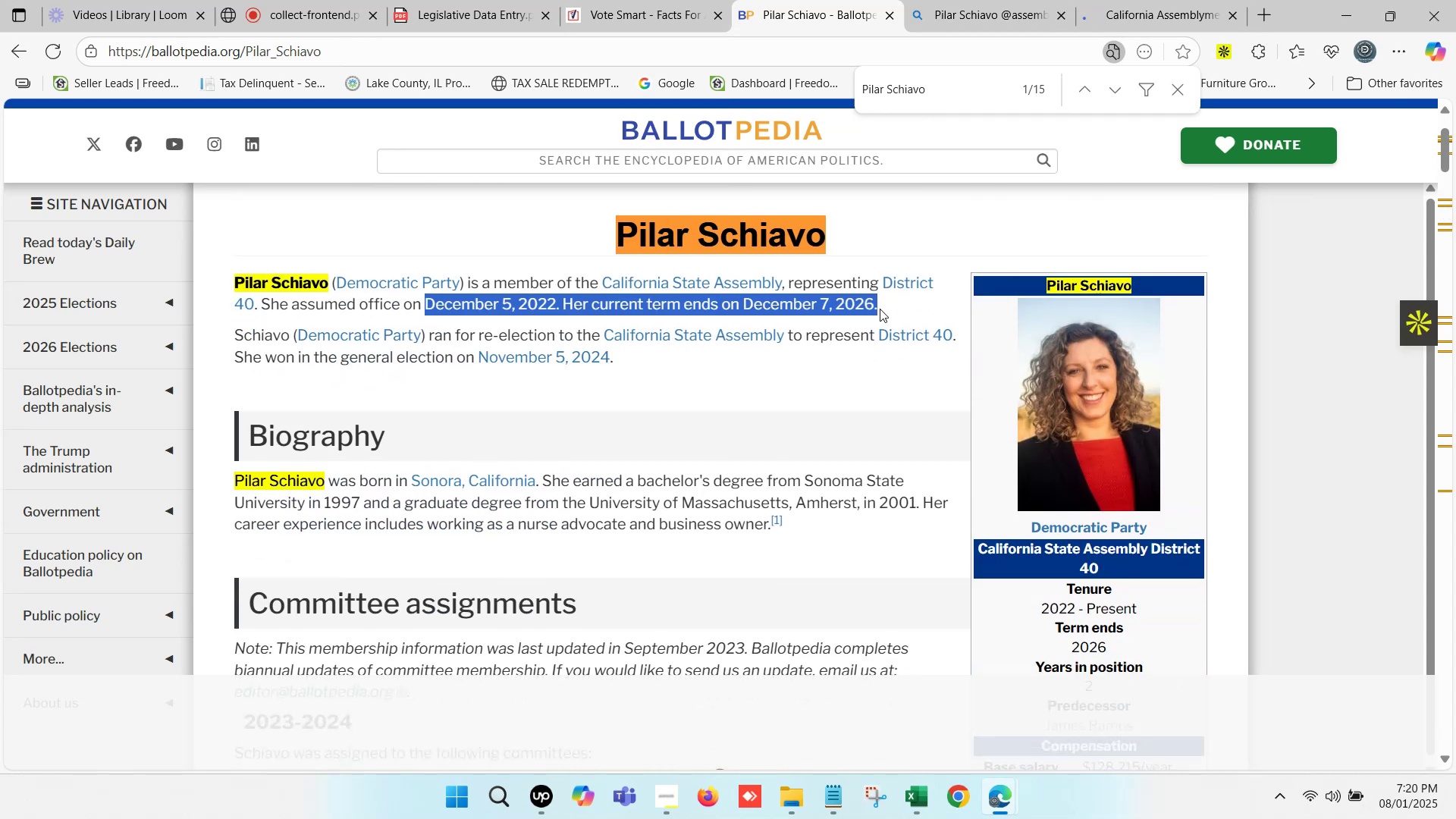 
key(Control+C)
 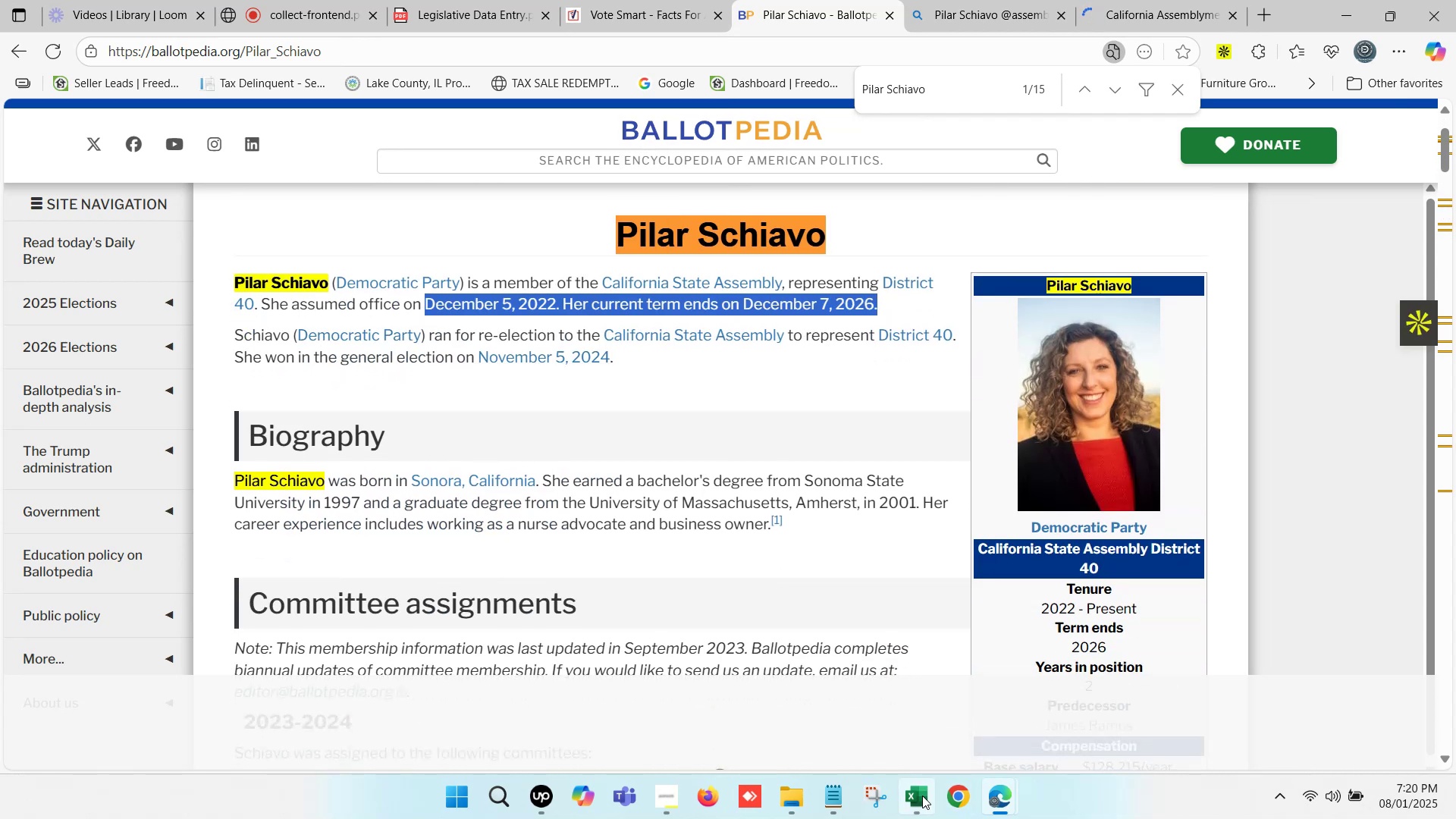 
left_click([922, 795])
 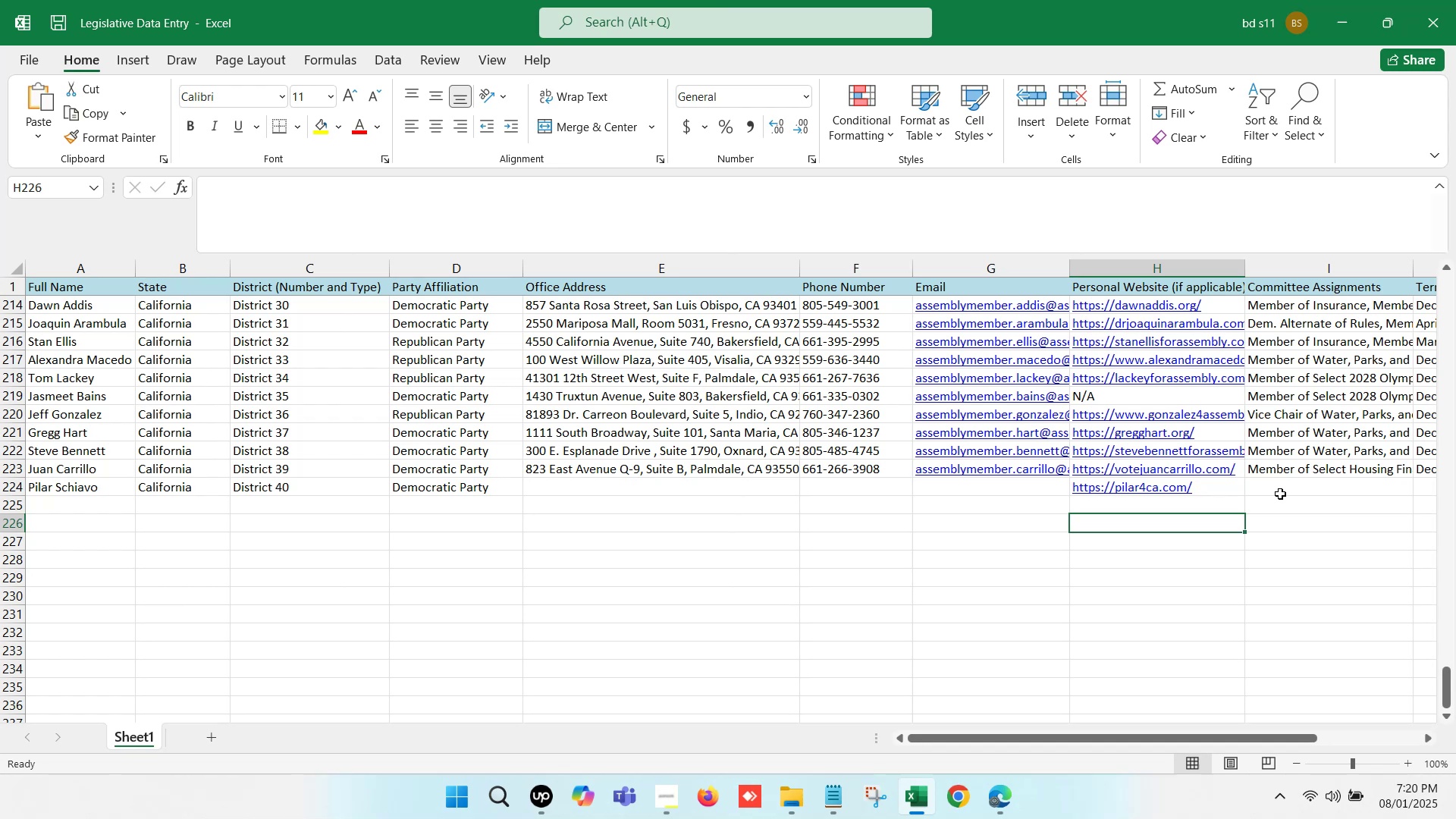 
key(ArrowRight)
 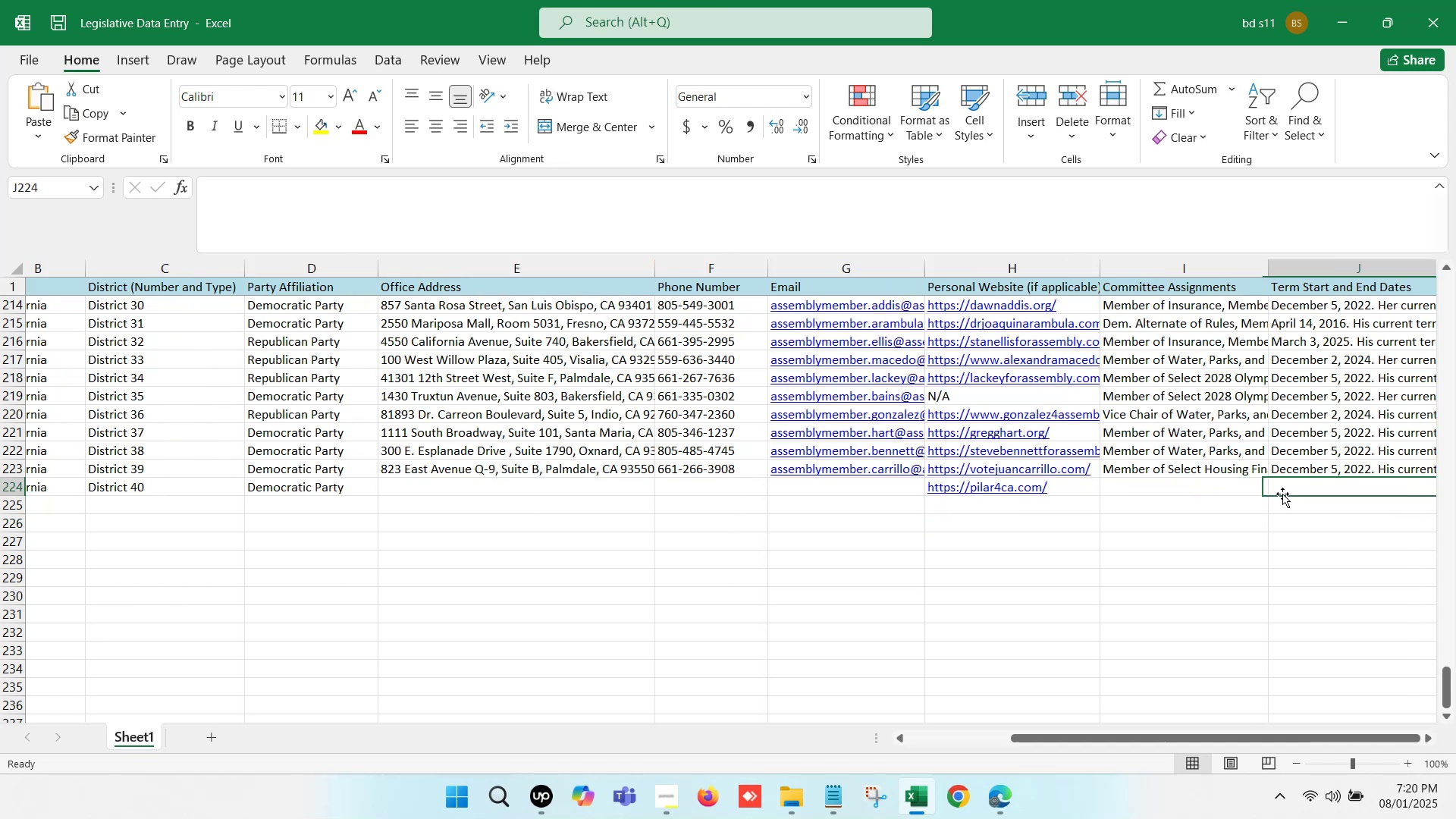 
key(ArrowRight)
 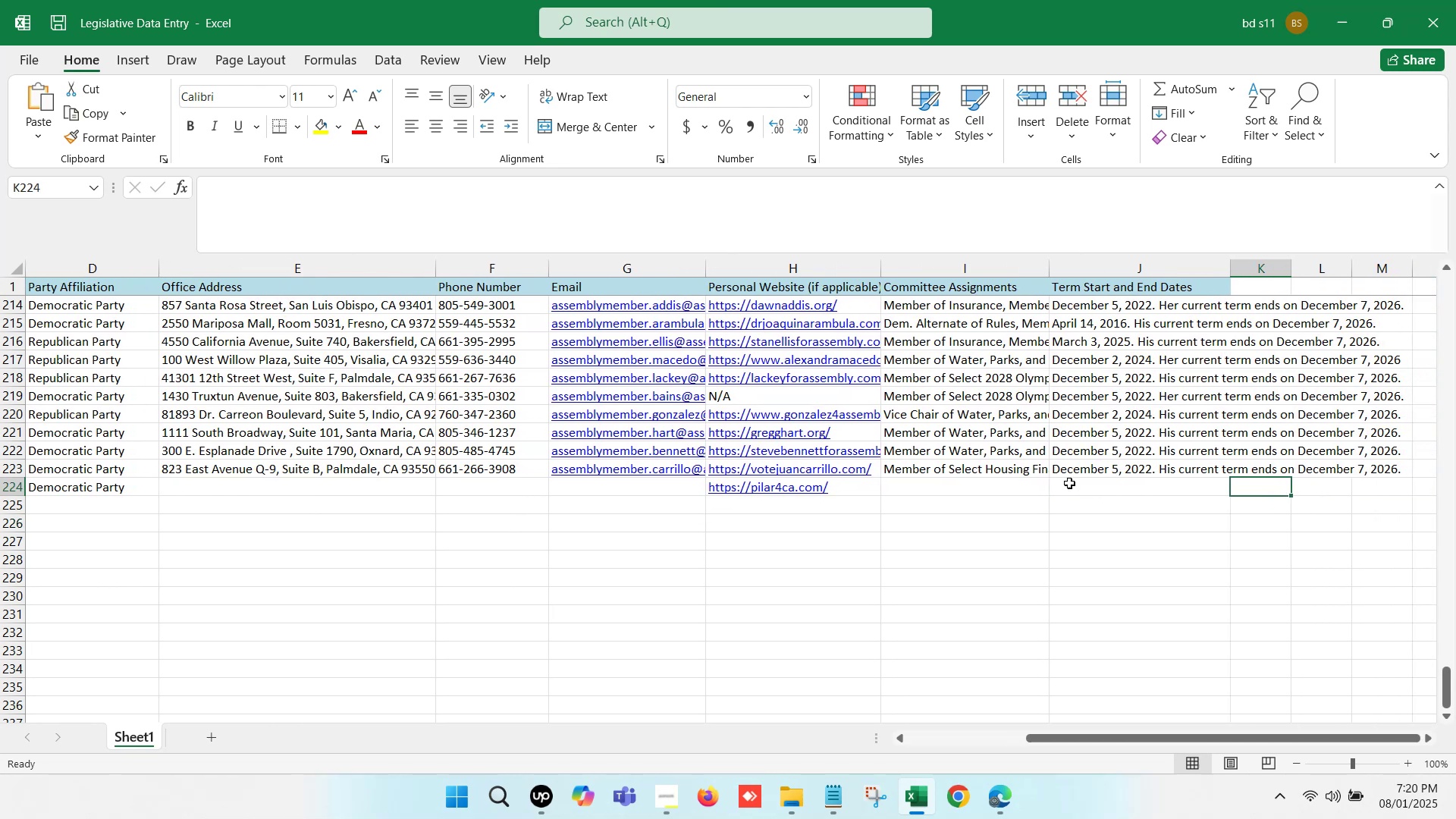 
double_click([1064, 480])
 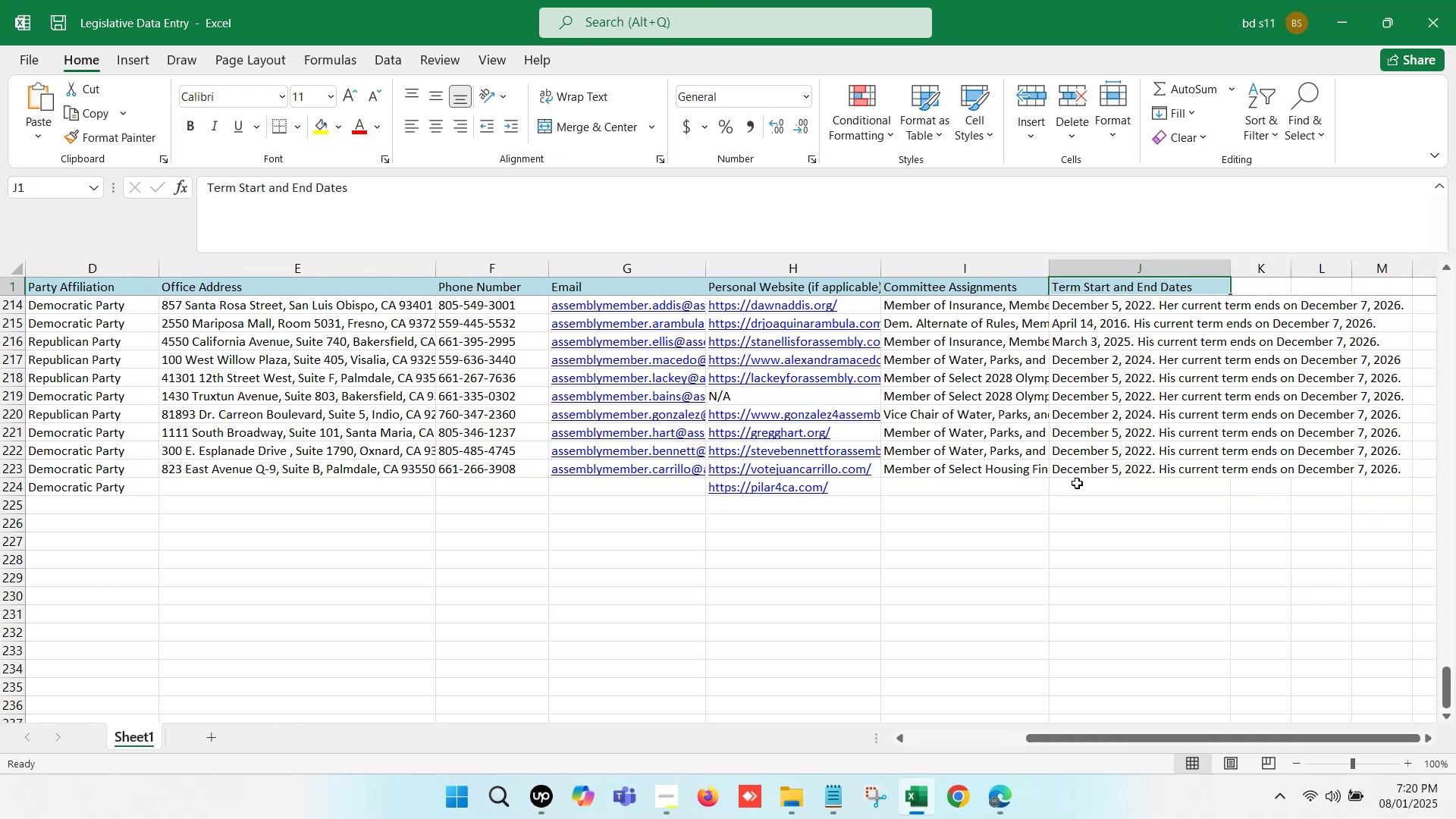 
double_click([1077, 483])
 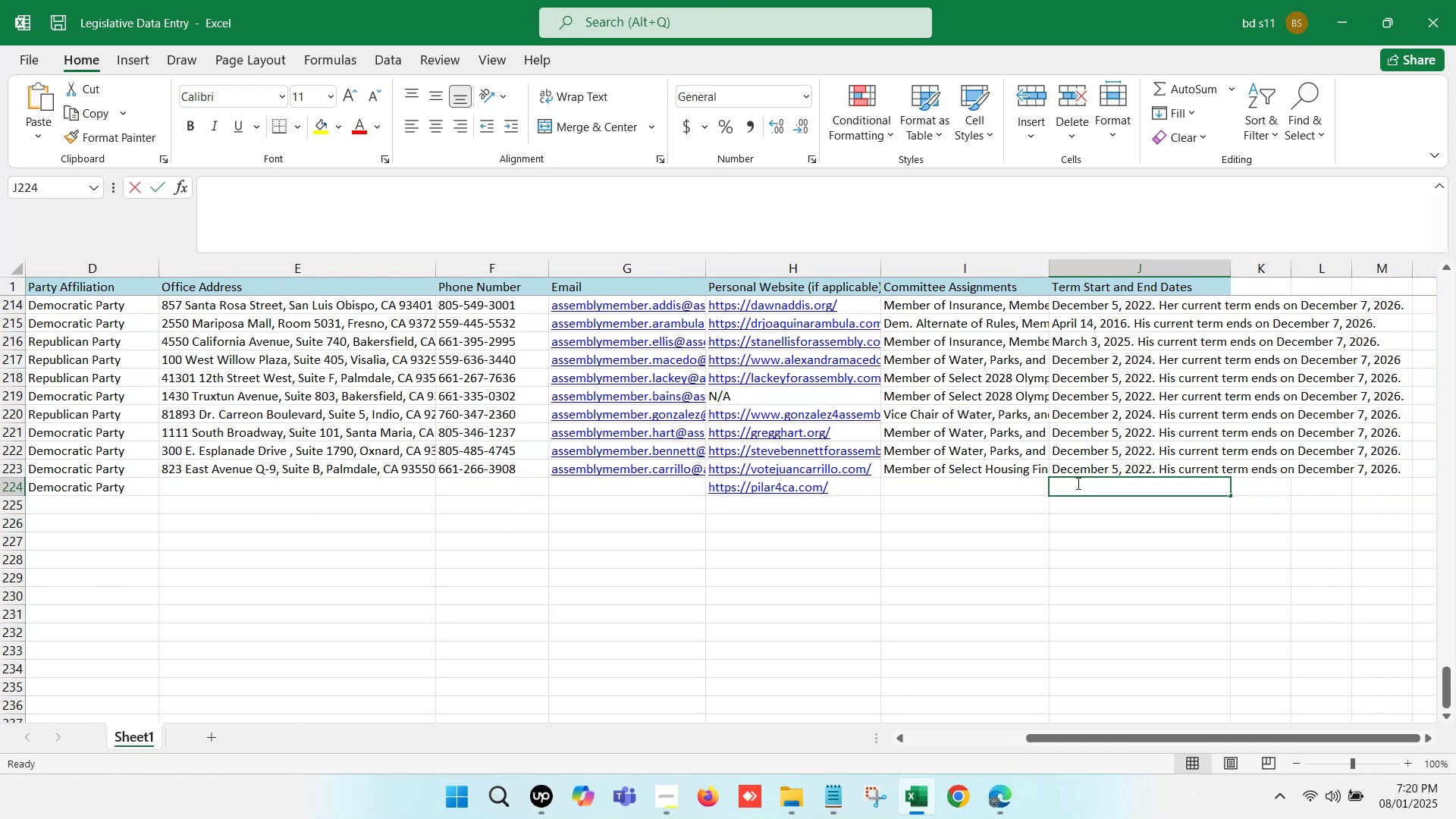 
key(Control+V)
 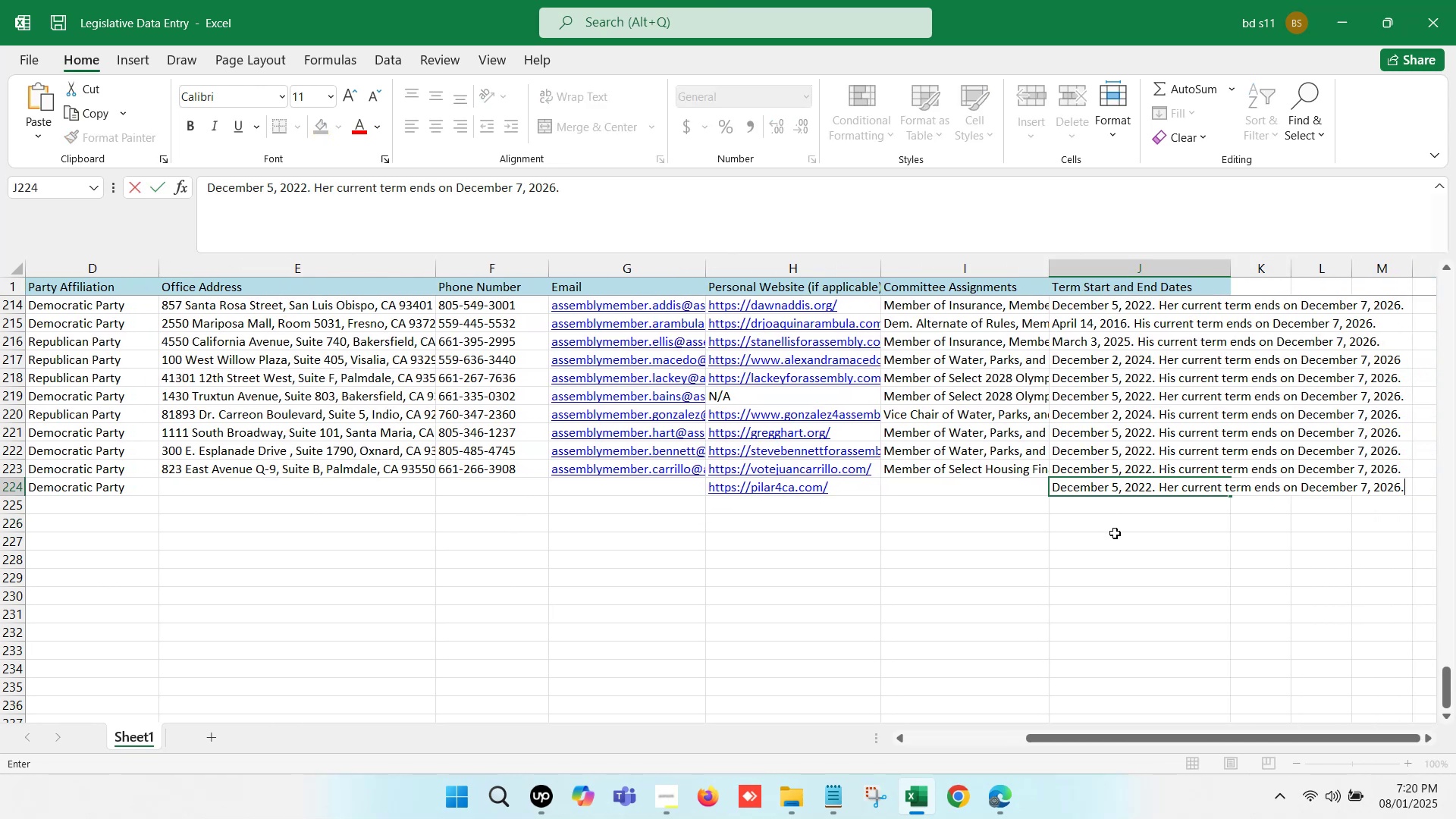 
left_click([1116, 540])
 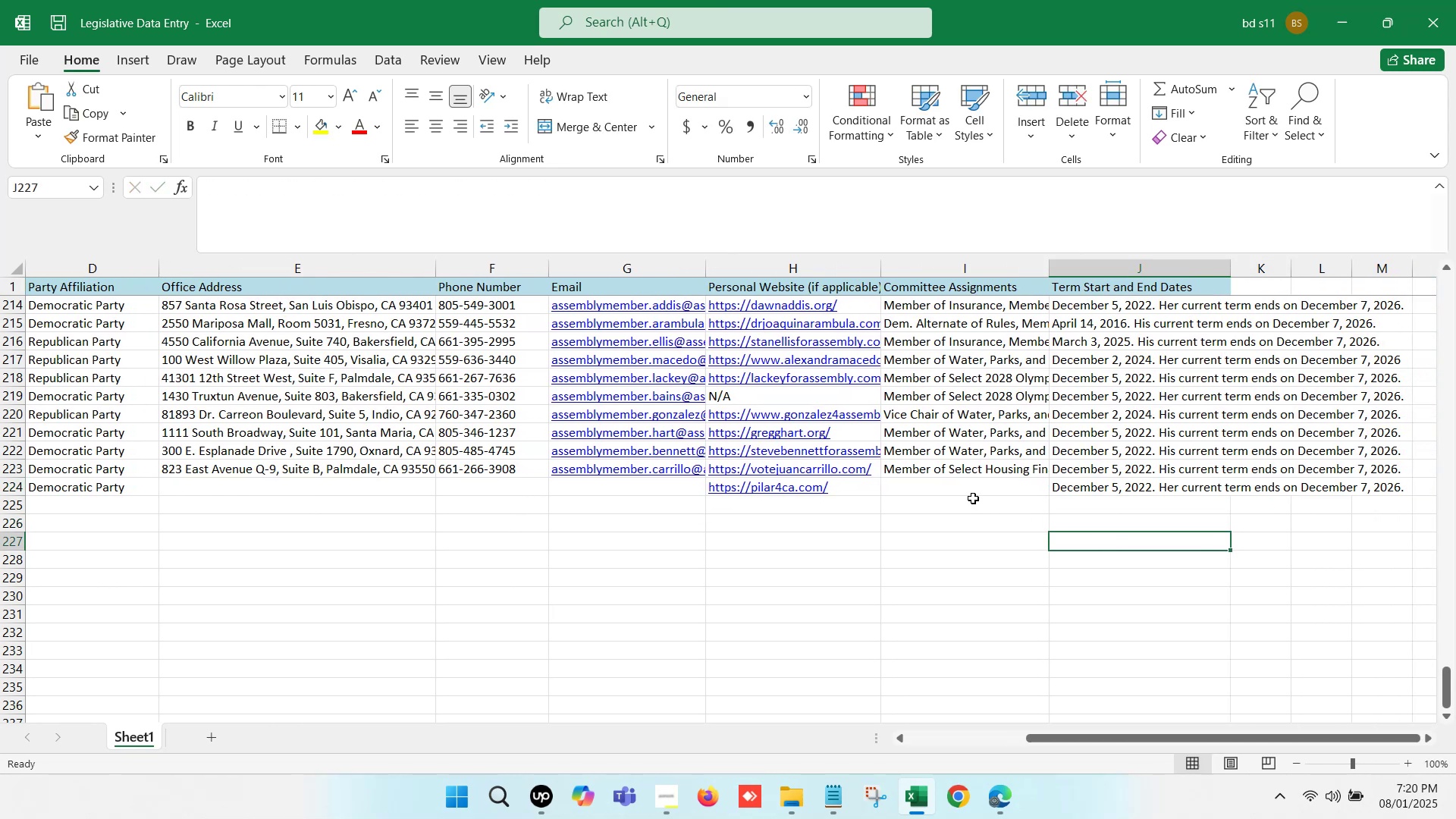 
left_click([972, 493])
 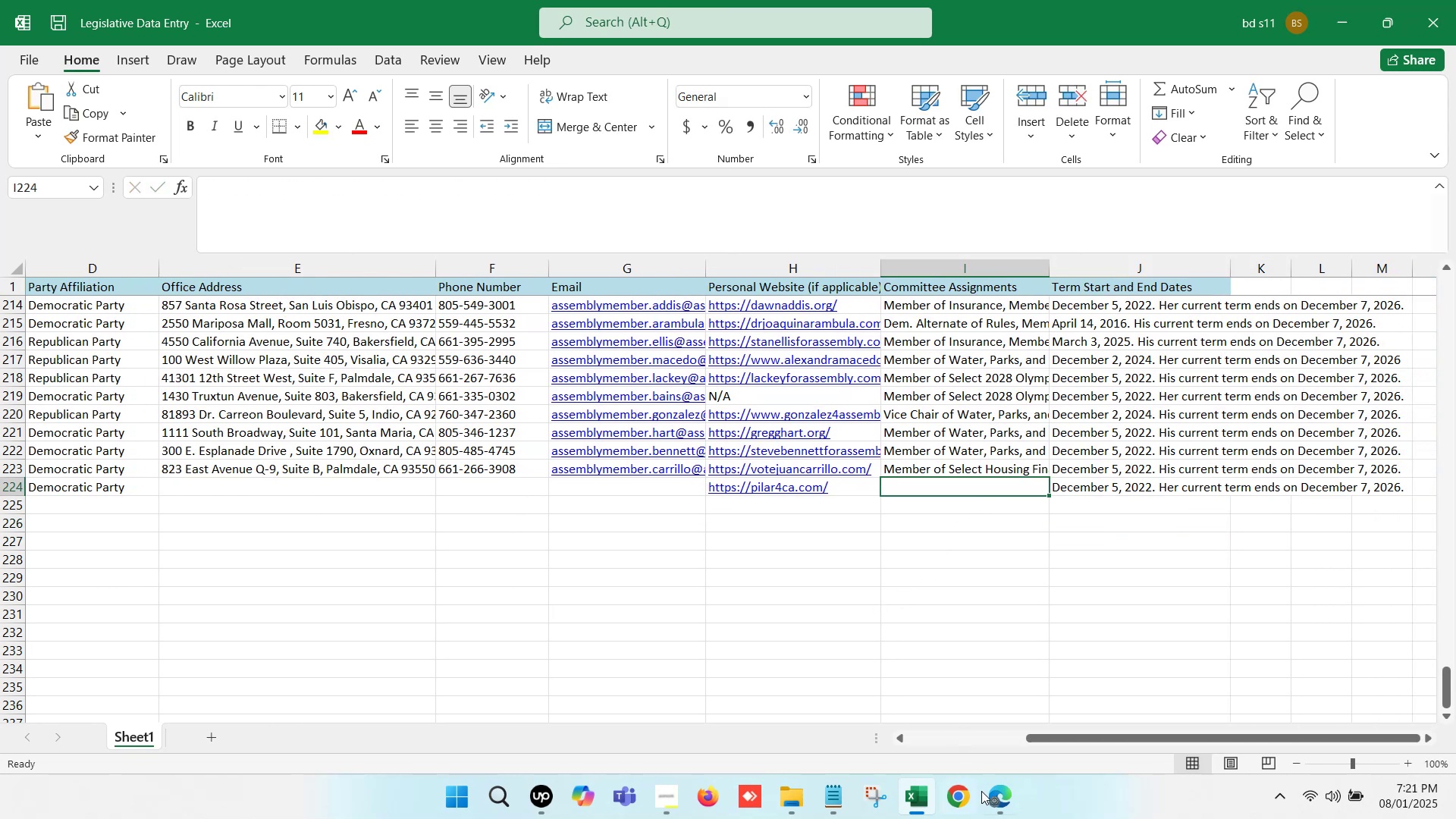 
left_click([995, 799])
 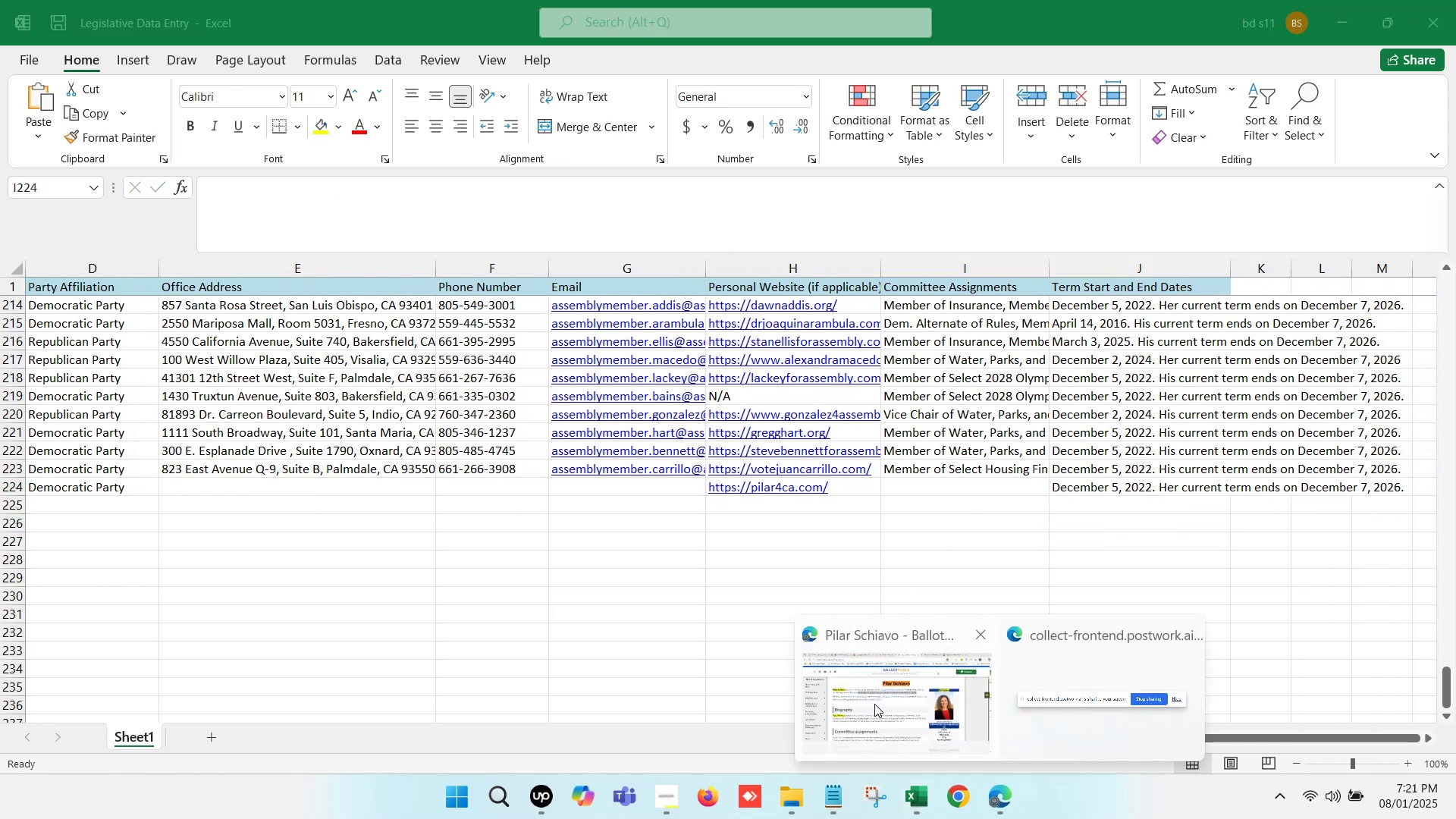 
left_click([874, 704])
 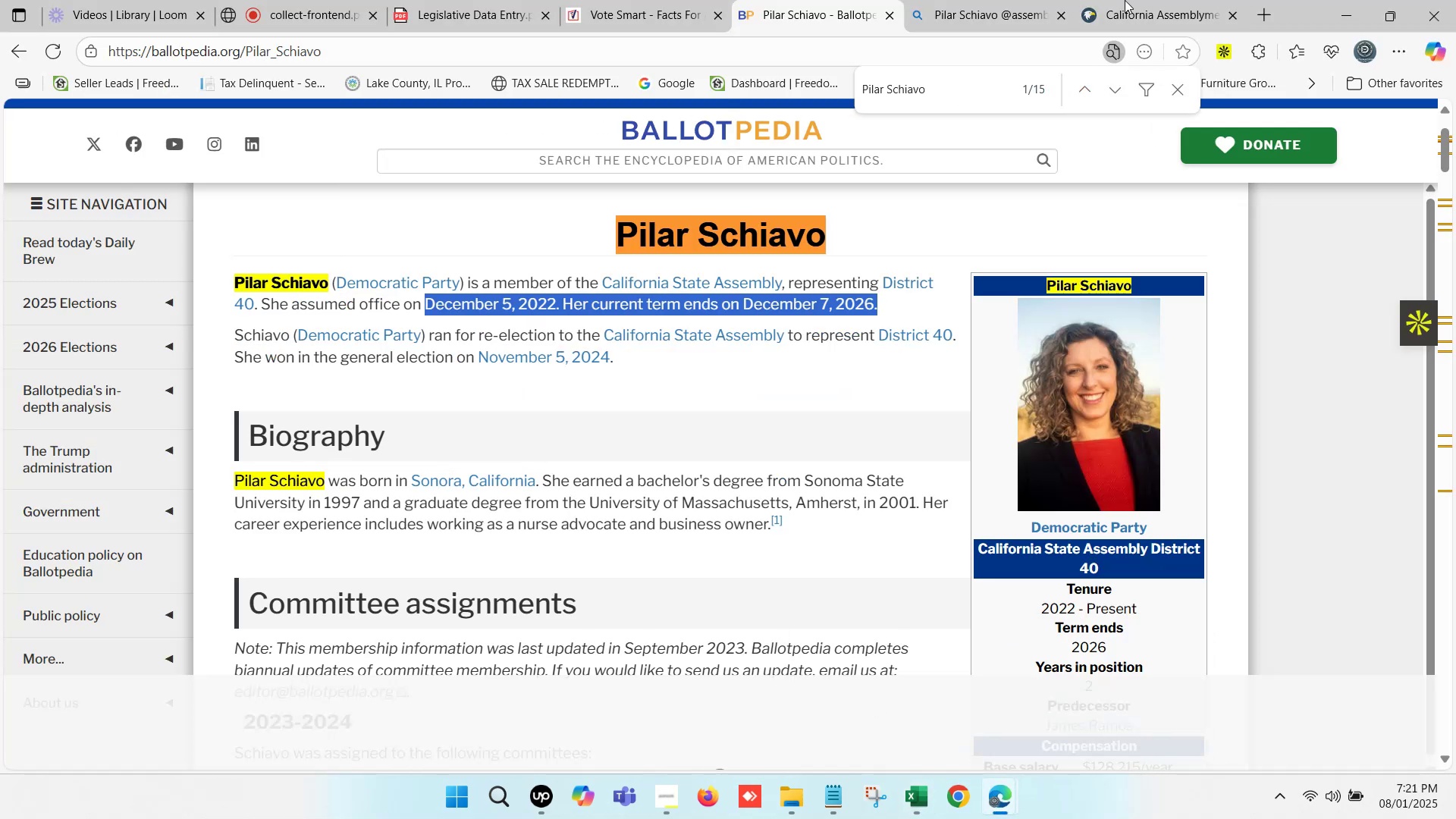 
left_click([1159, 0])
 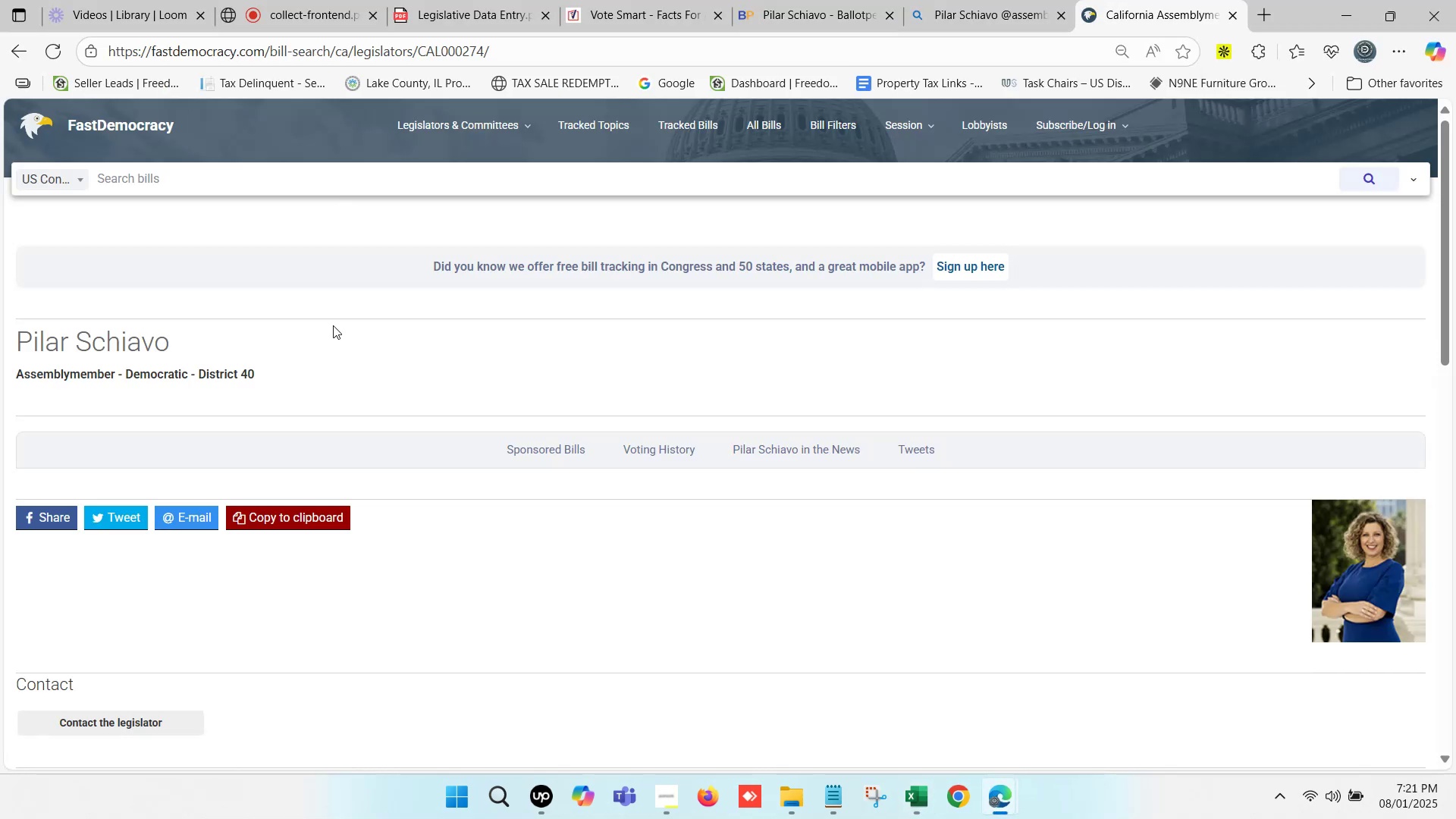 
scroll: coordinate [202, 447], scroll_direction: down, amount: 7.0
 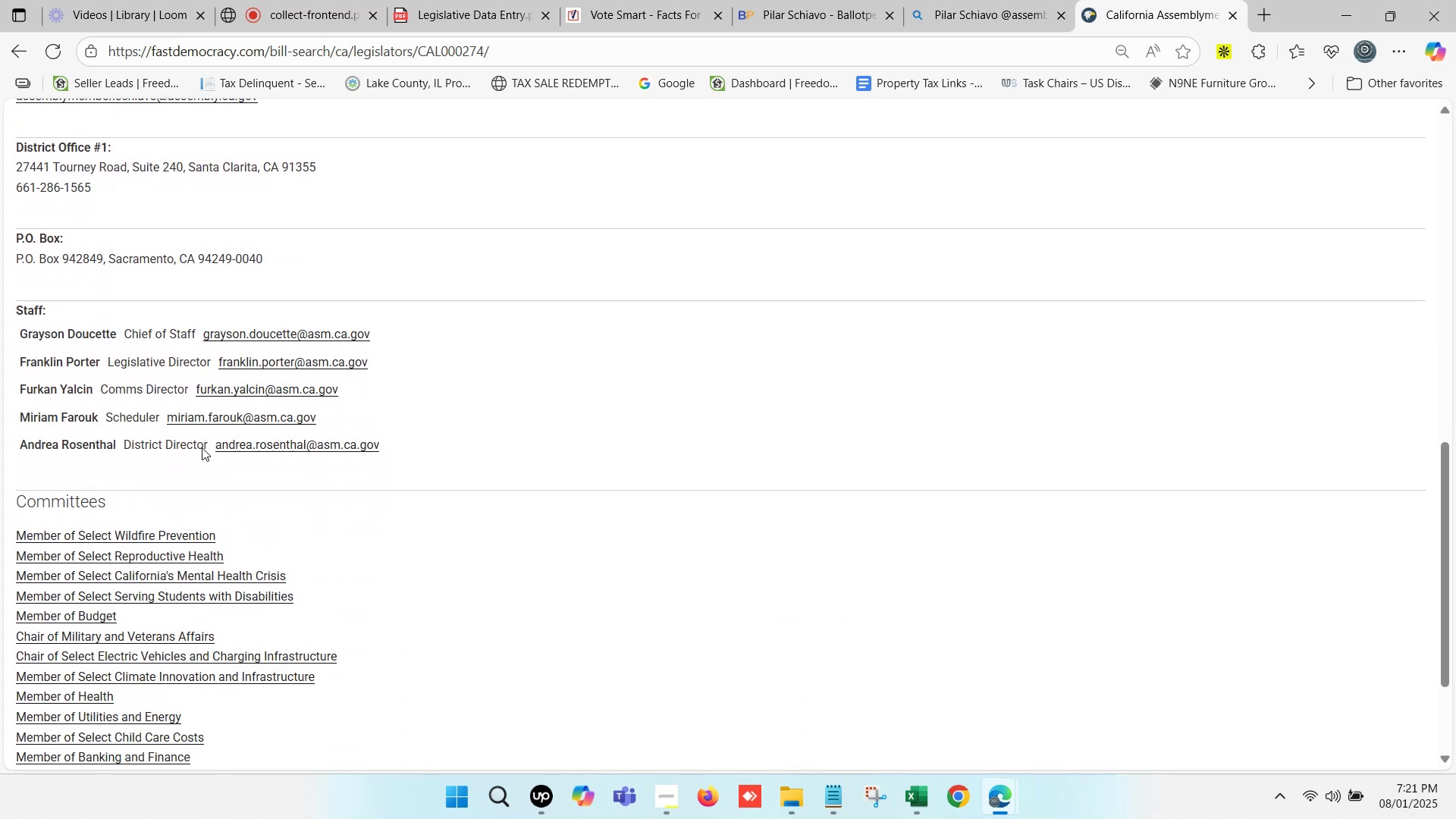 
scroll: coordinate [202, 447], scroll_direction: up, amount: 2.0
 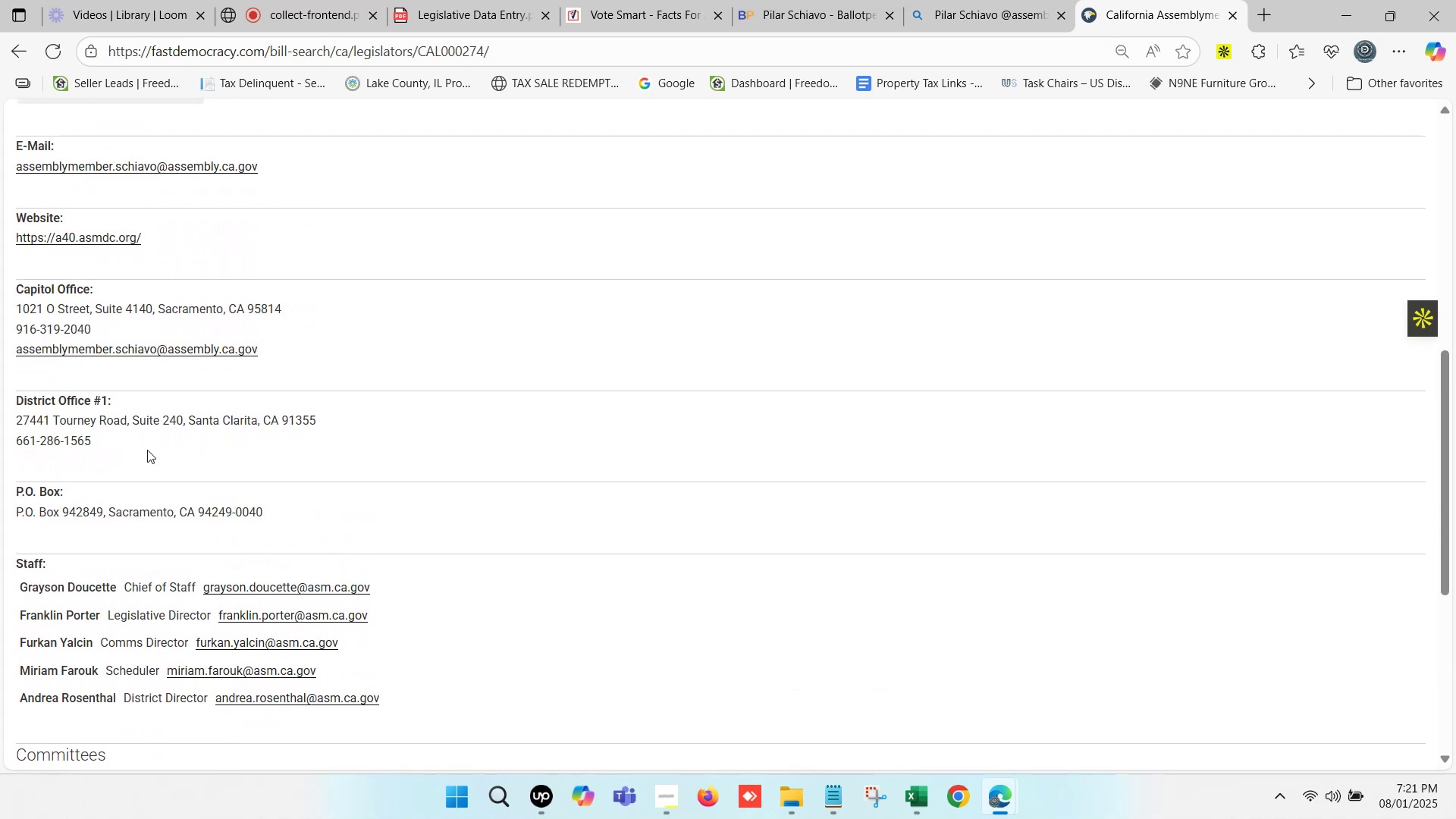 
left_click_drag(start_coordinate=[106, 438], to_coordinate=[17, 425])
 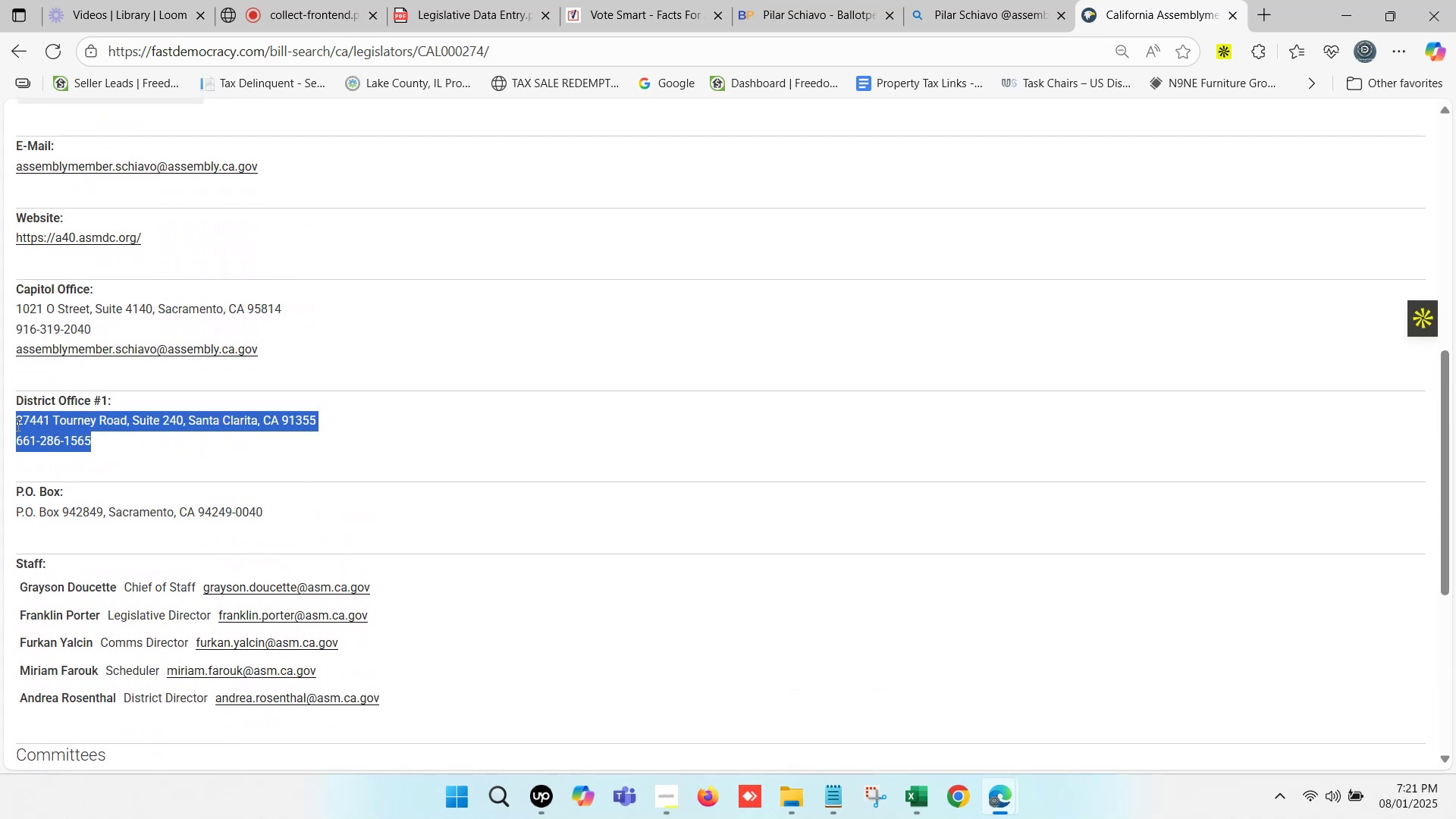 
key(Control+ControlLeft)
 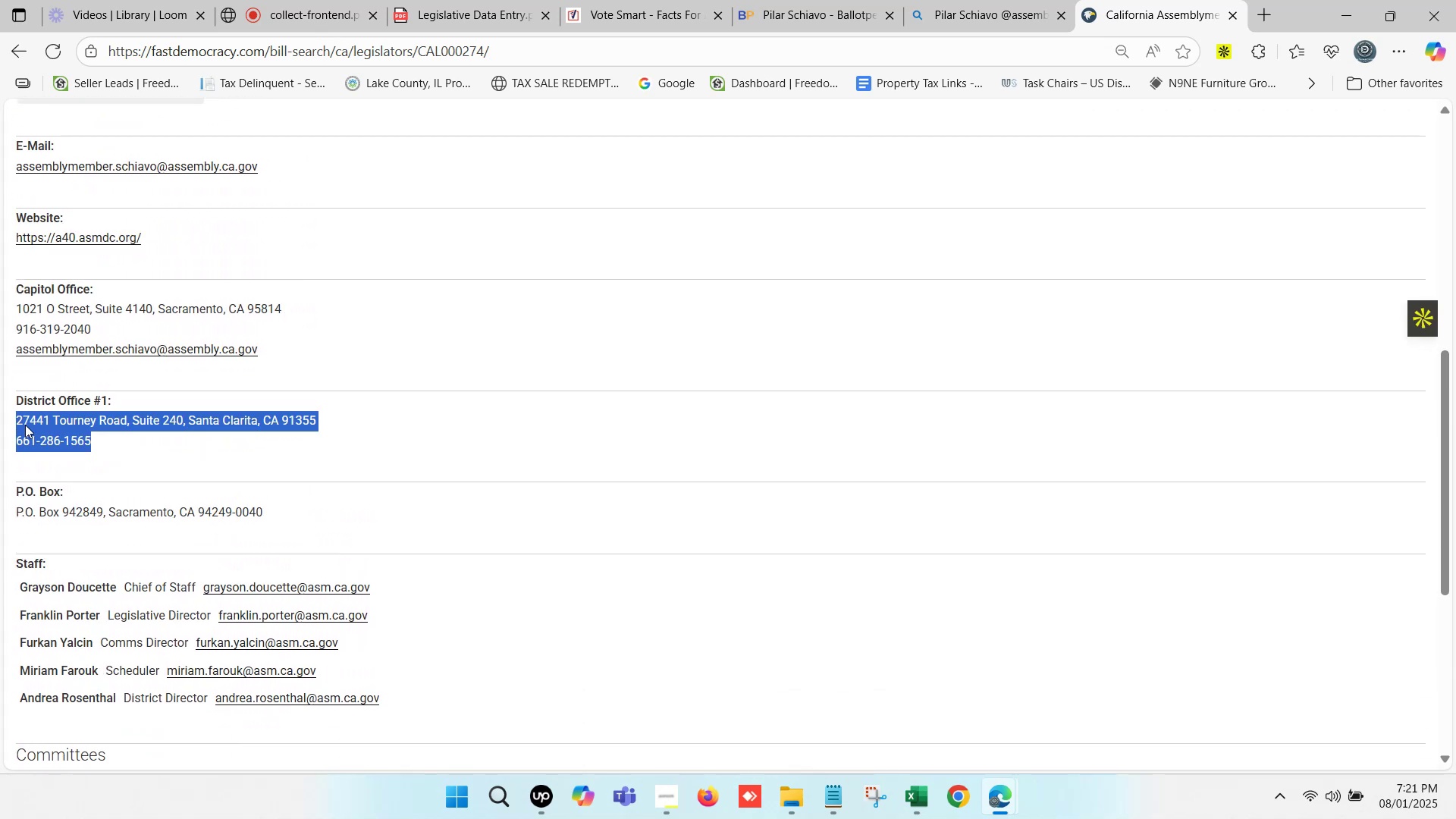 
key(Control+C)
 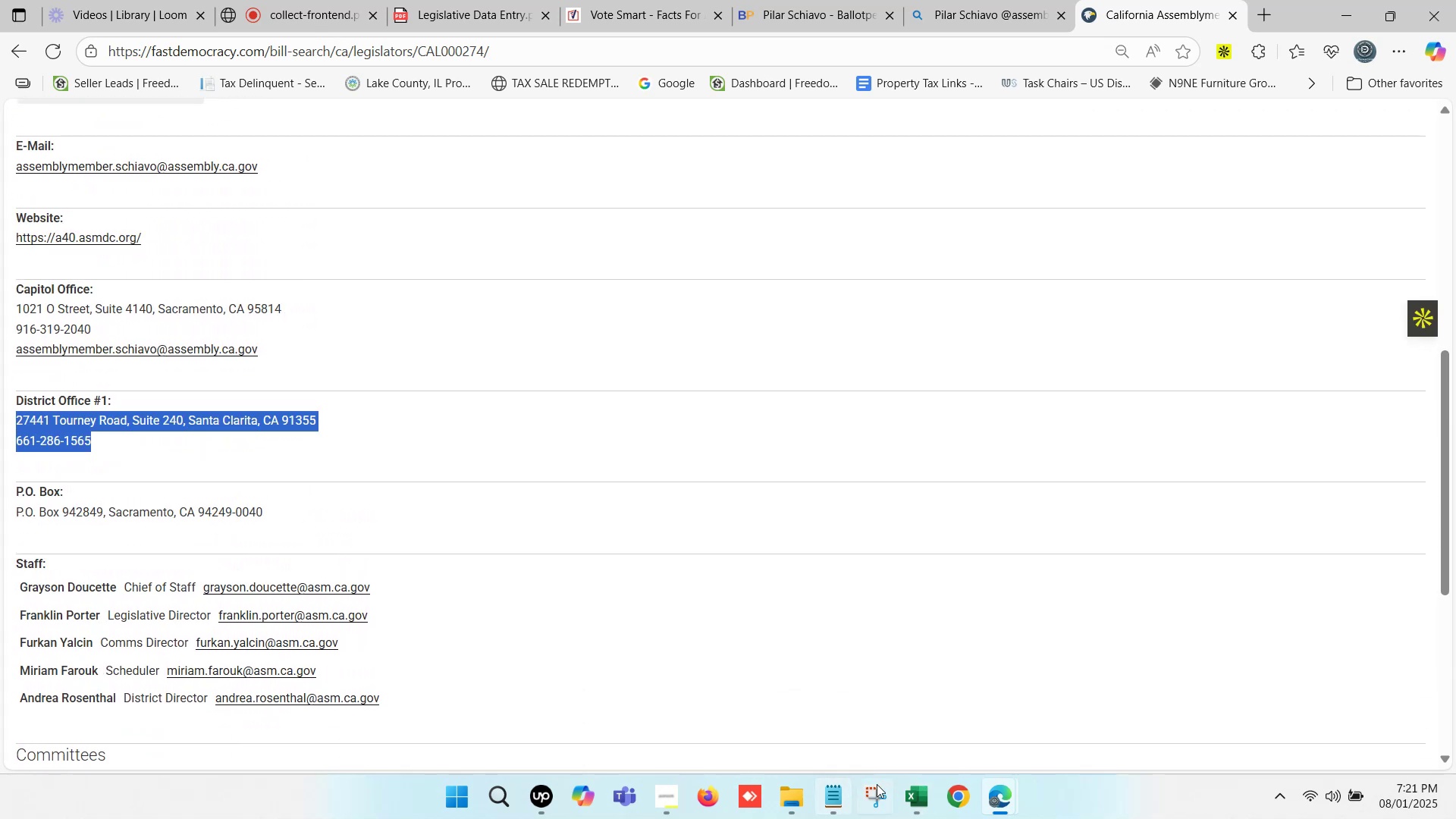 
left_click([916, 786])
 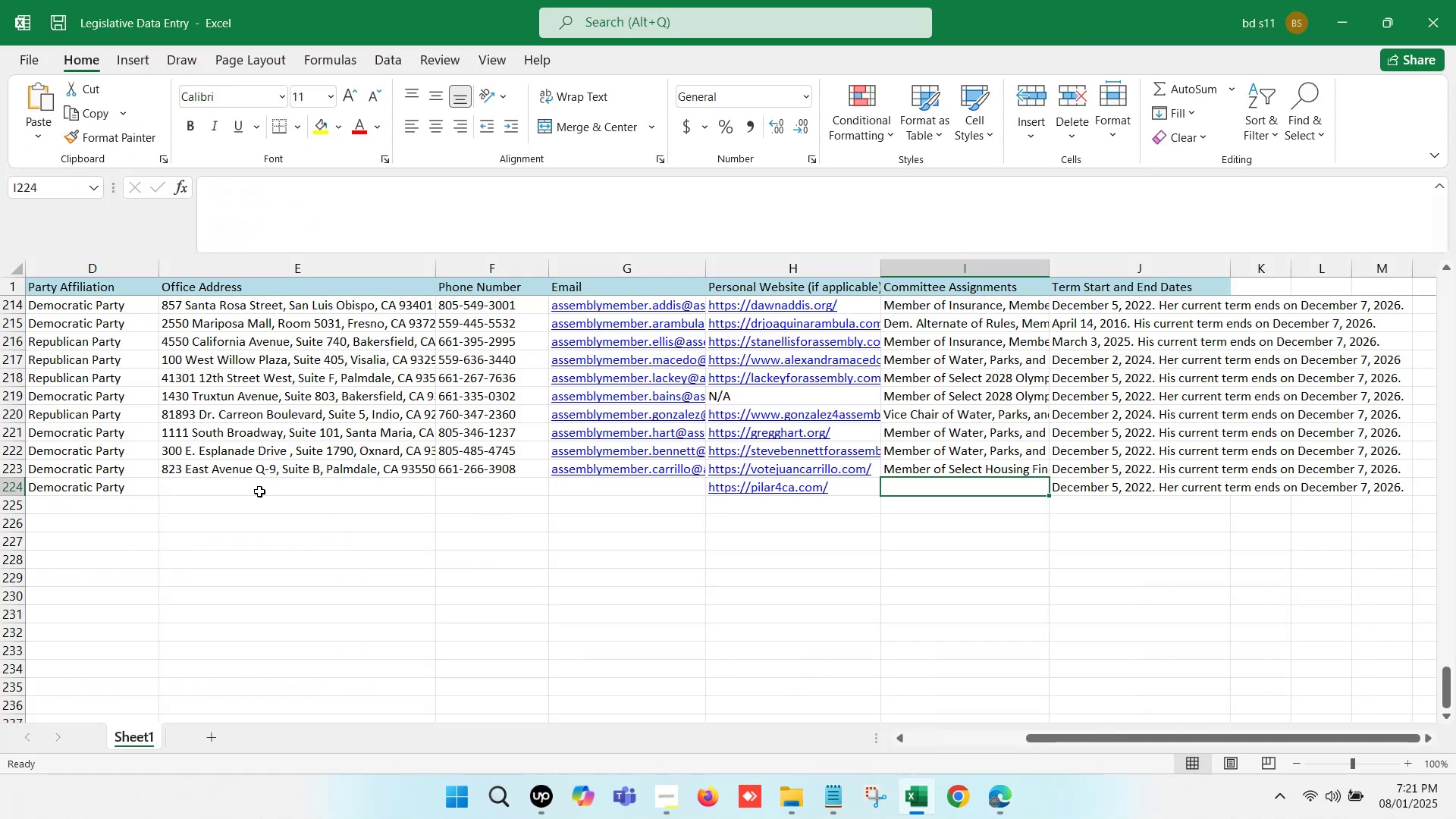 
double_click([259, 490])
 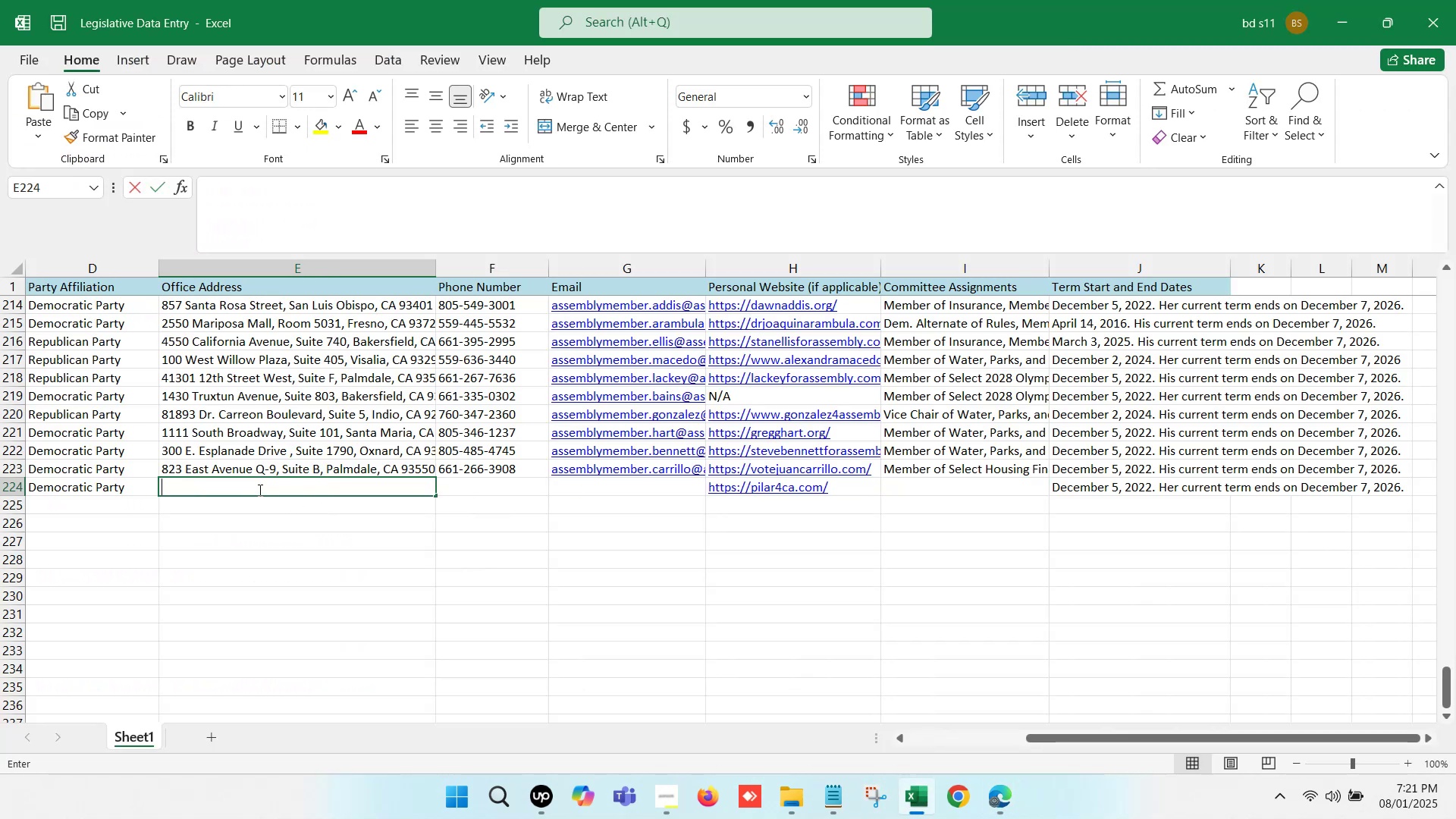 
key(Control+V)
 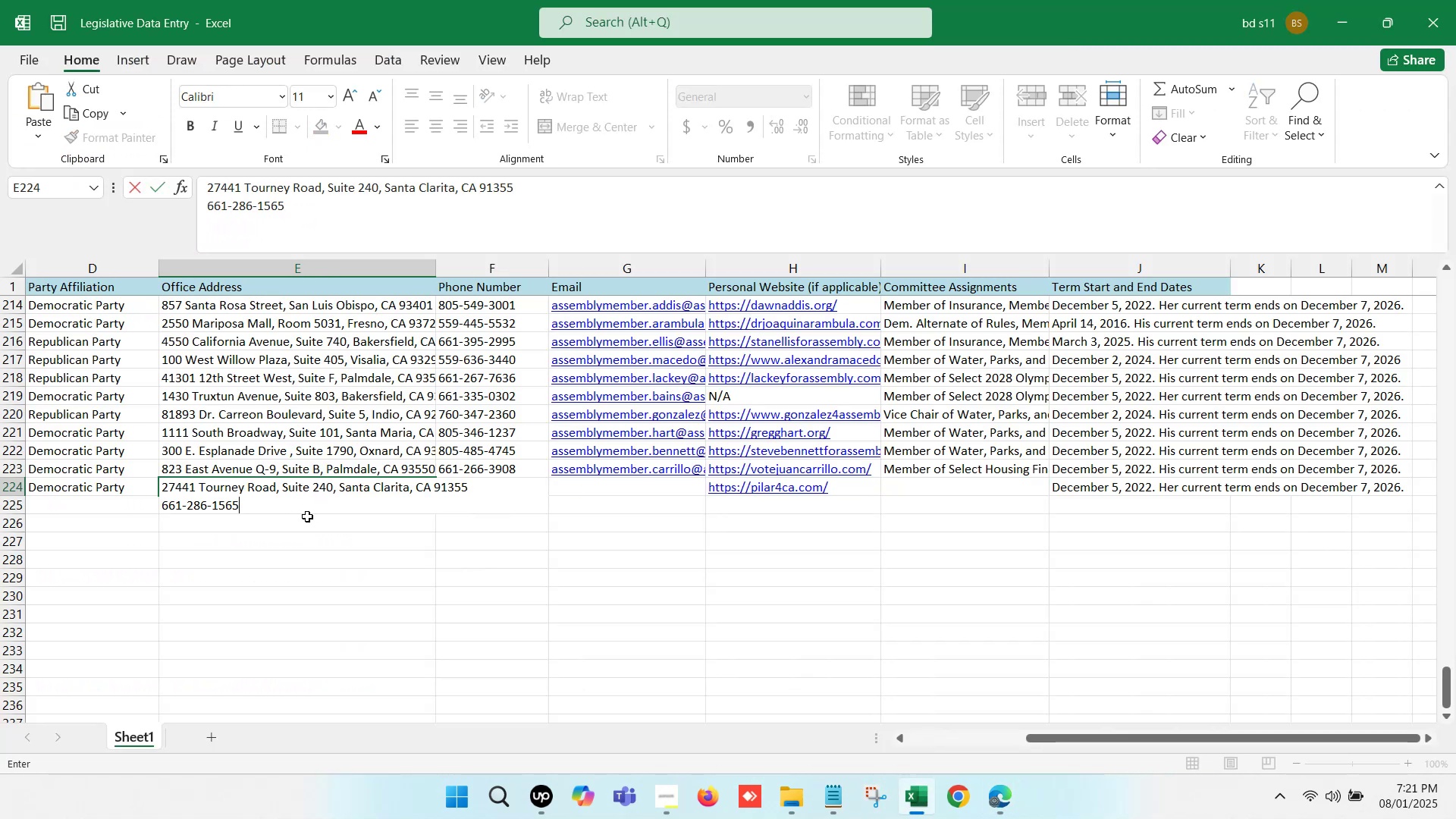 
left_click_drag(start_coordinate=[271, 507], to_coordinate=[164, 507])
 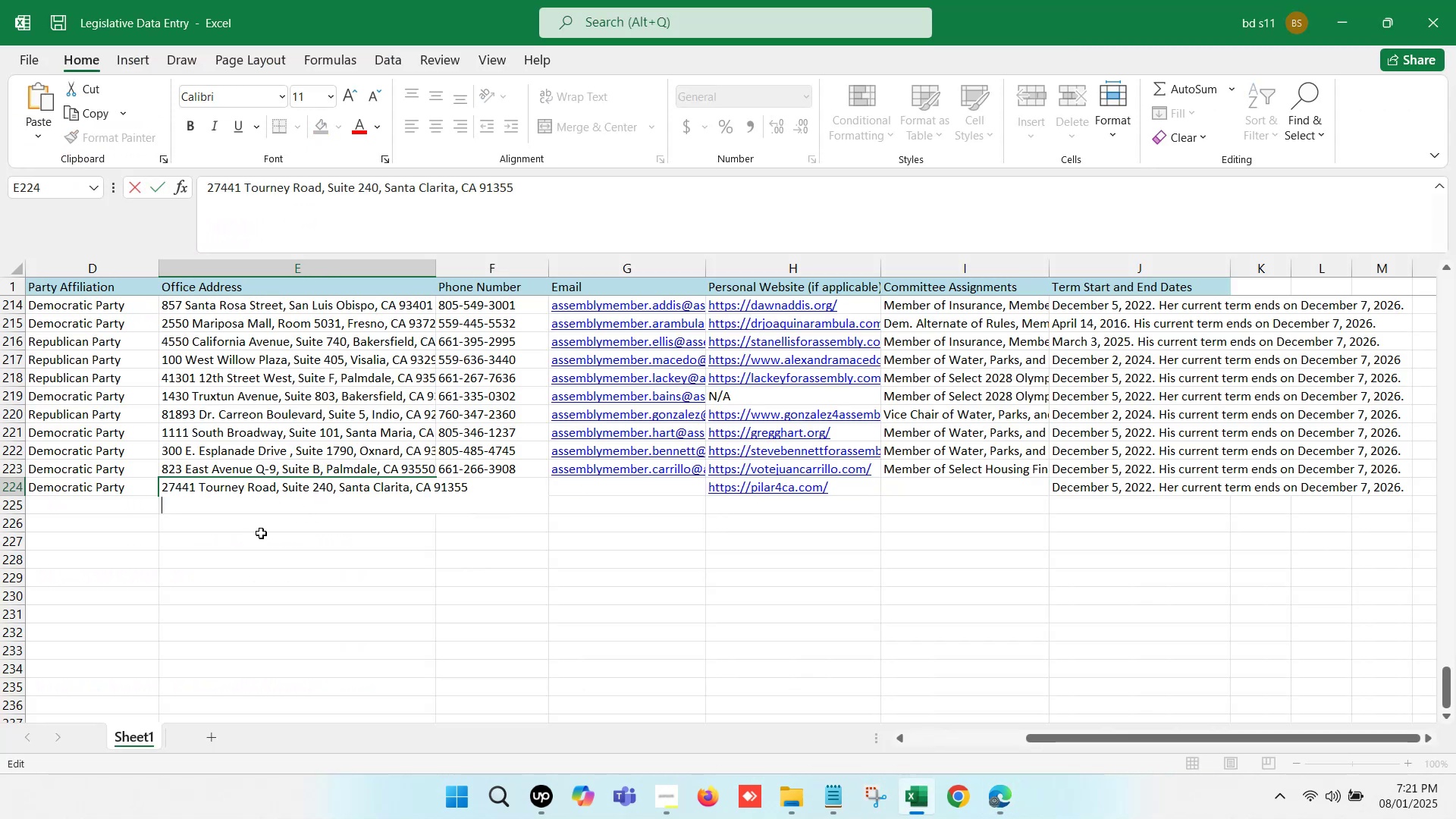 
key(Control+ControlLeft)
 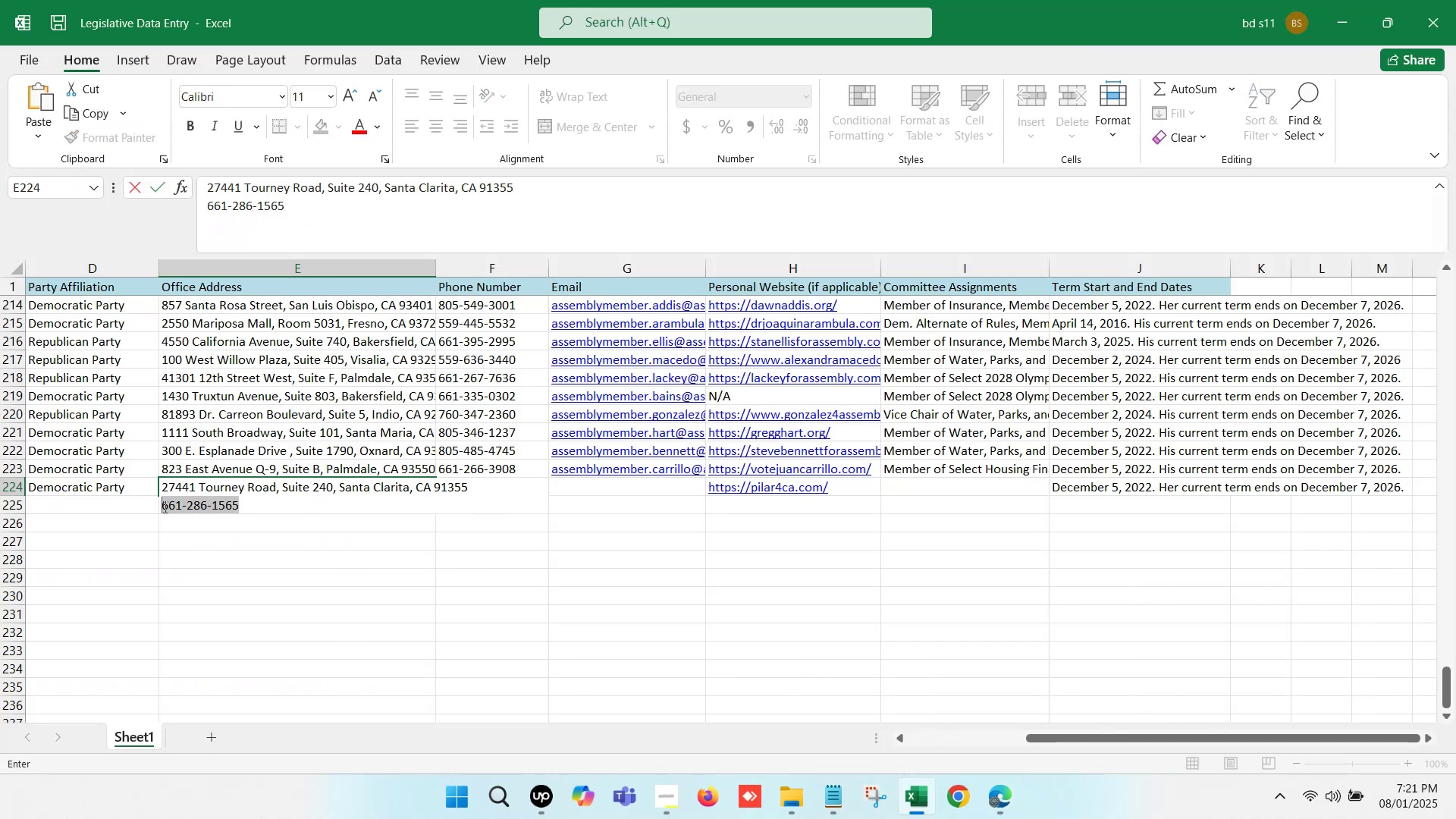 
key(Control+X)
 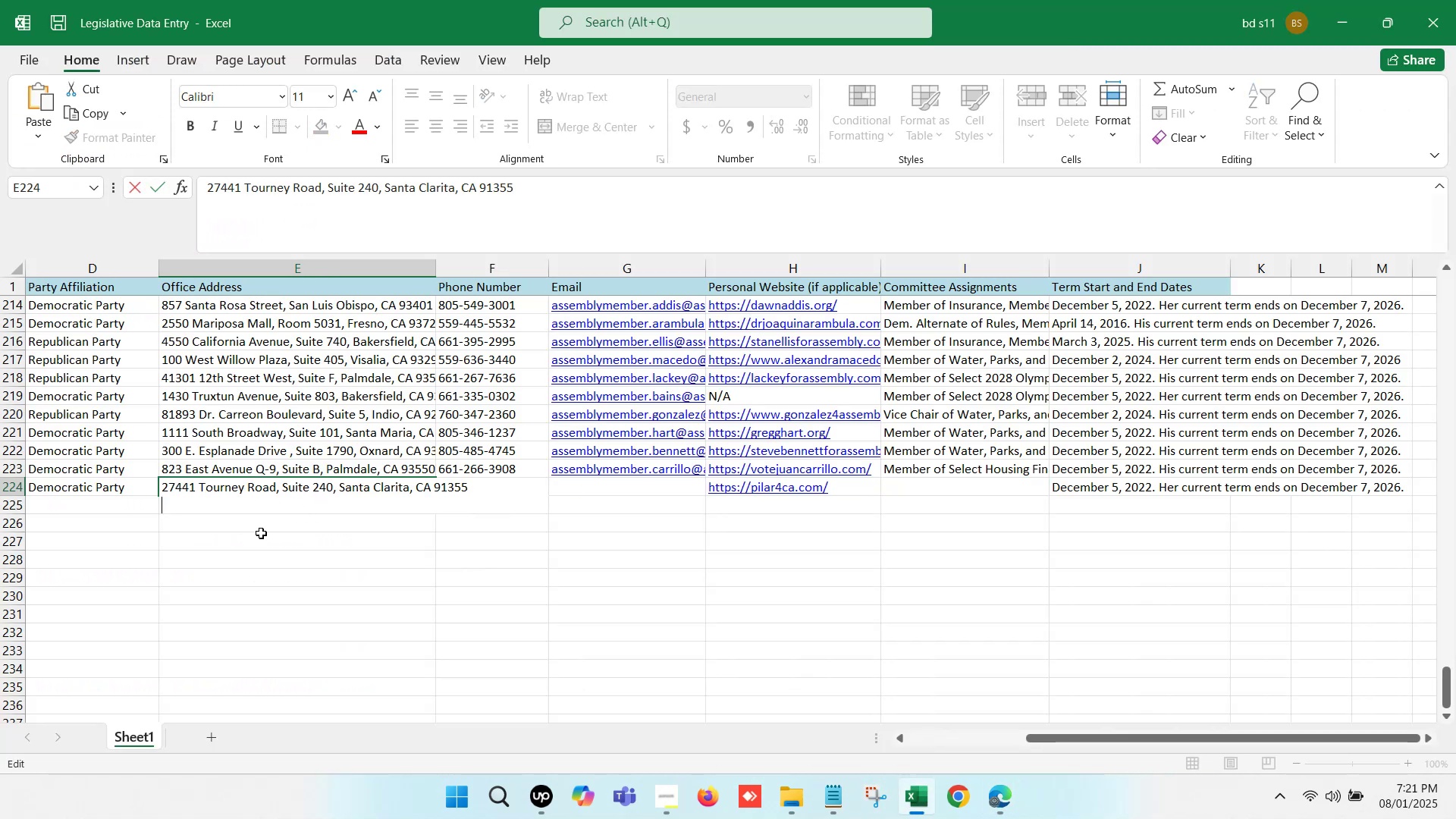 
key(Backspace)
 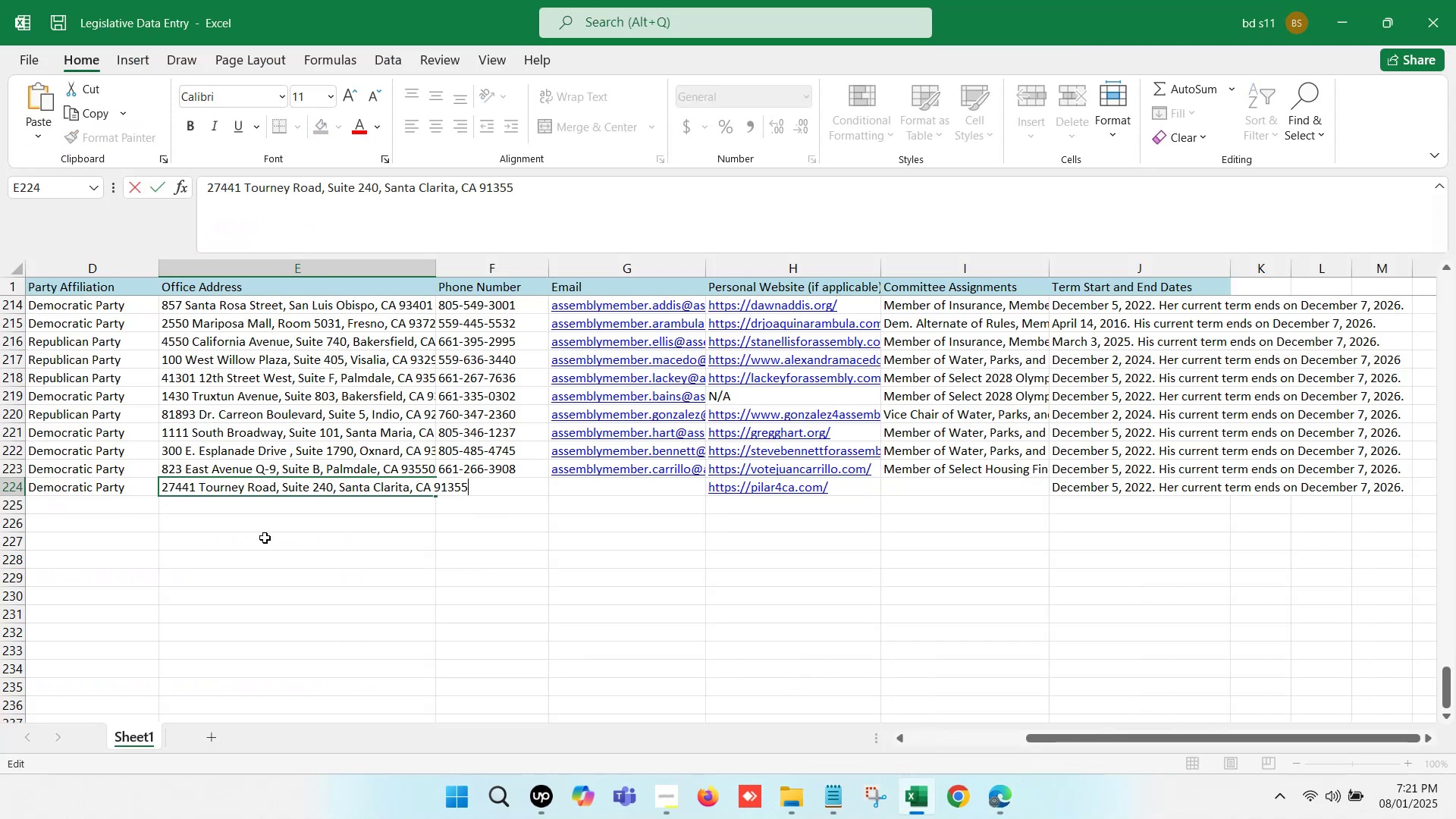 
left_click([265, 538])
 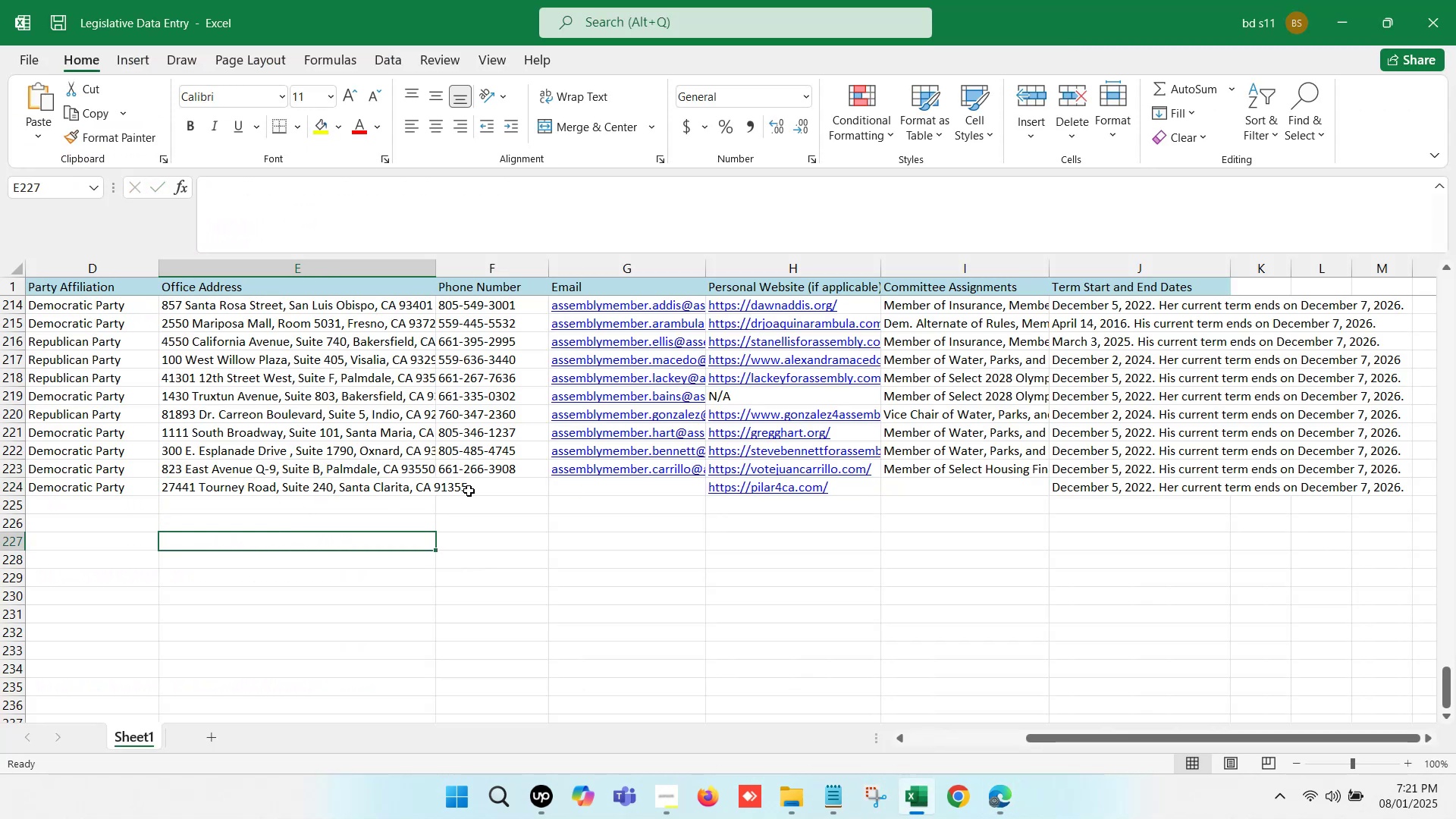 
left_click([471, 488])
 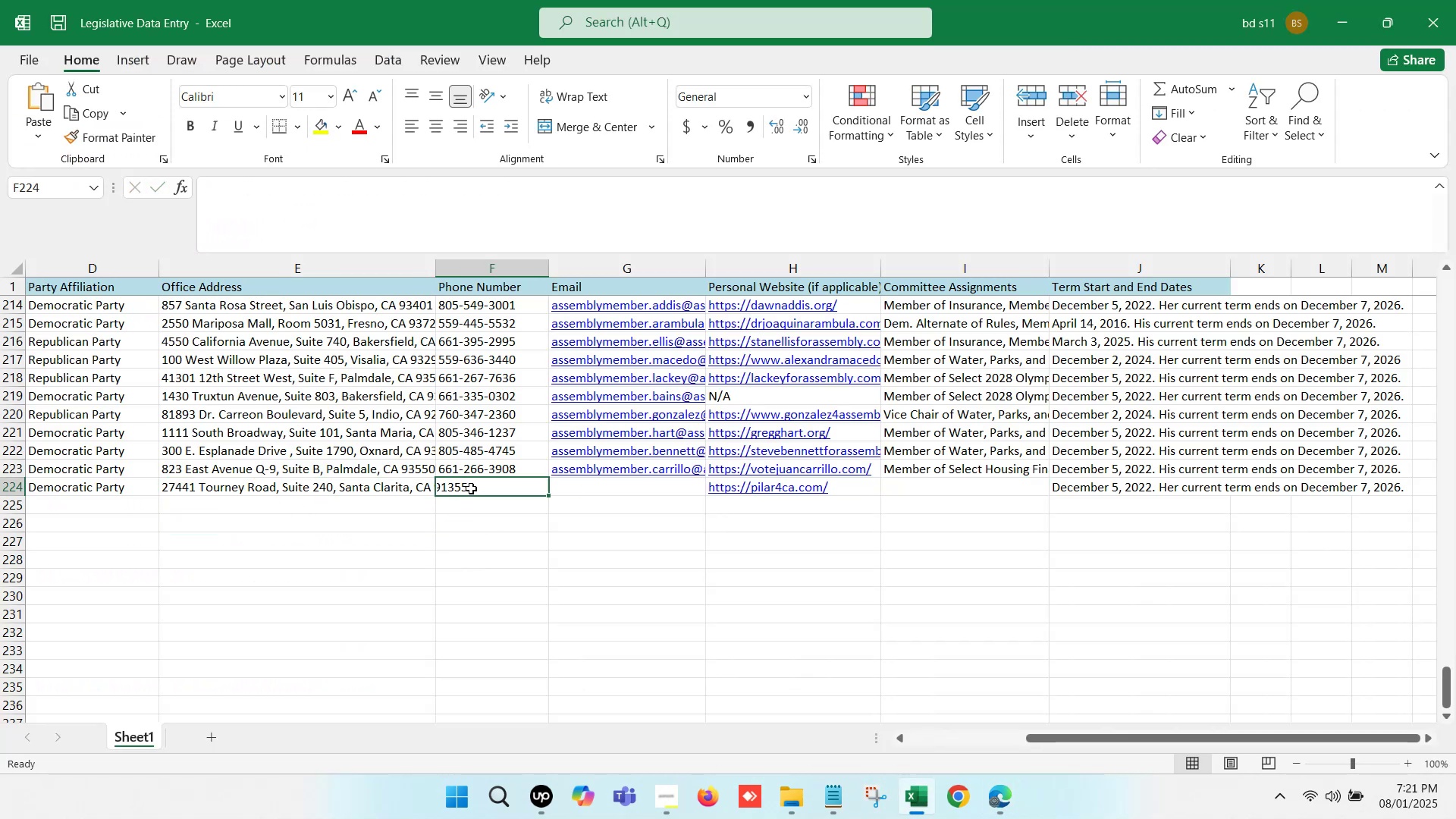 
double_click([471, 488])
 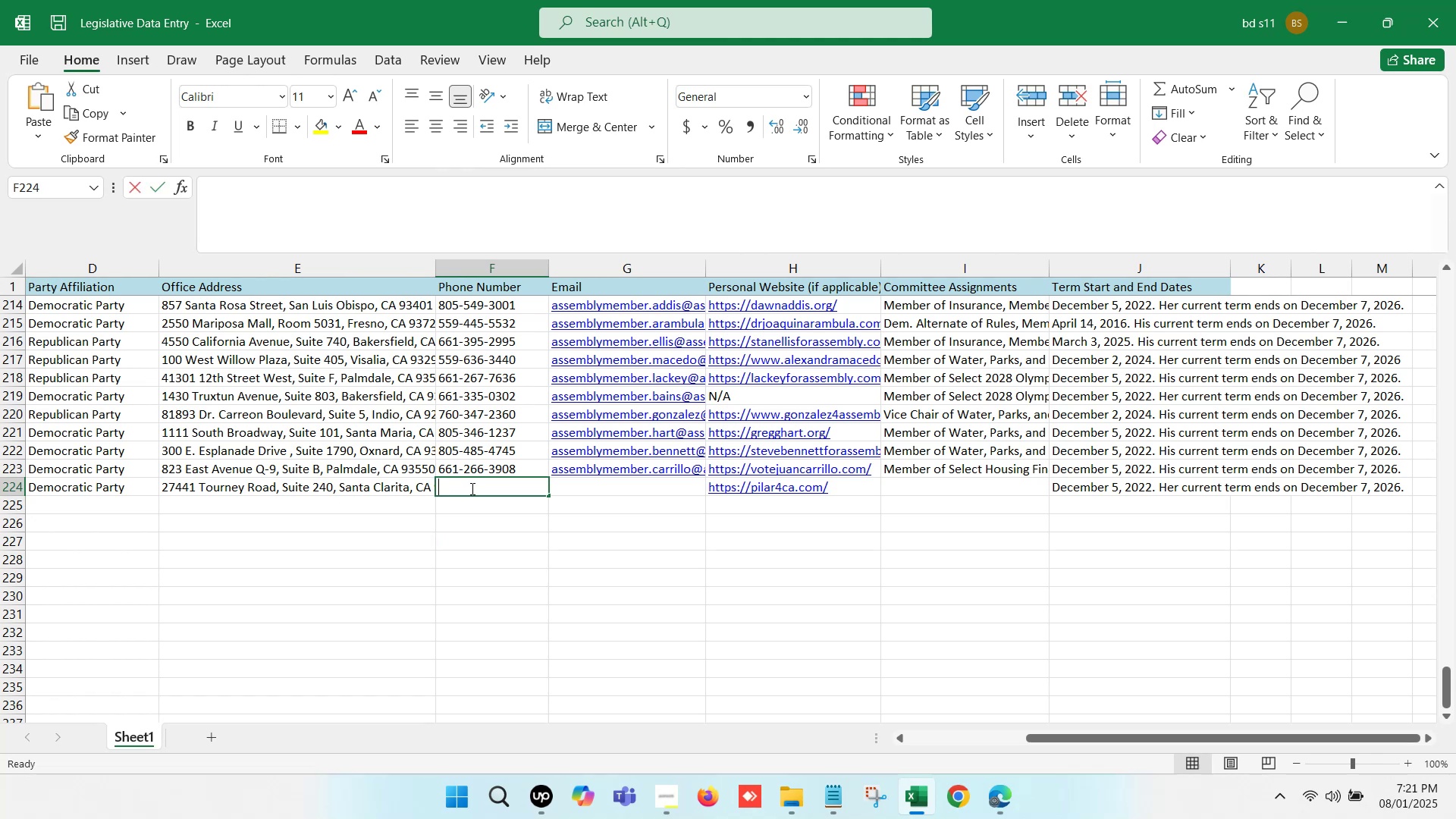 
key(Control+V)
 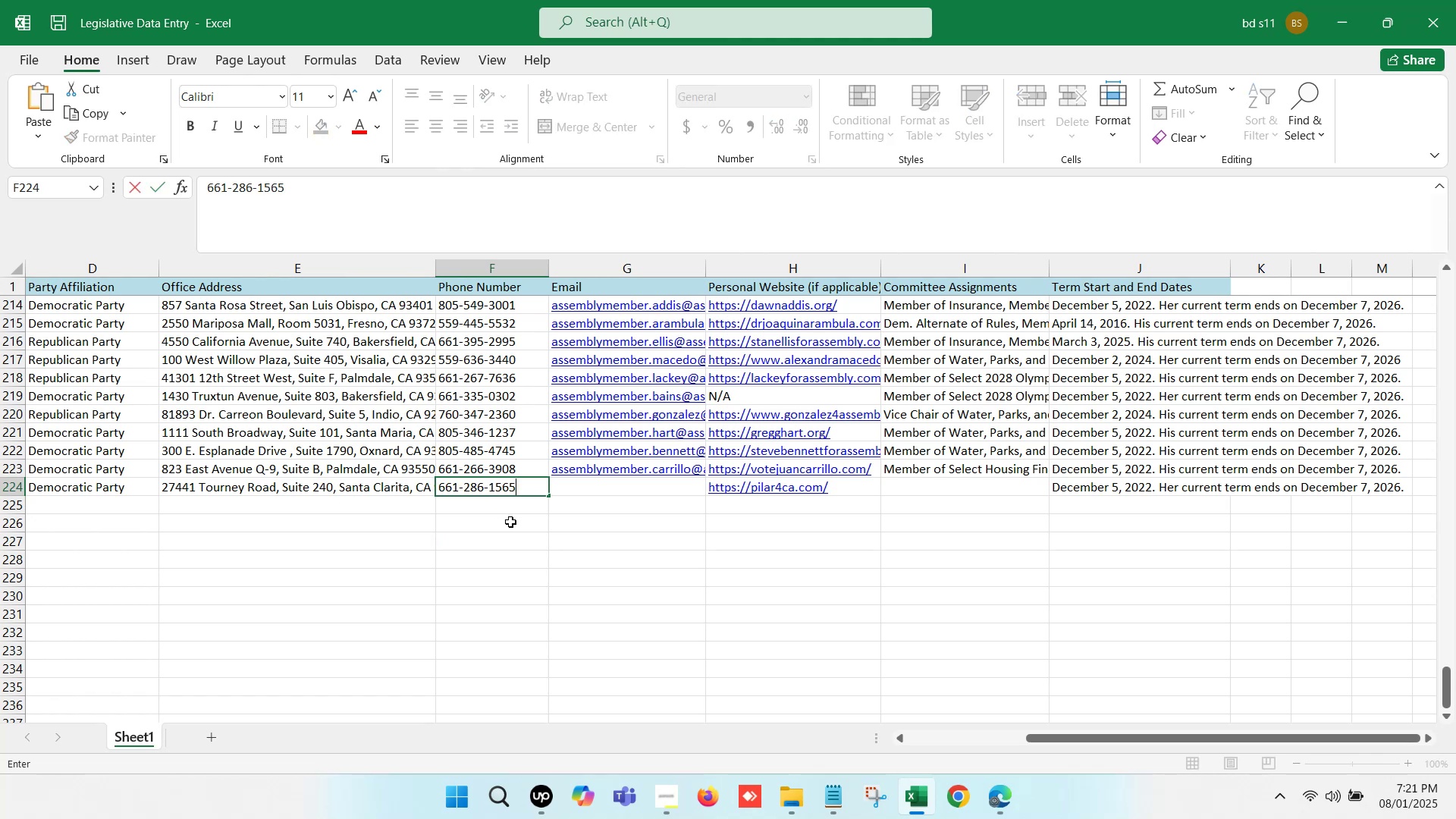 
left_click([510, 522])
 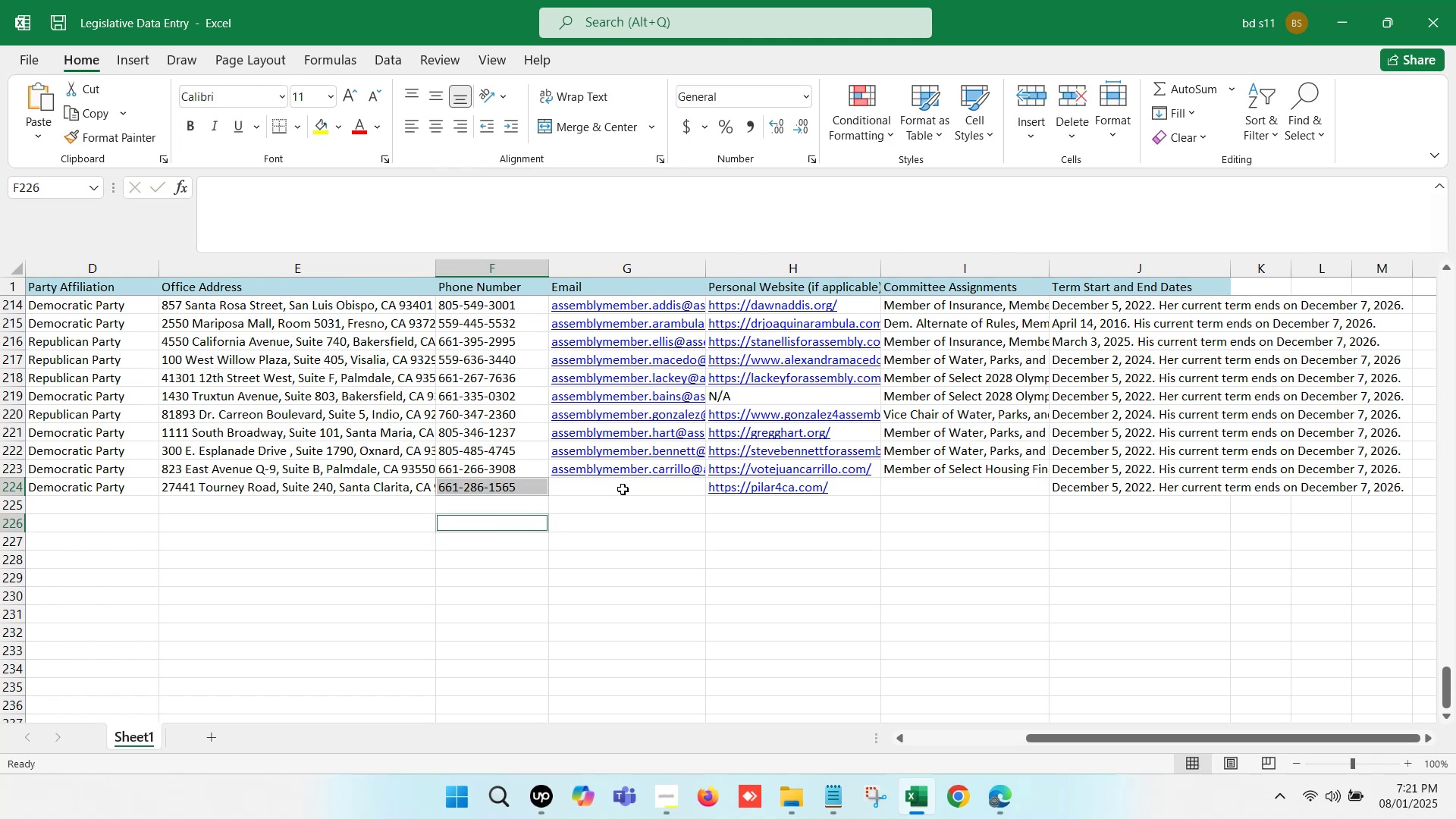 
left_click([623, 486])
 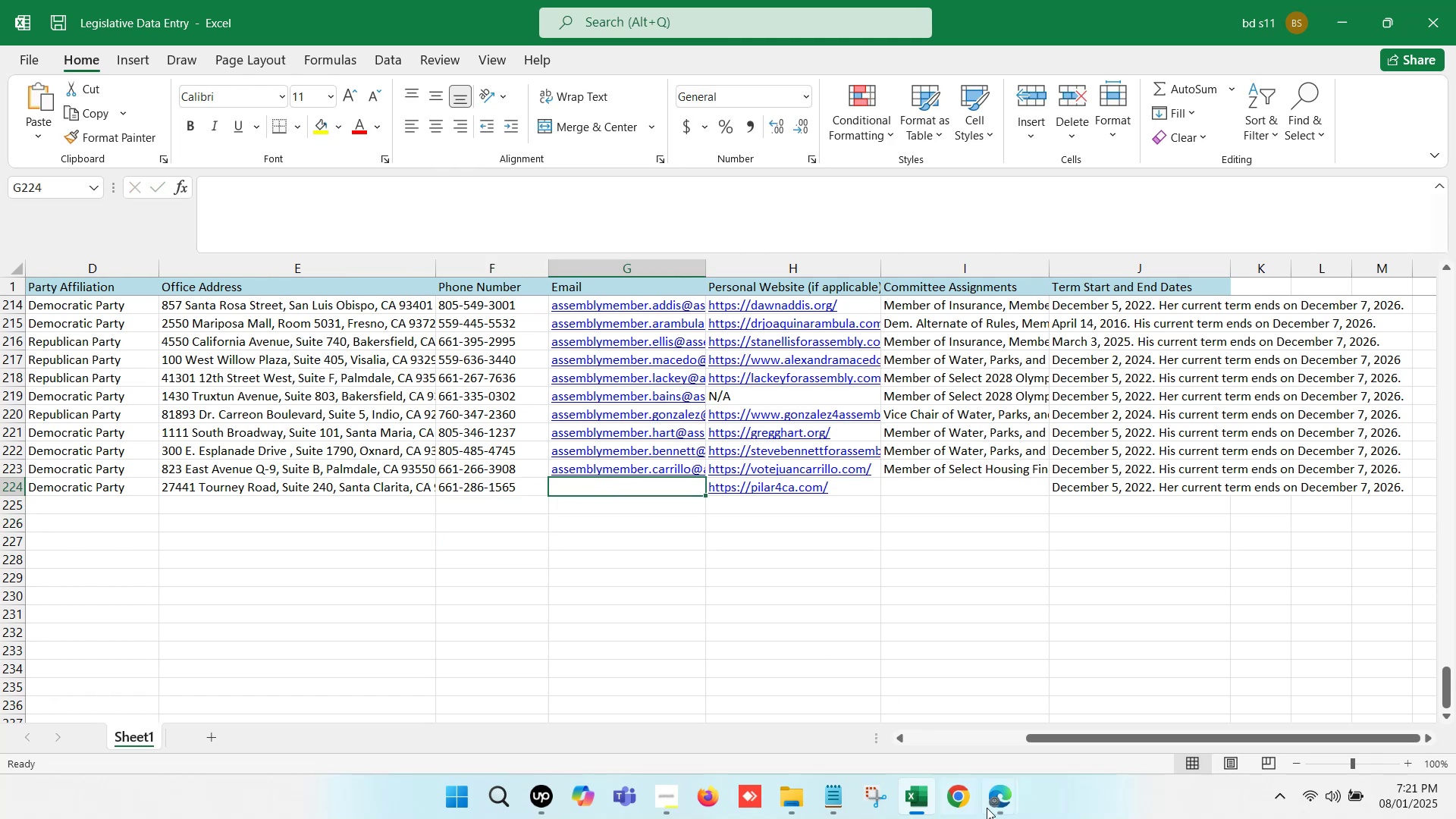 
left_click([998, 818])
 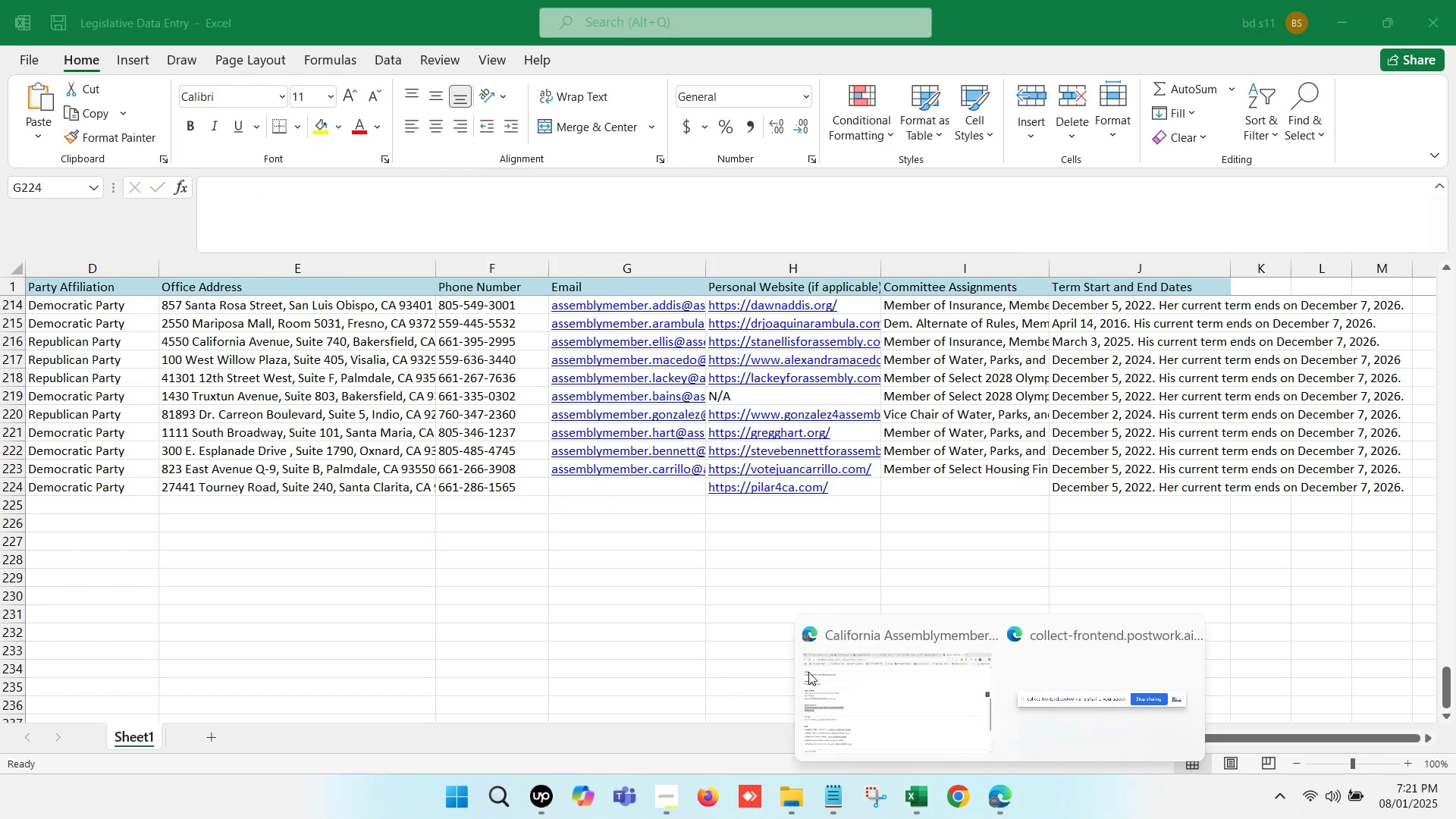 
left_click([880, 674])
 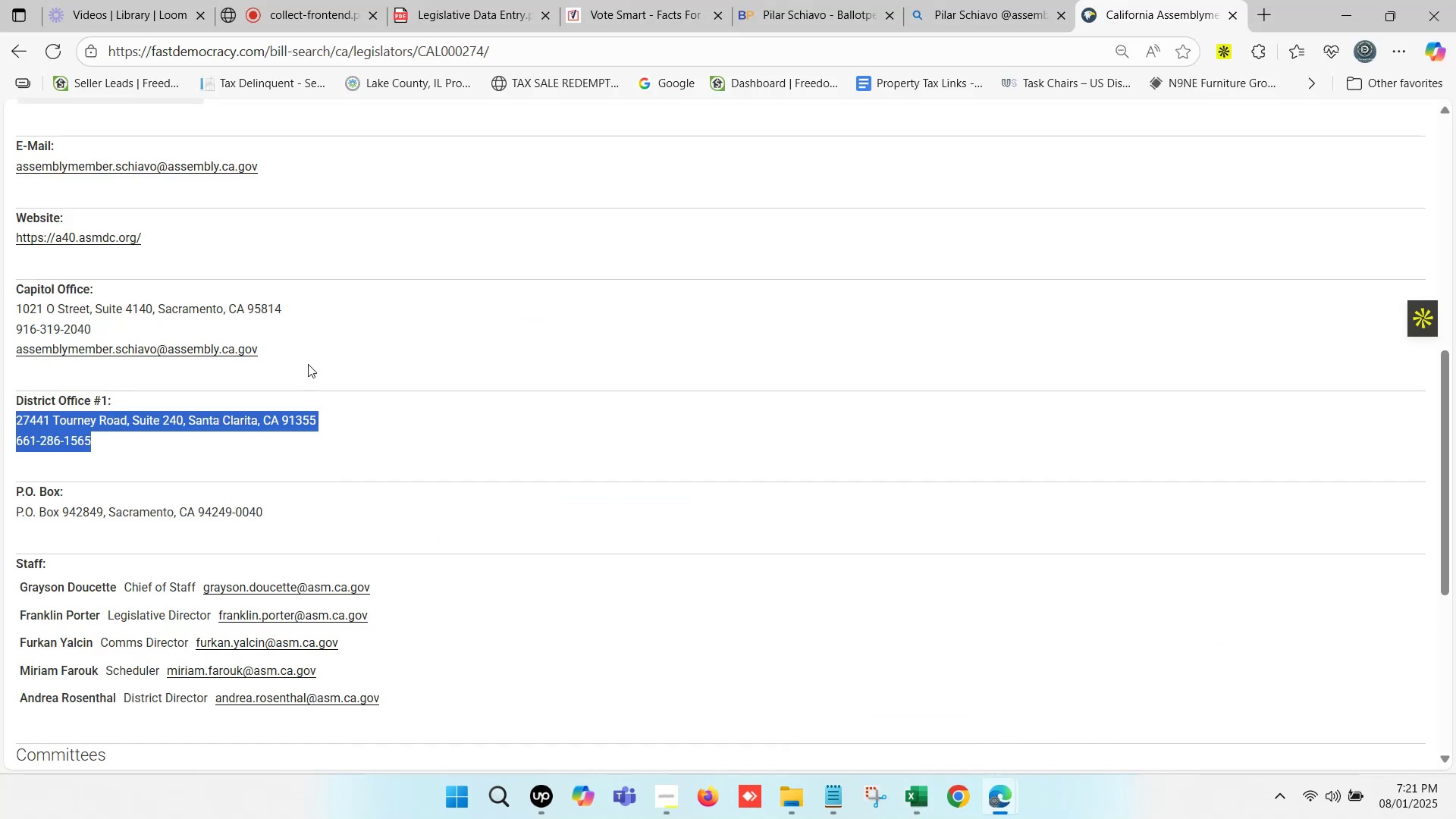 
scroll: coordinate [230, 486], scroll_direction: down, amount: 4.0
 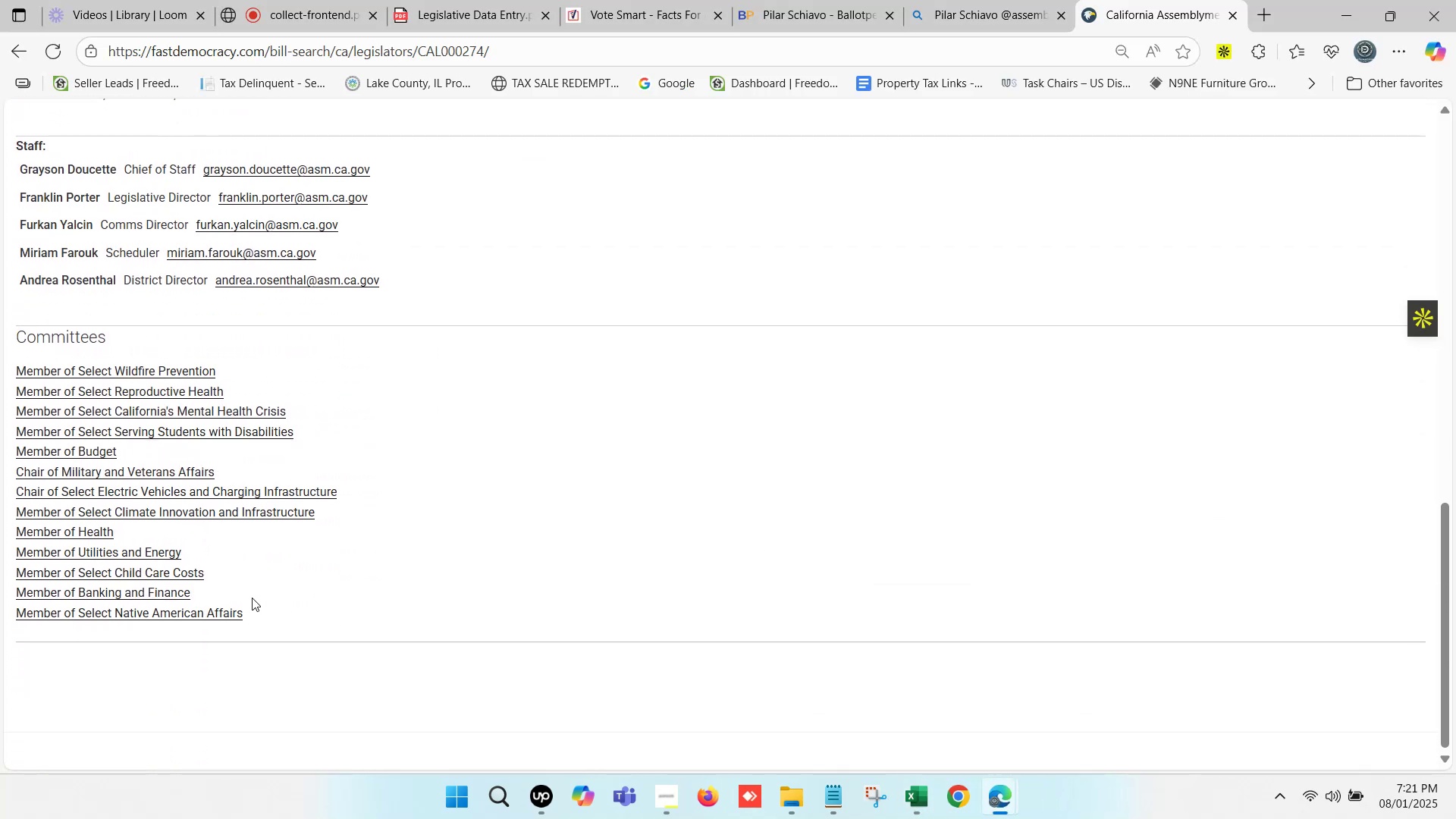 
left_click_drag(start_coordinate=[254, 608], to_coordinate=[0, 361])
 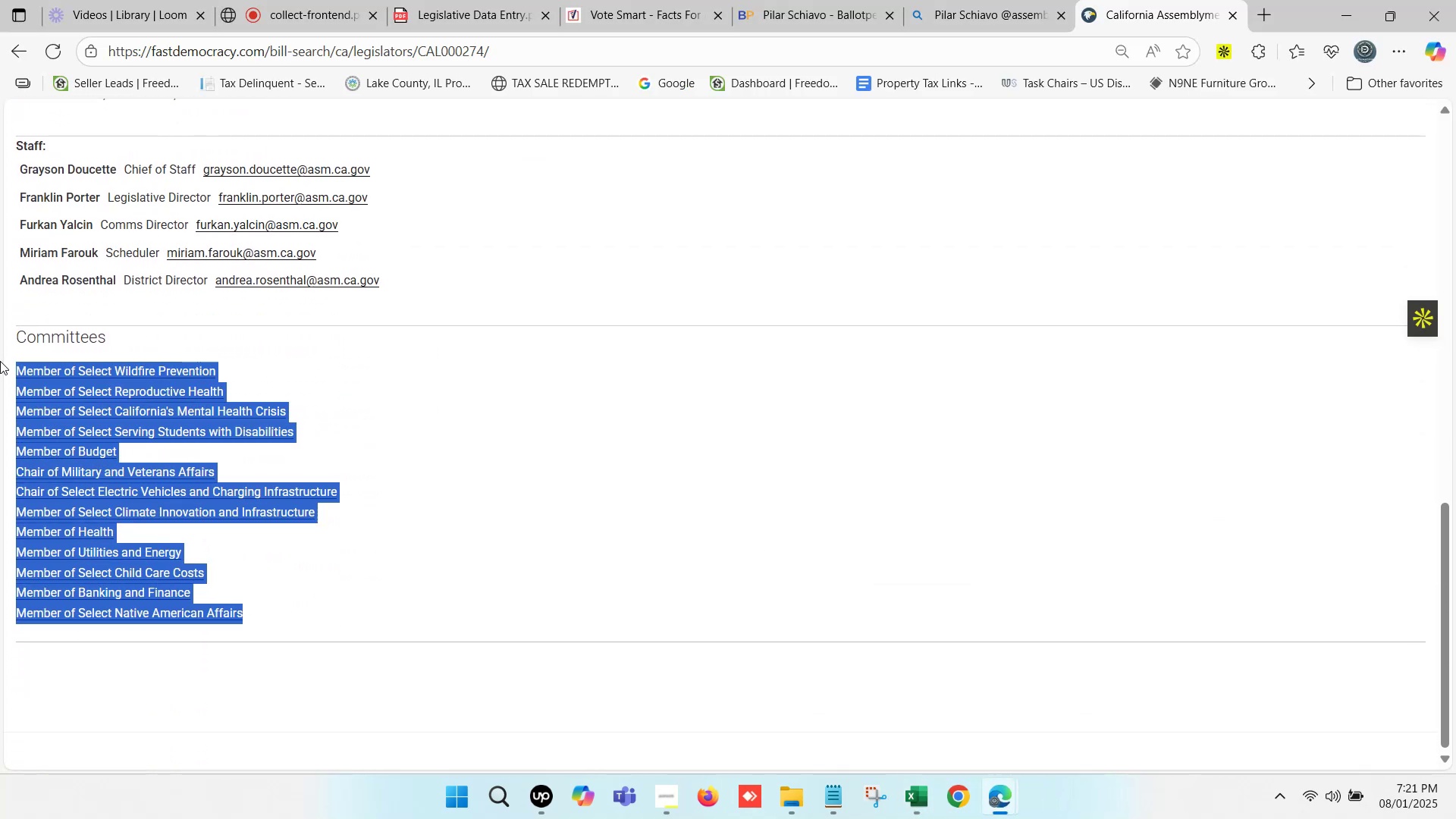 
key(Control+C)
 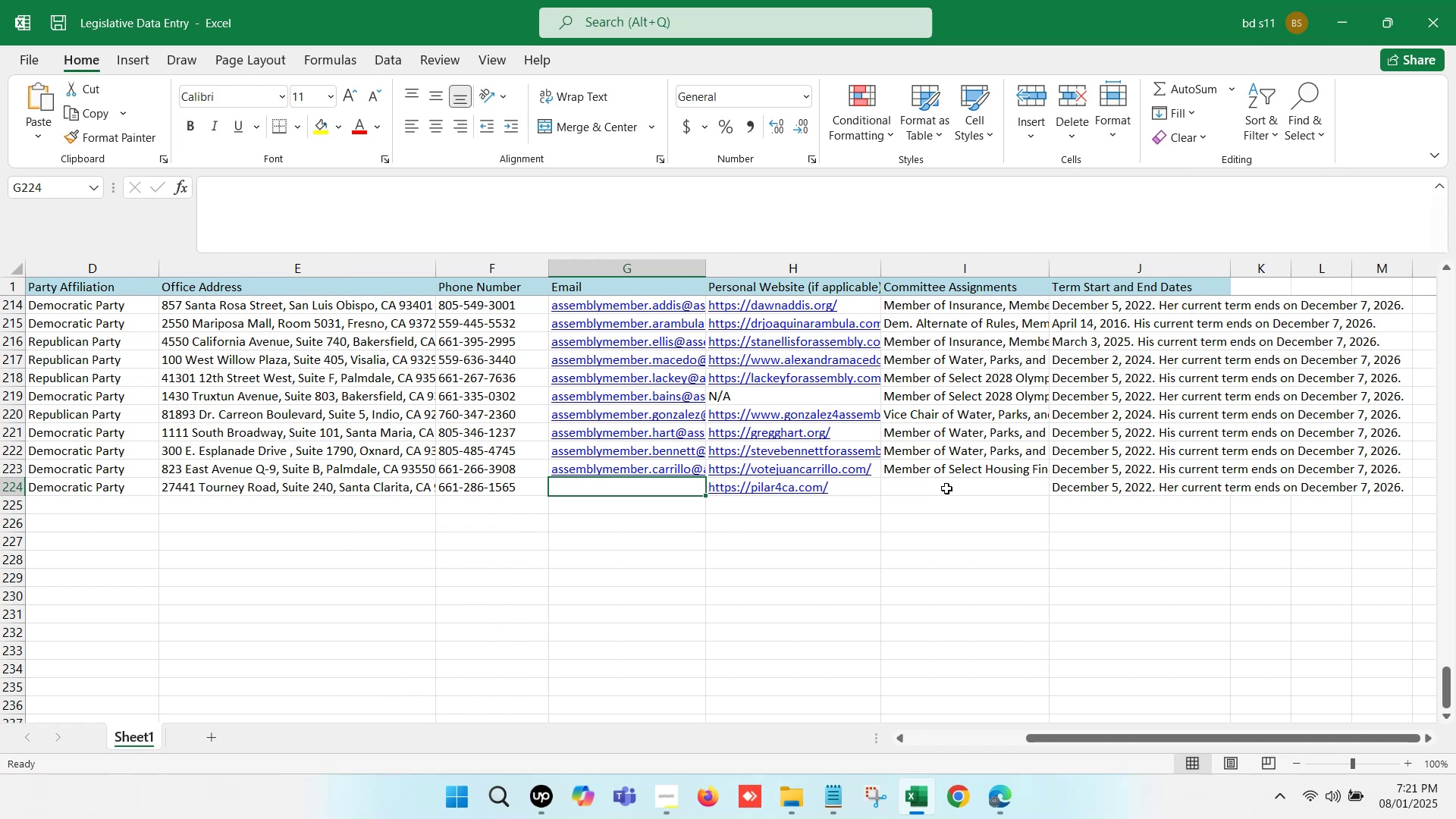 
left_click([912, 536])
 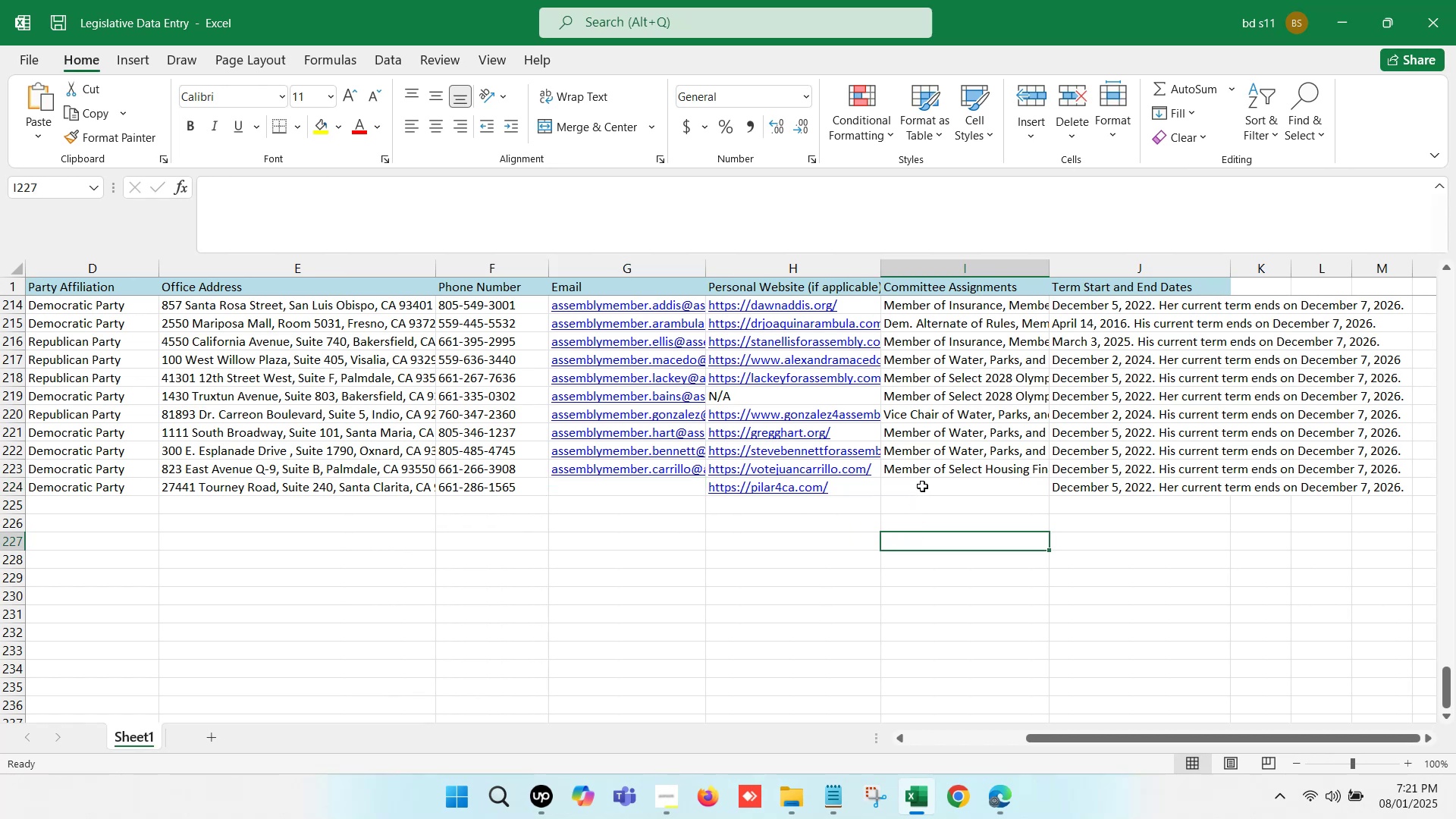 
double_click([922, 486])
 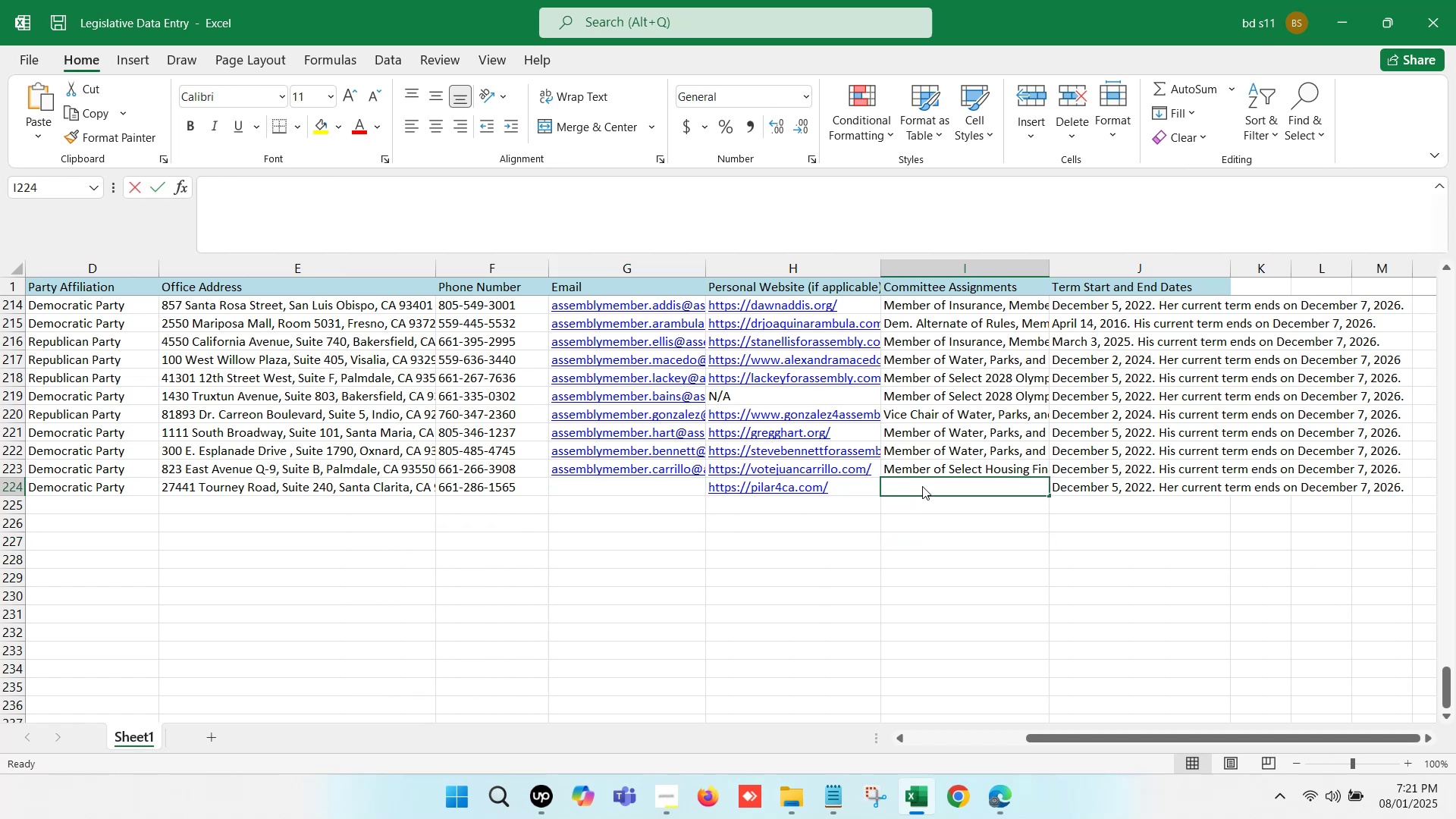 
key(Control+V)
 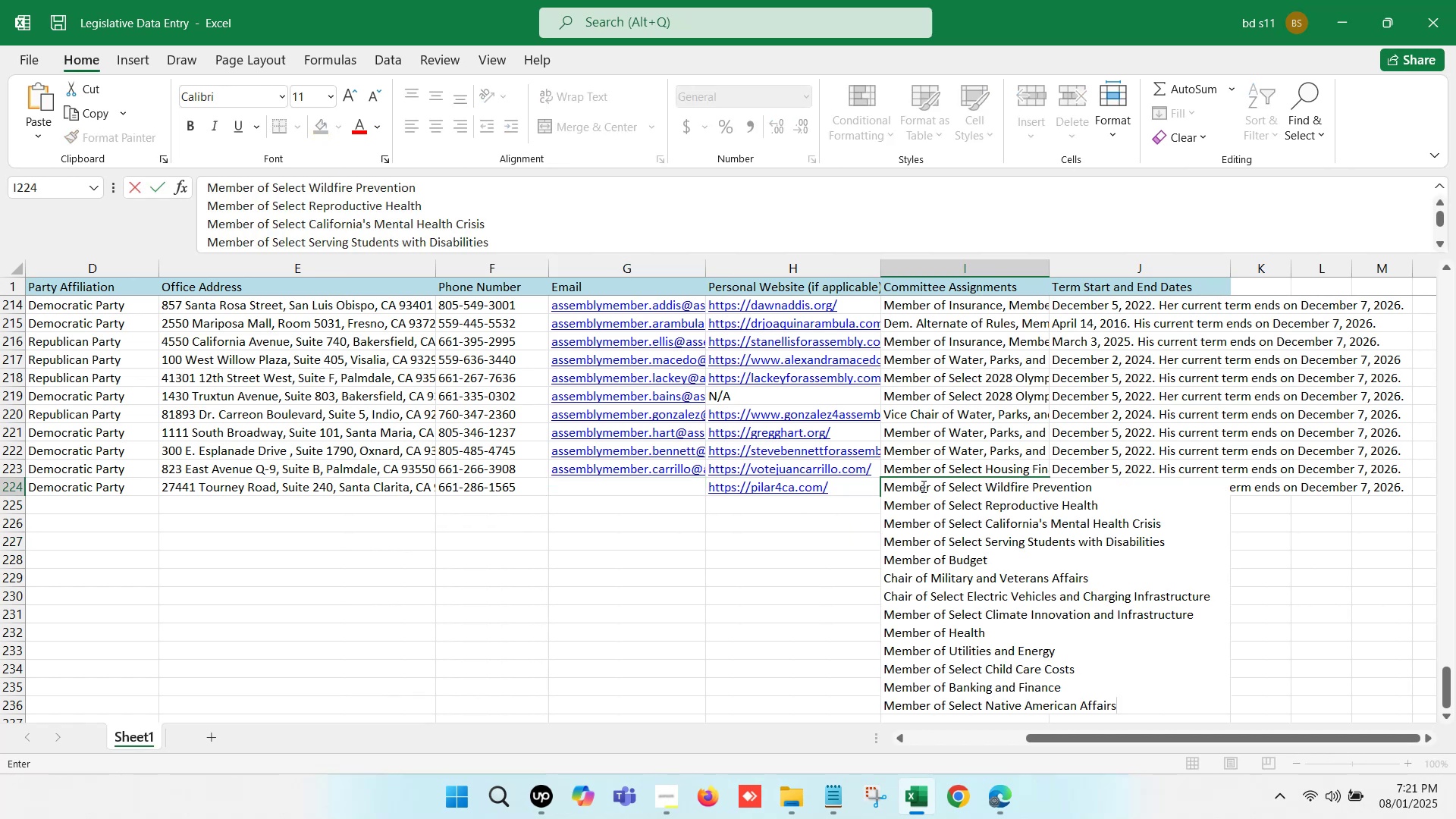 
scroll: coordinate [276, 218], scroll_direction: up, amount: 4.0
 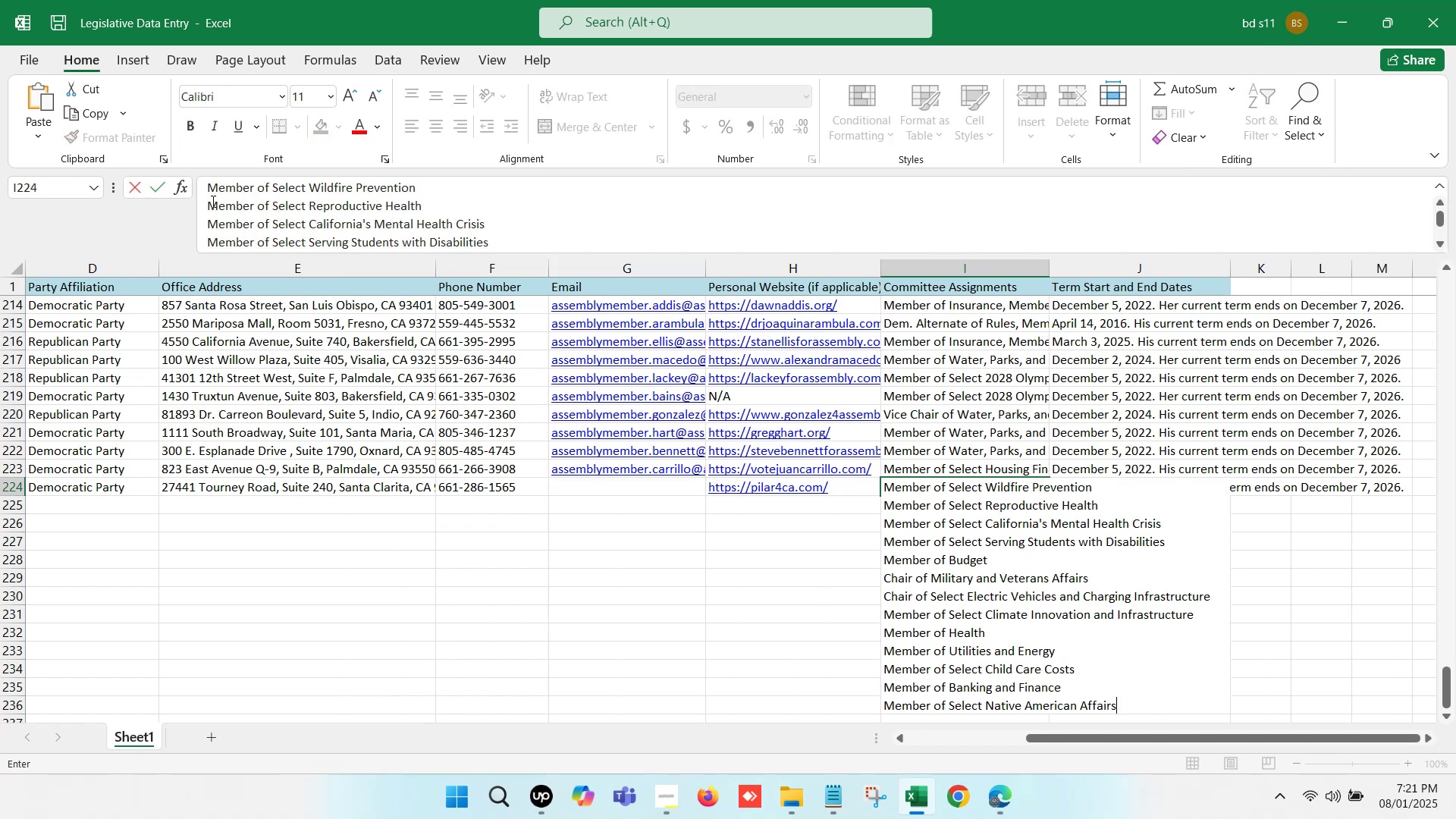 
left_click([209, 201])
 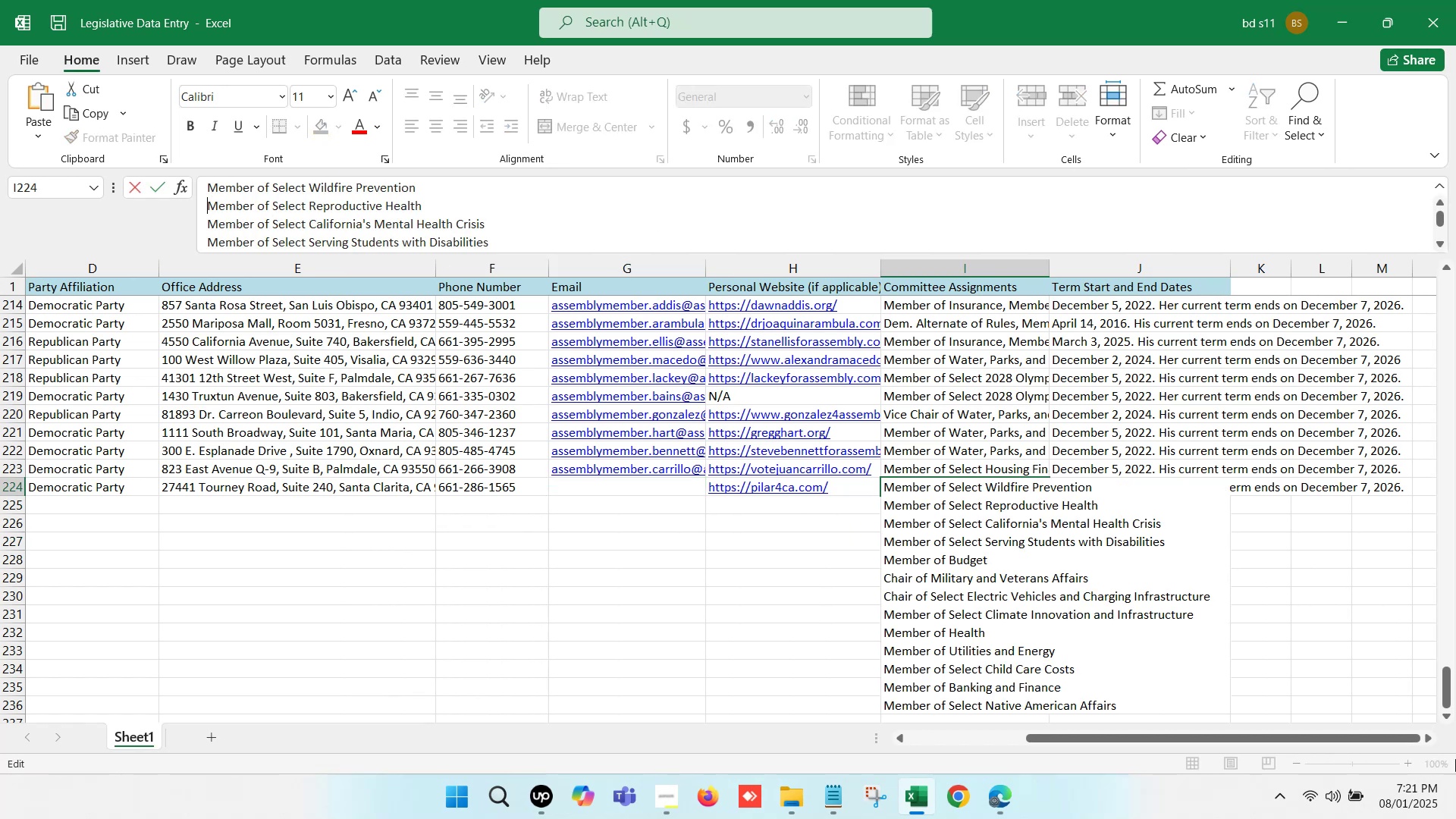 
key(Backspace)
 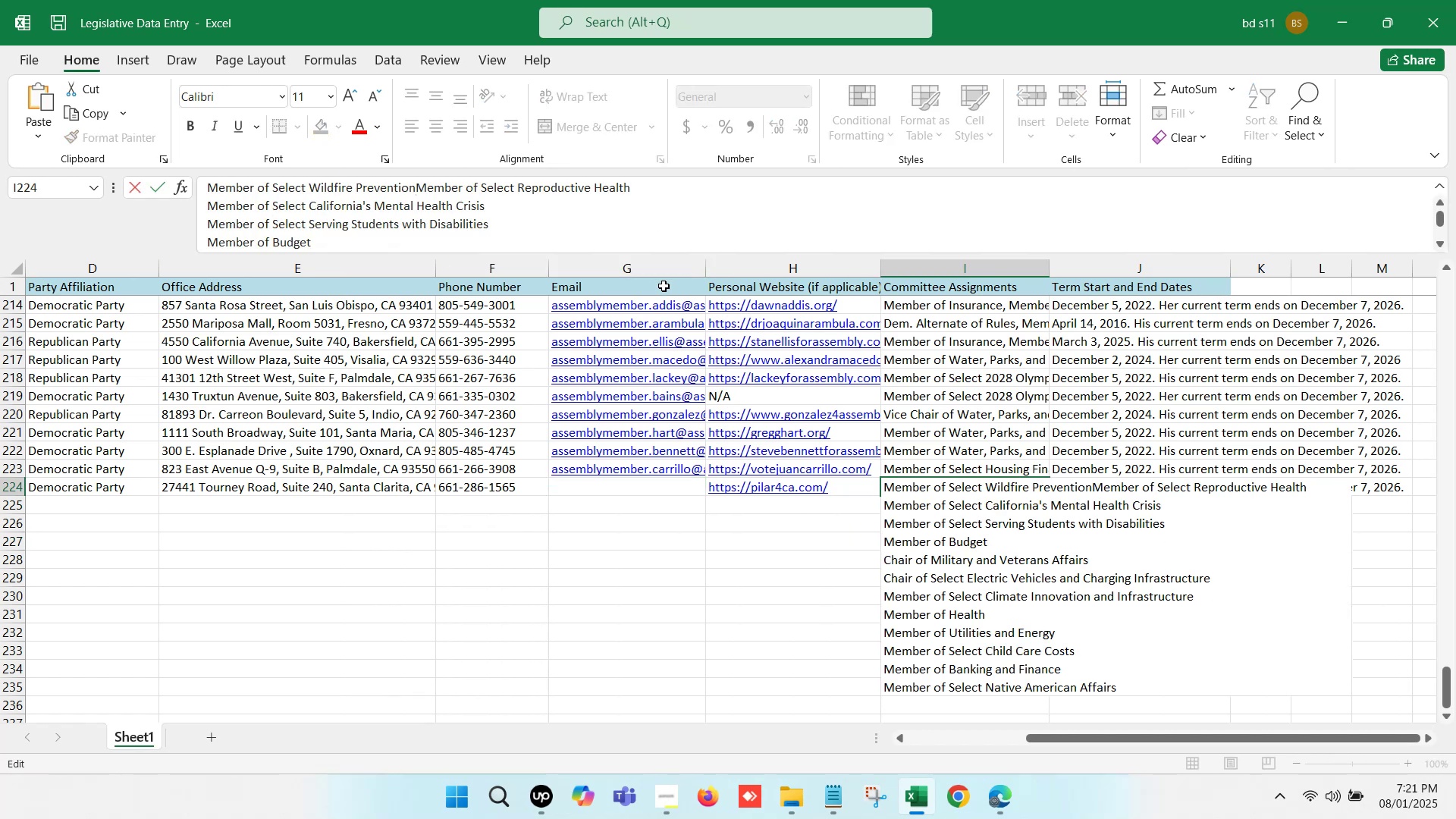 
key(Comma)
 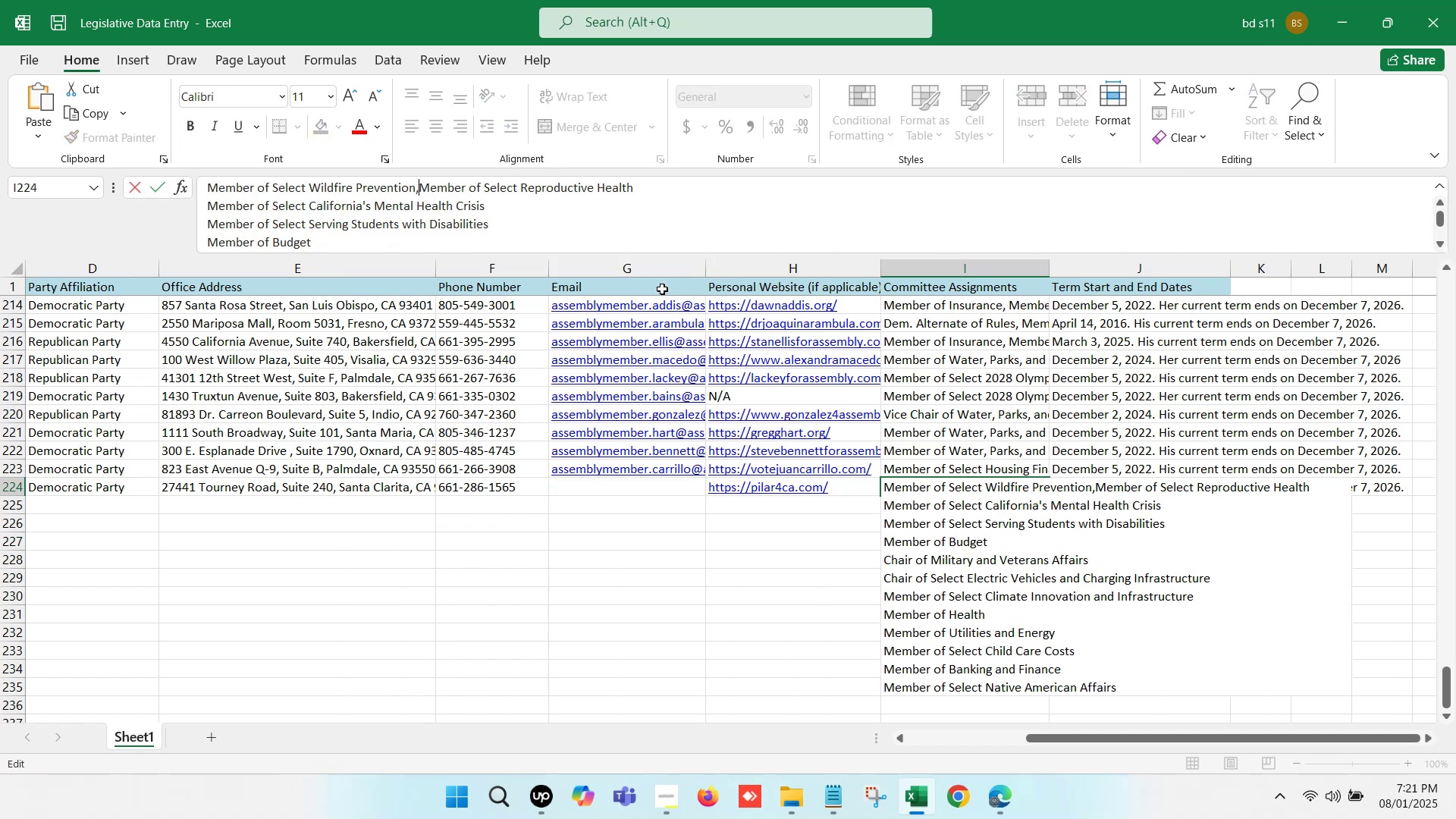 
key(Space)
 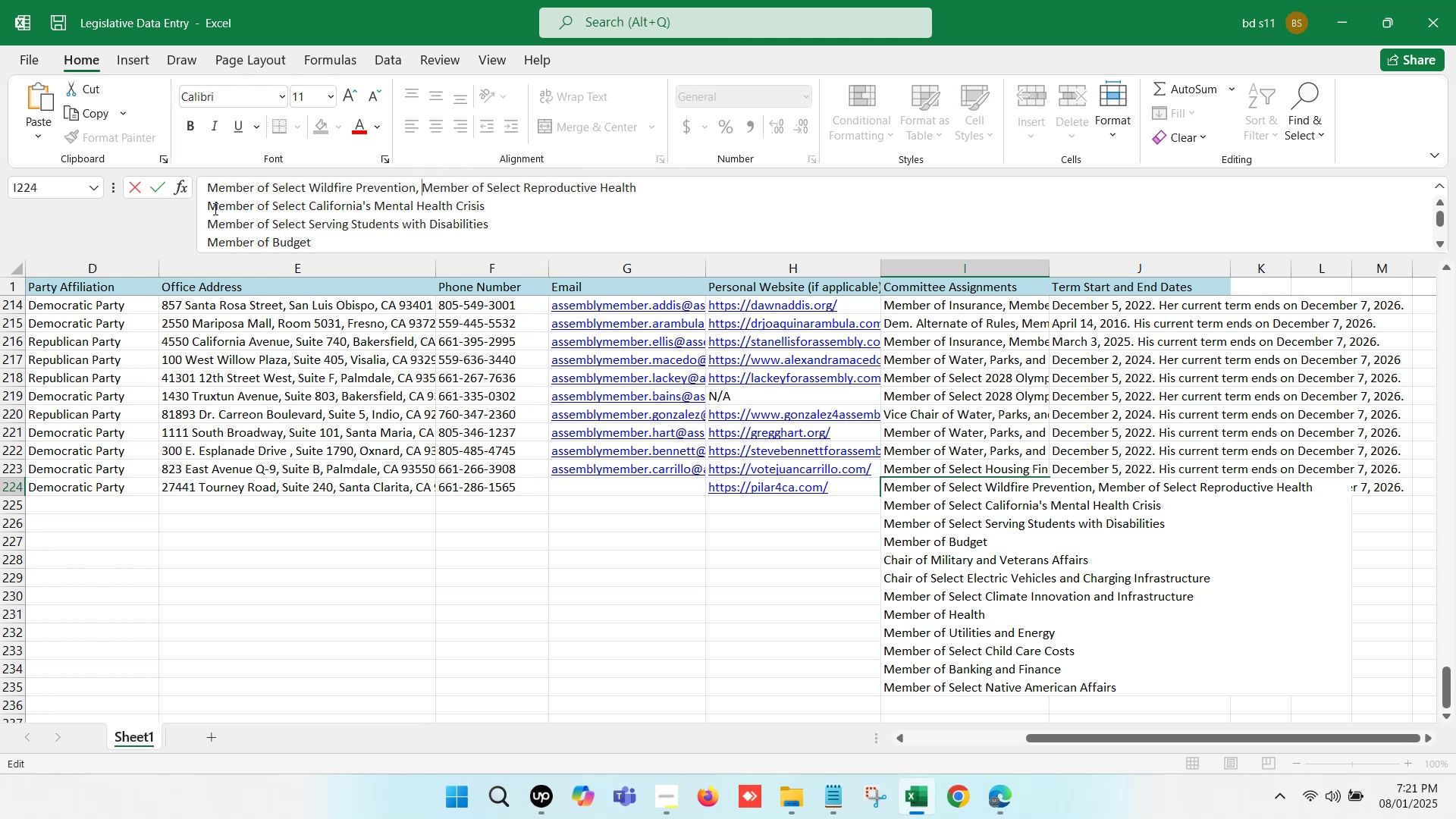 
left_click([206, 205])
 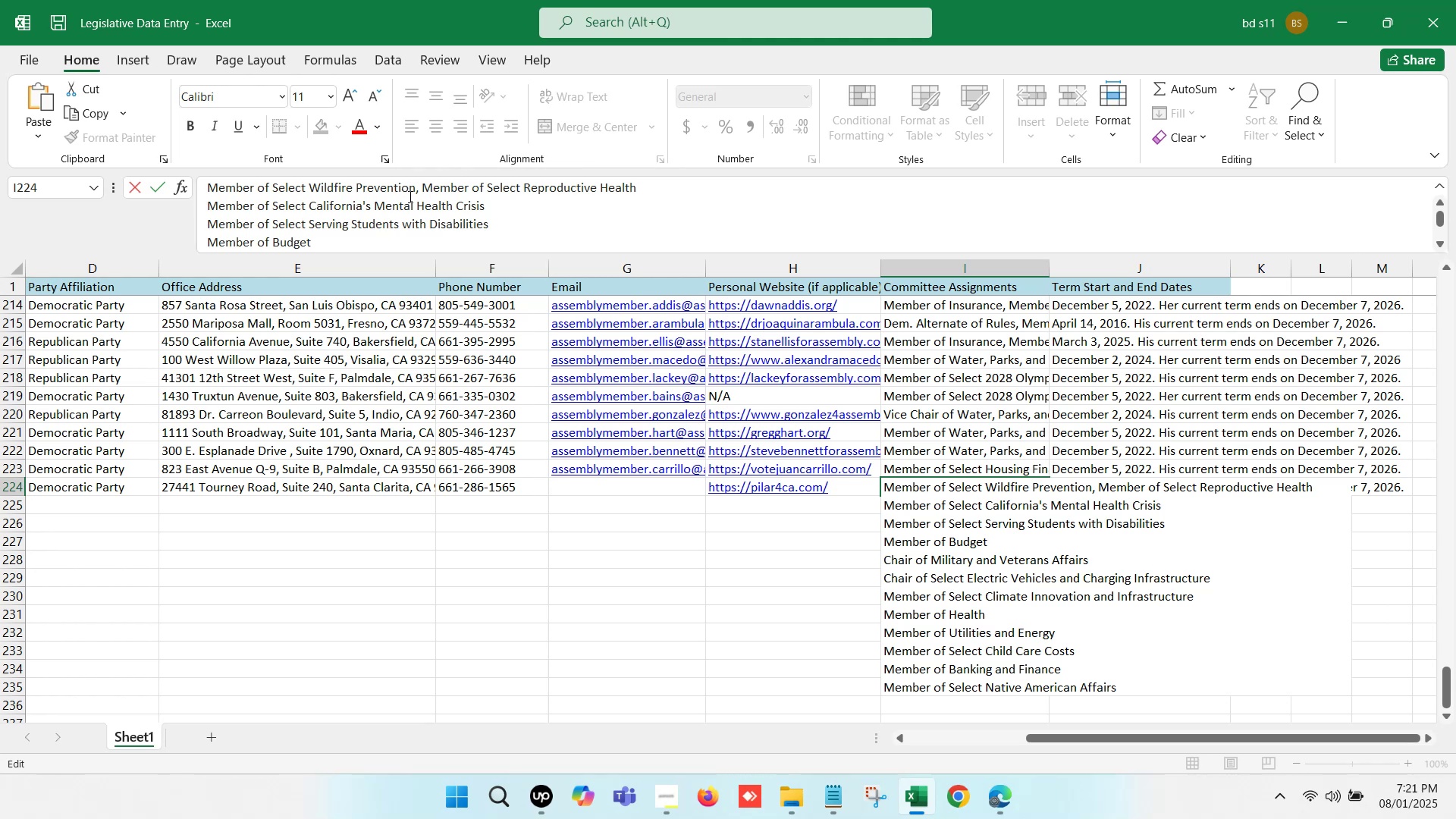 
key(Backspace)
 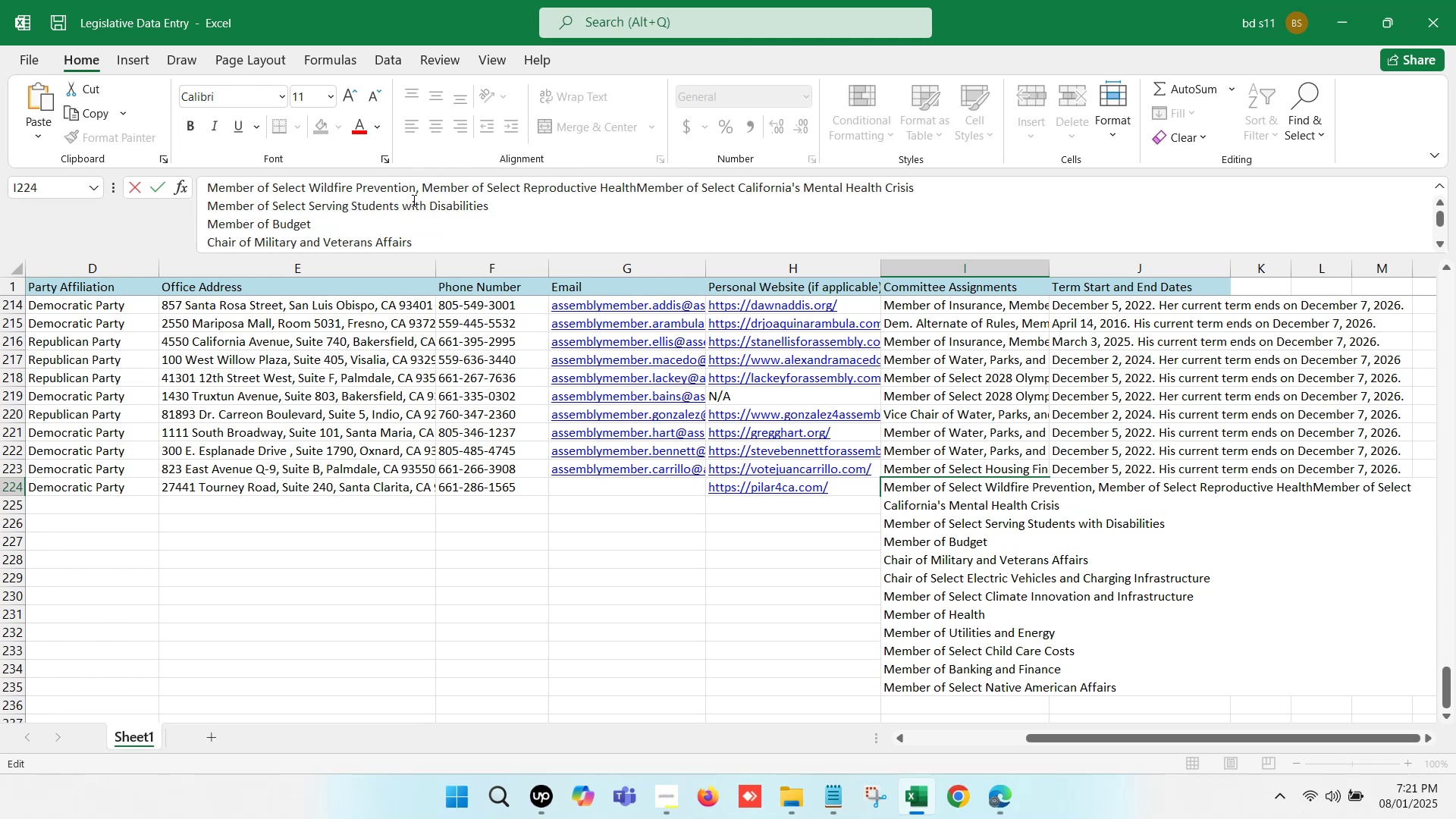 
key(Comma)
 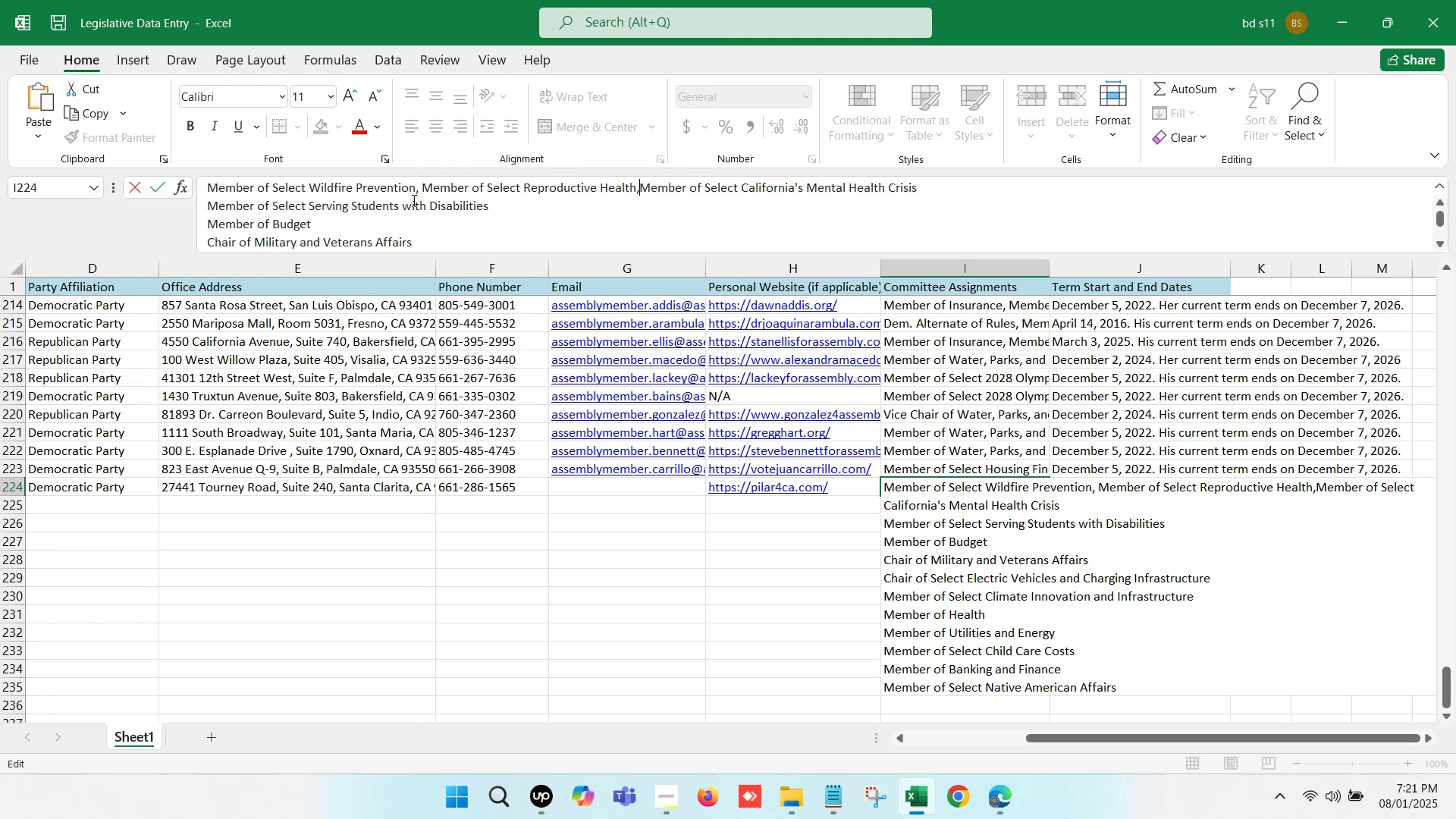 
key(Space)
 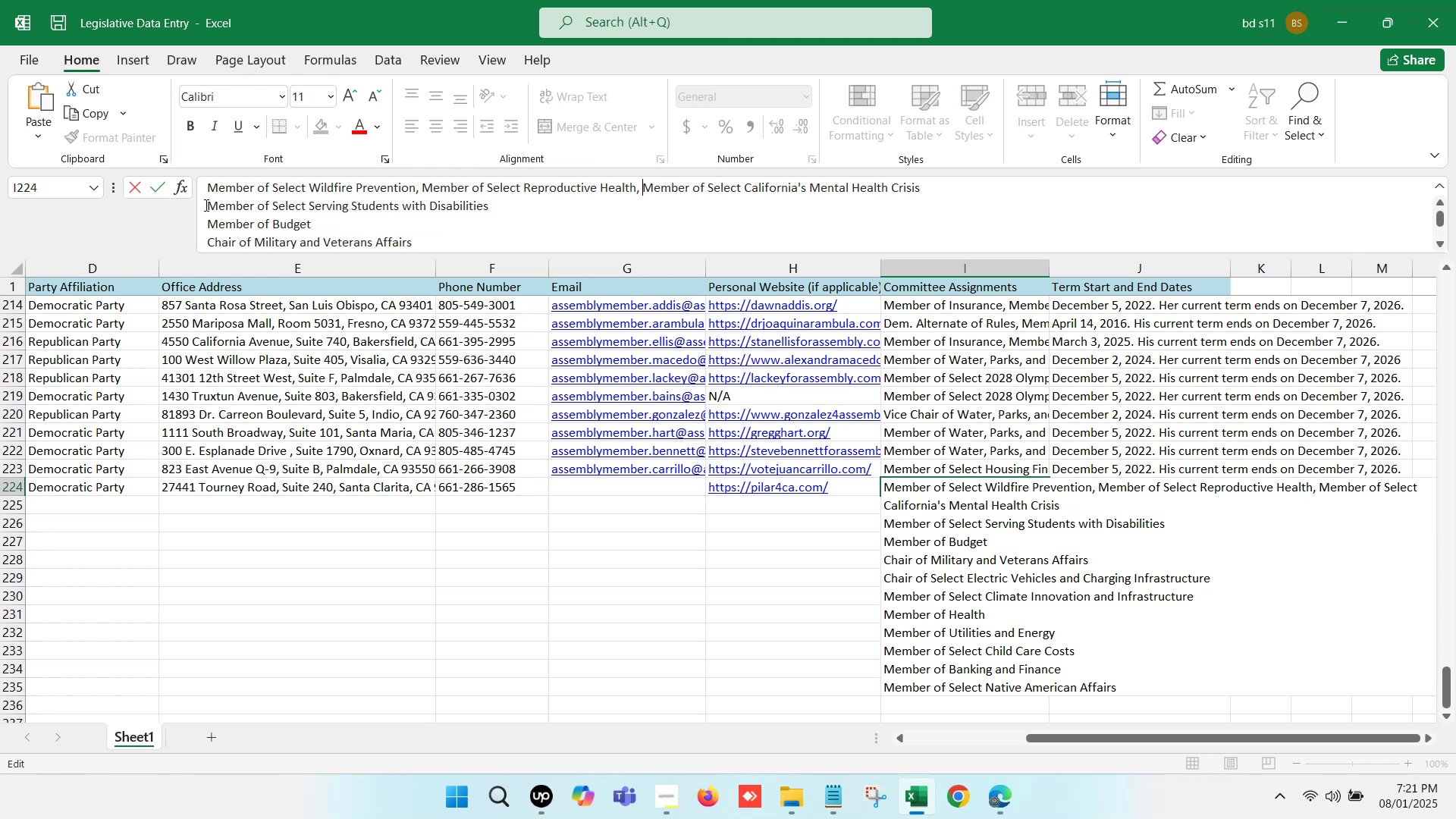 
key(Backspace)
 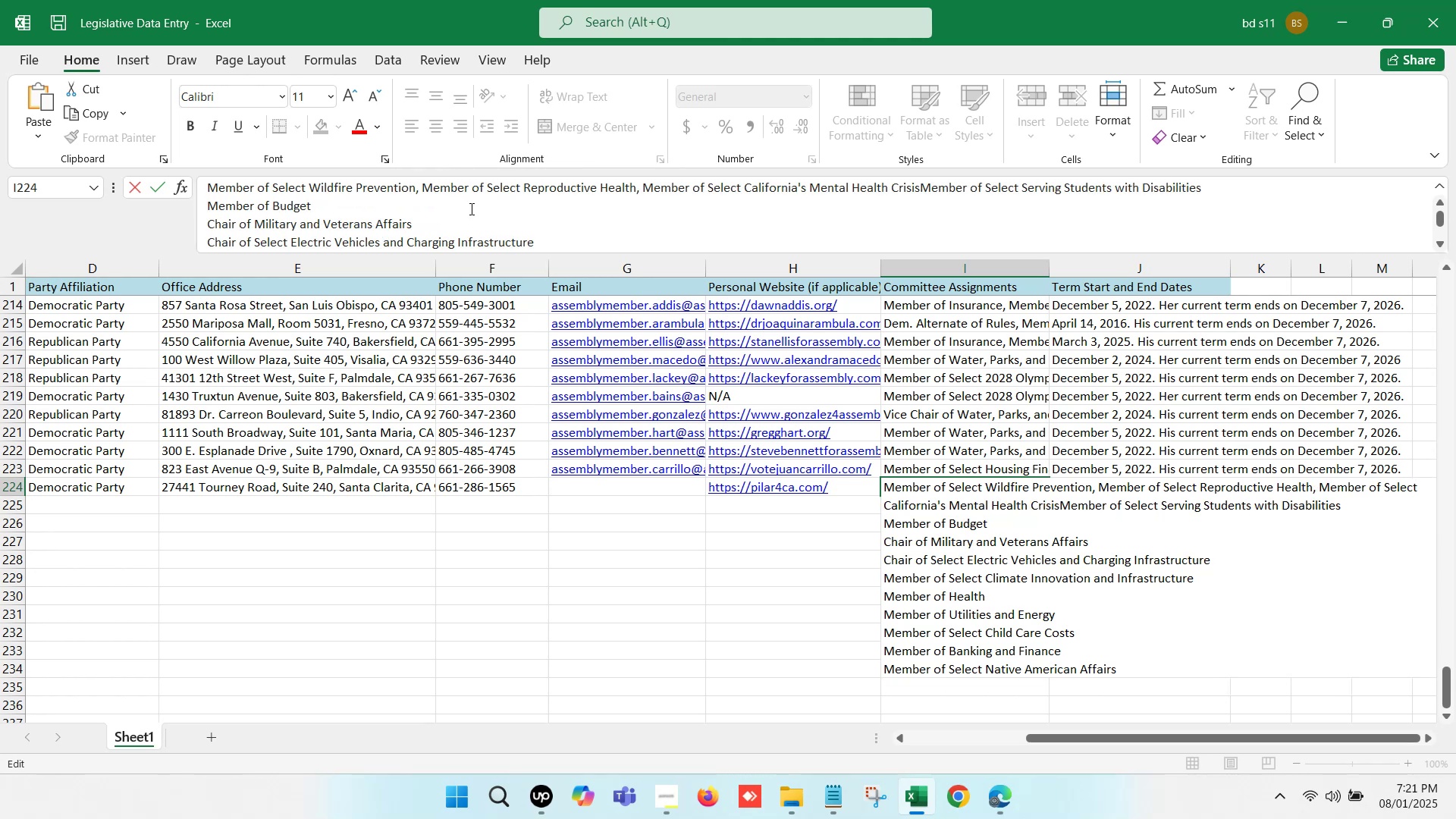 
key(Comma)
 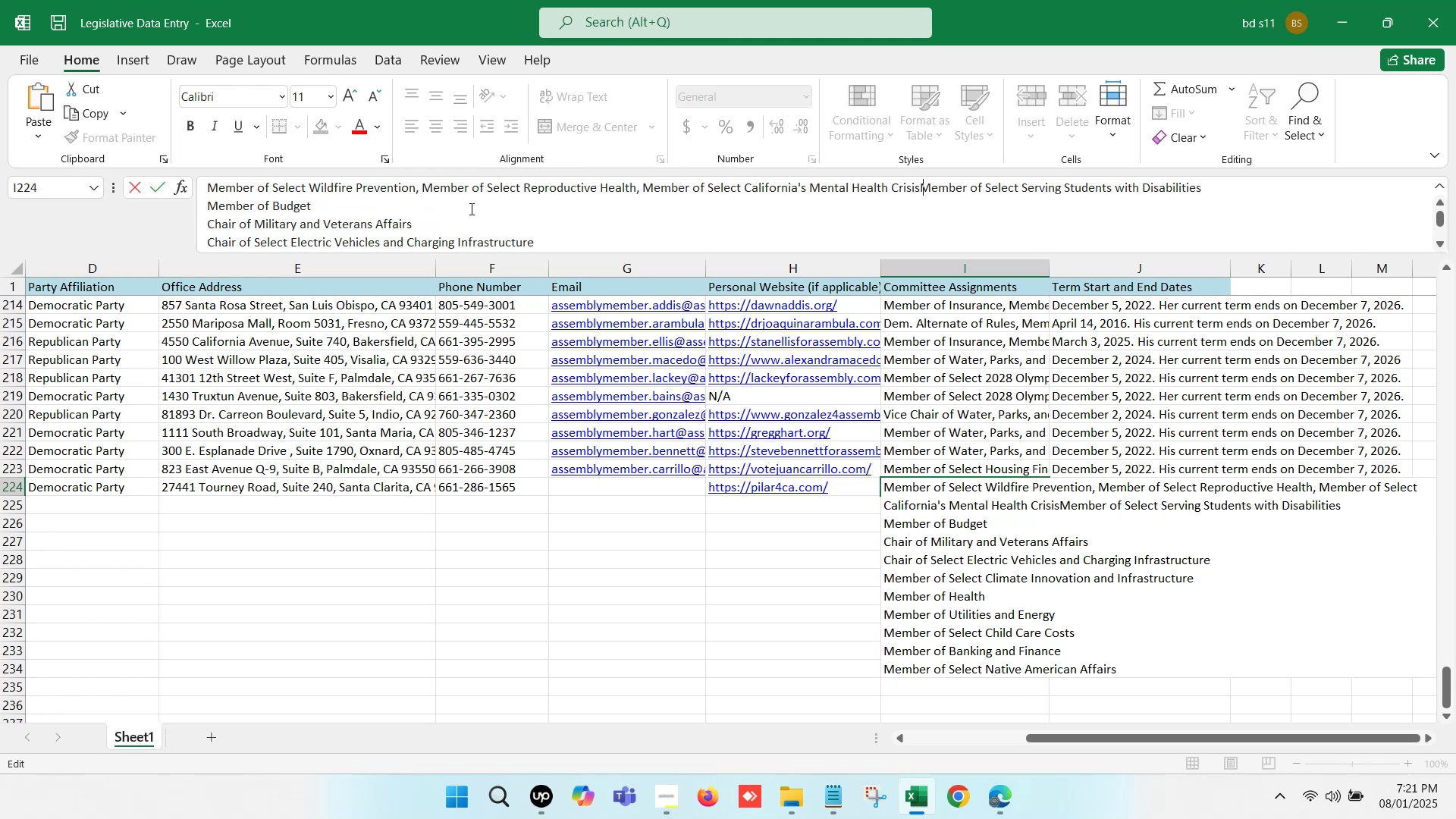 
key(Space)
 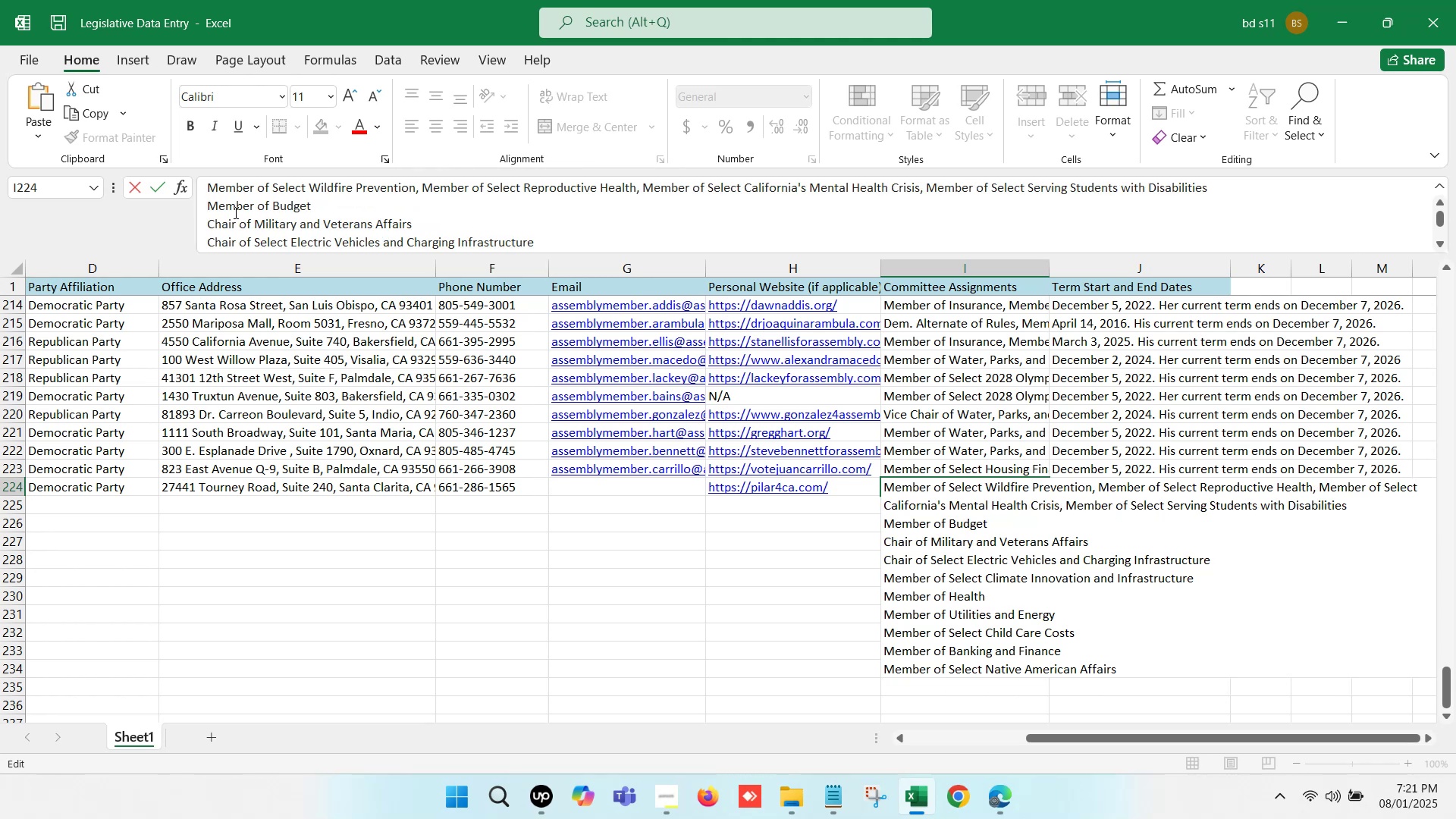 
left_click([203, 205])
 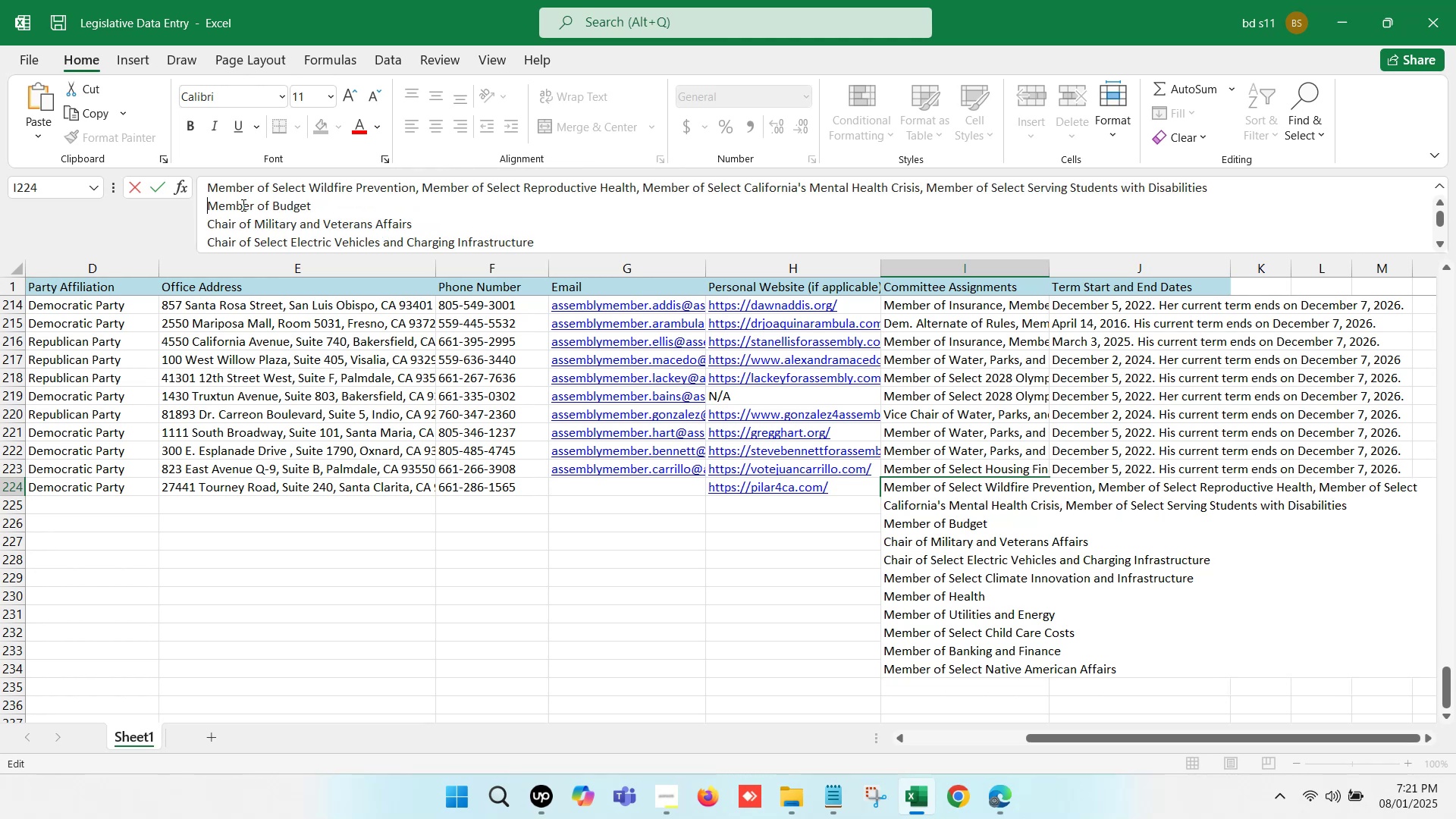 
key(Backspace)
 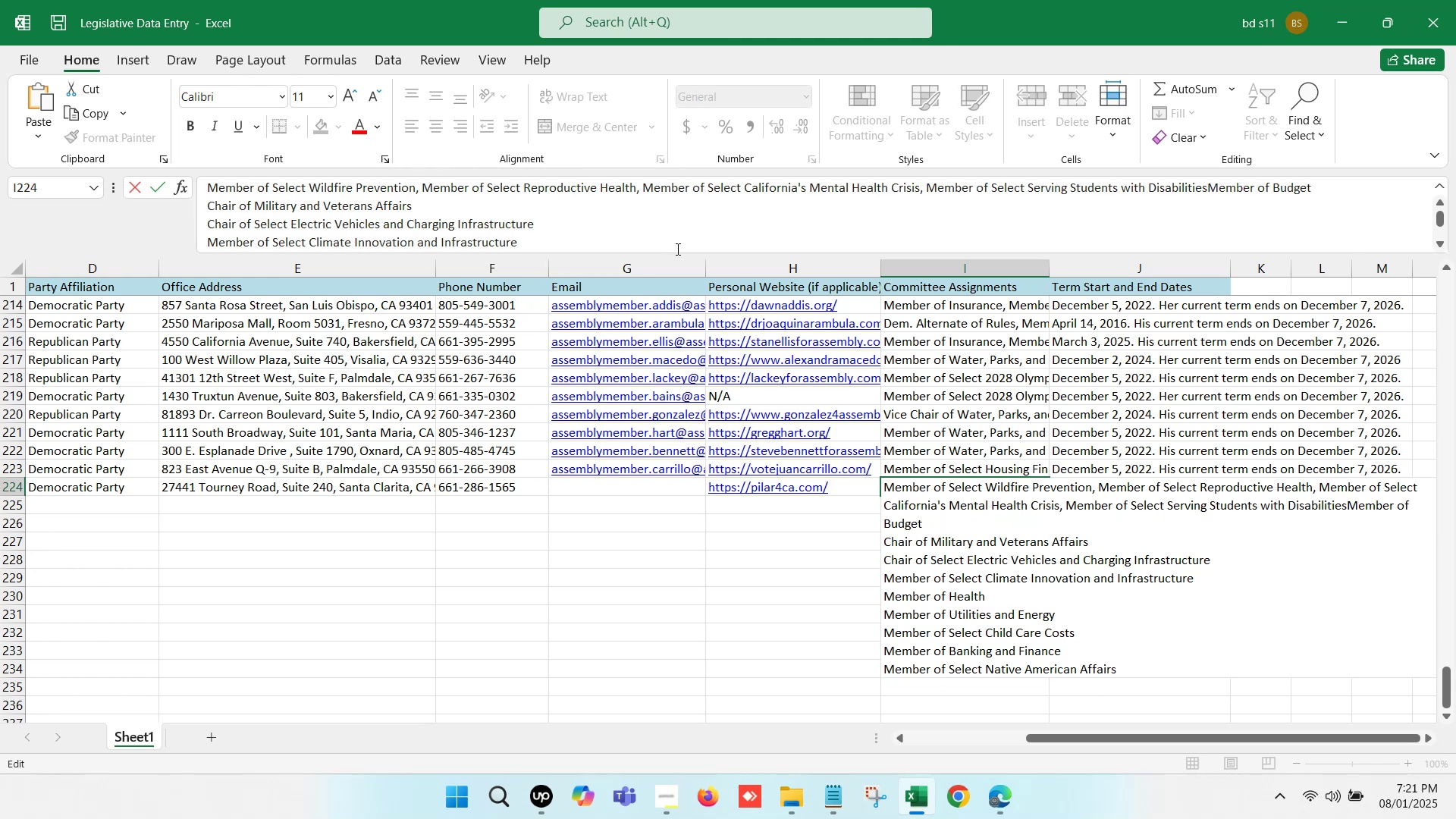 
key(Comma)
 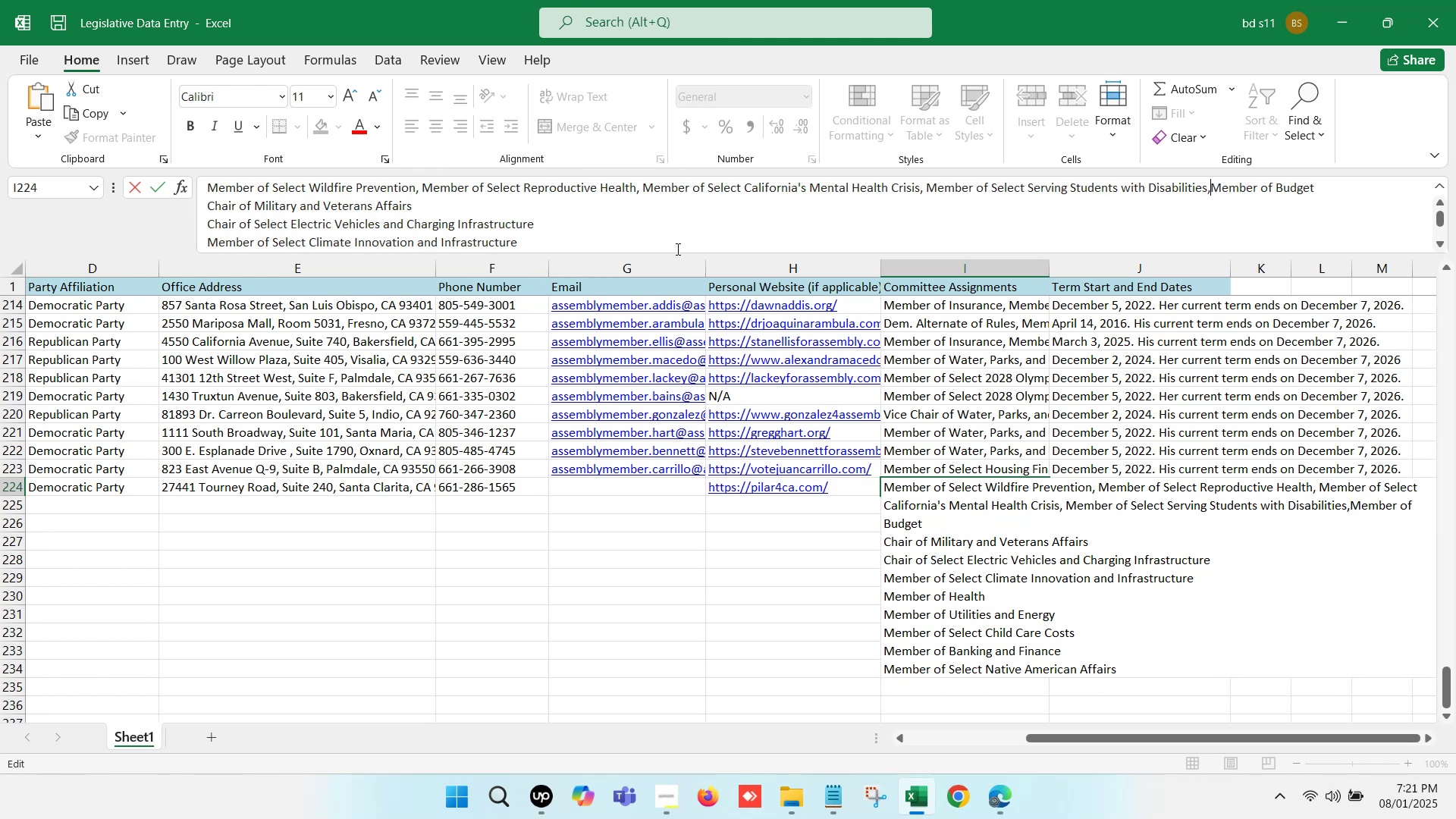 
key(Space)
 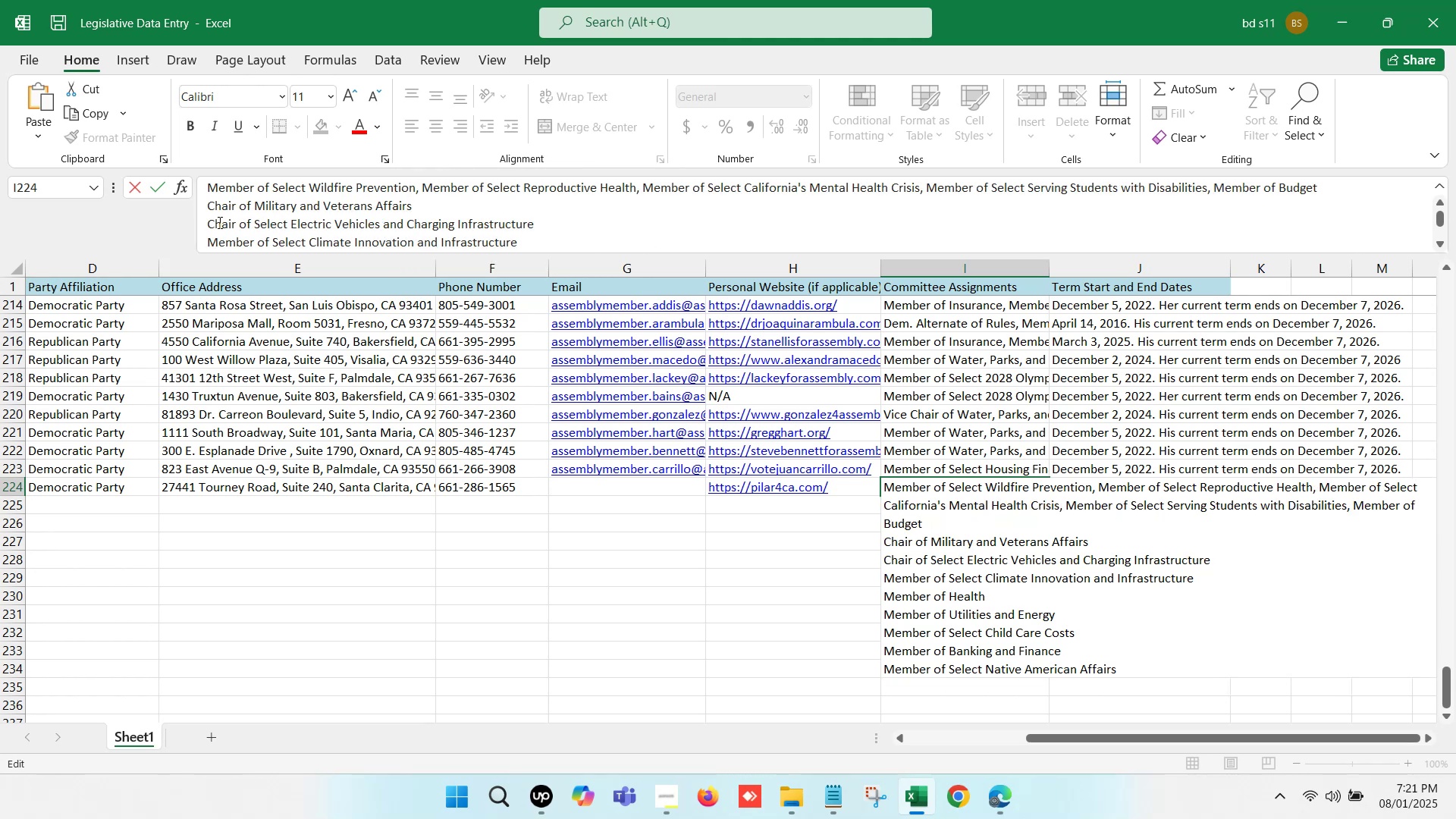 
left_click([208, 209])
 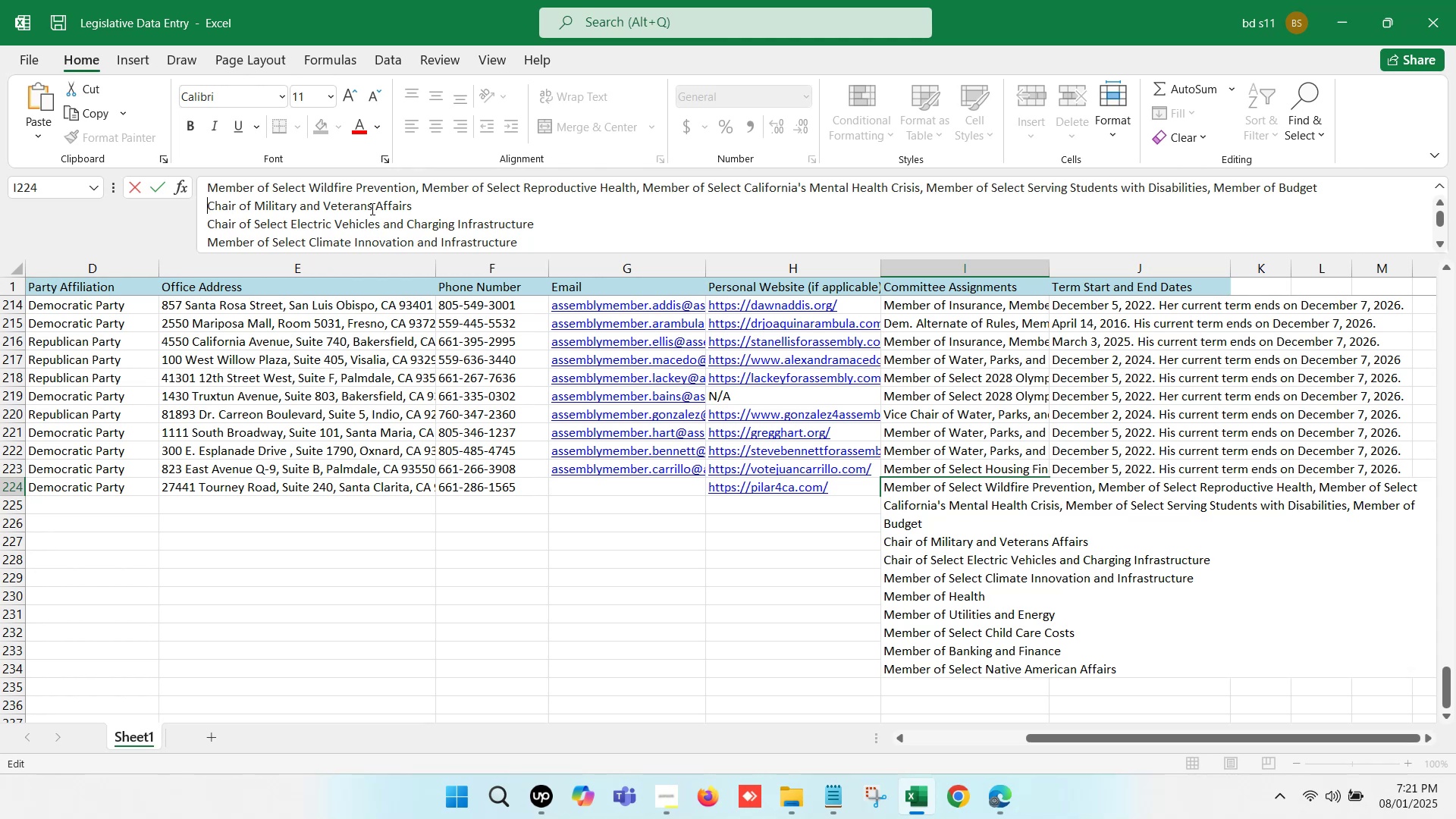 
key(Backspace)
 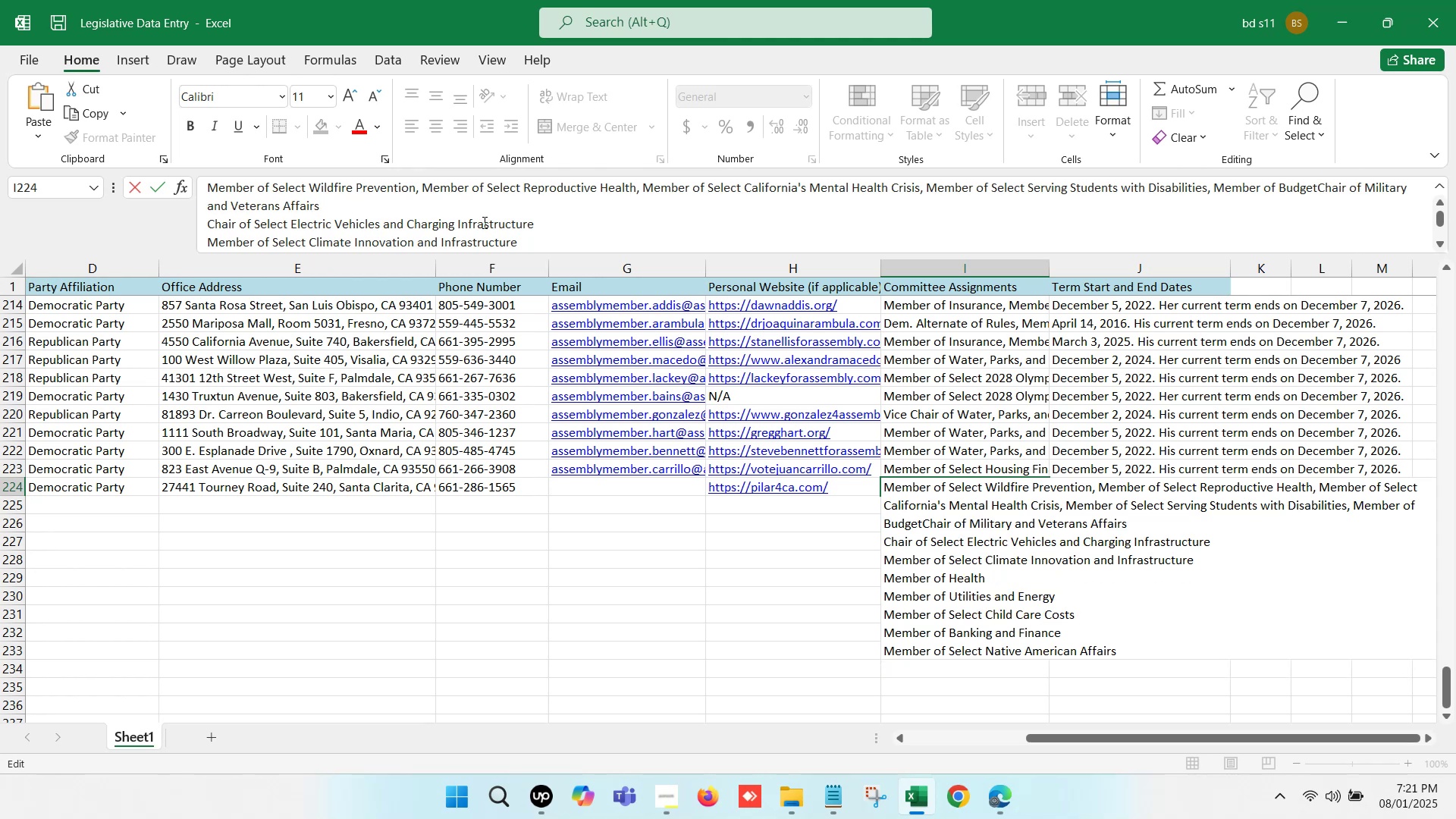 
key(Comma)
 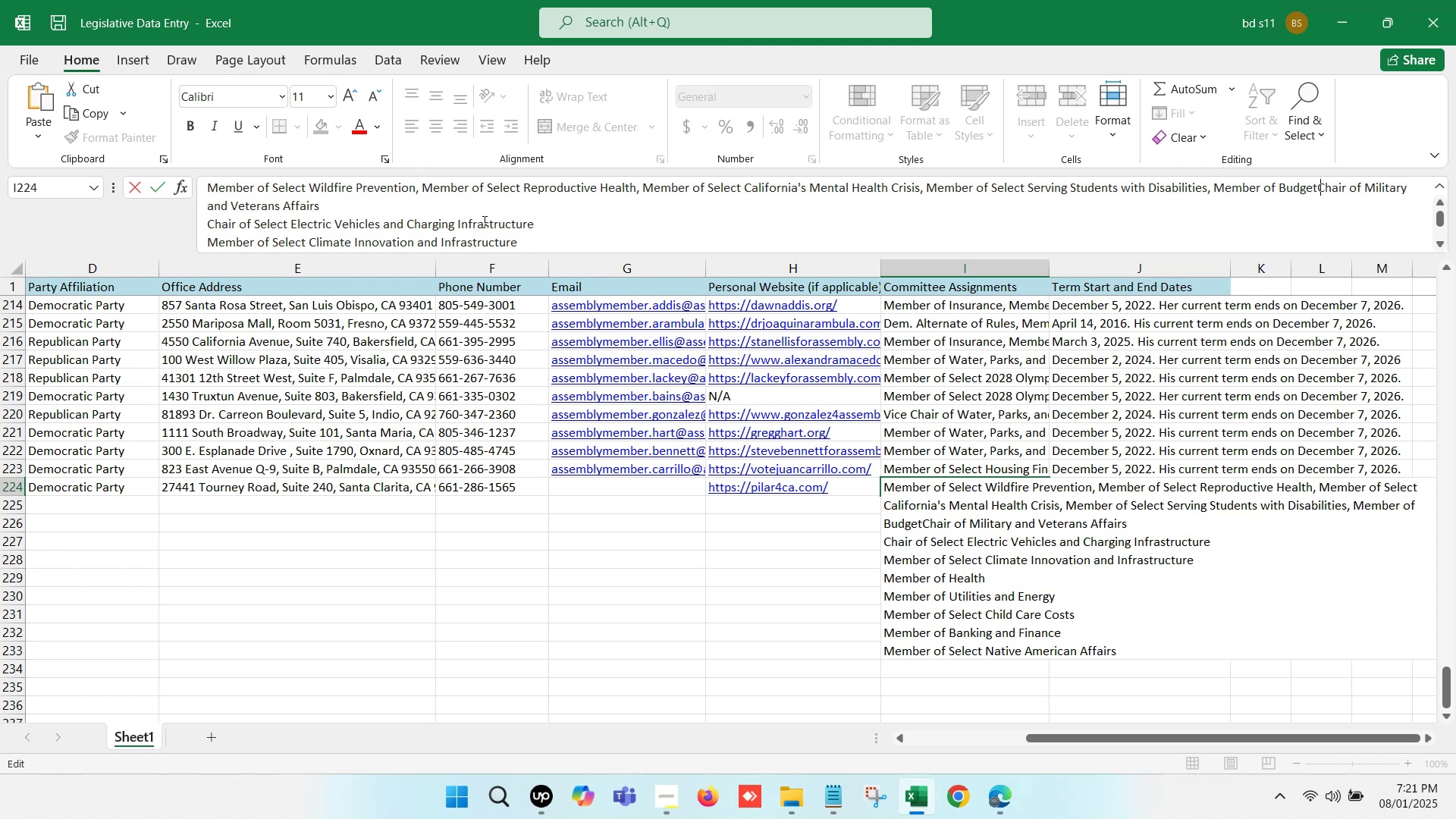 
key(Space)
 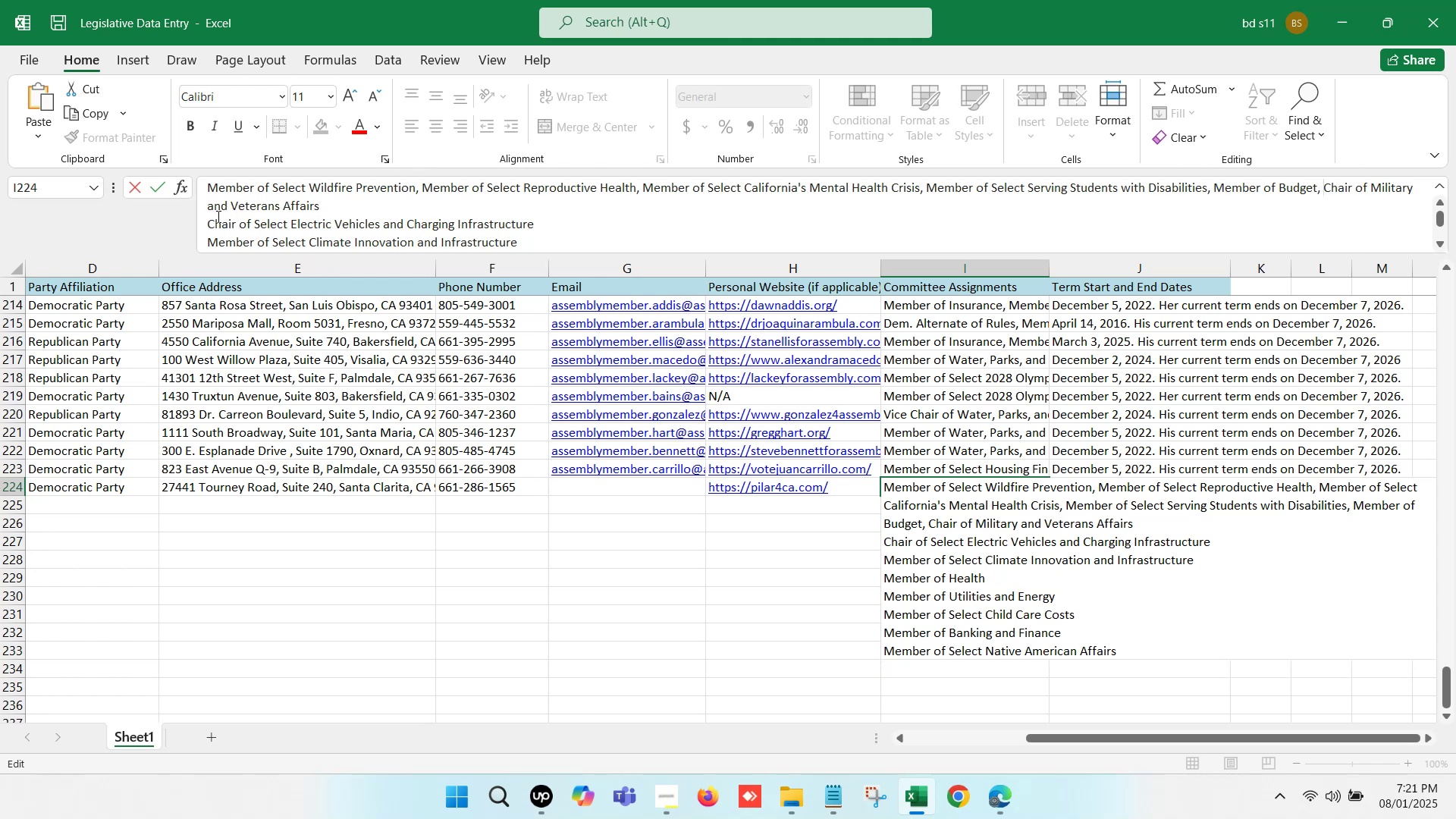 
left_click([205, 221])
 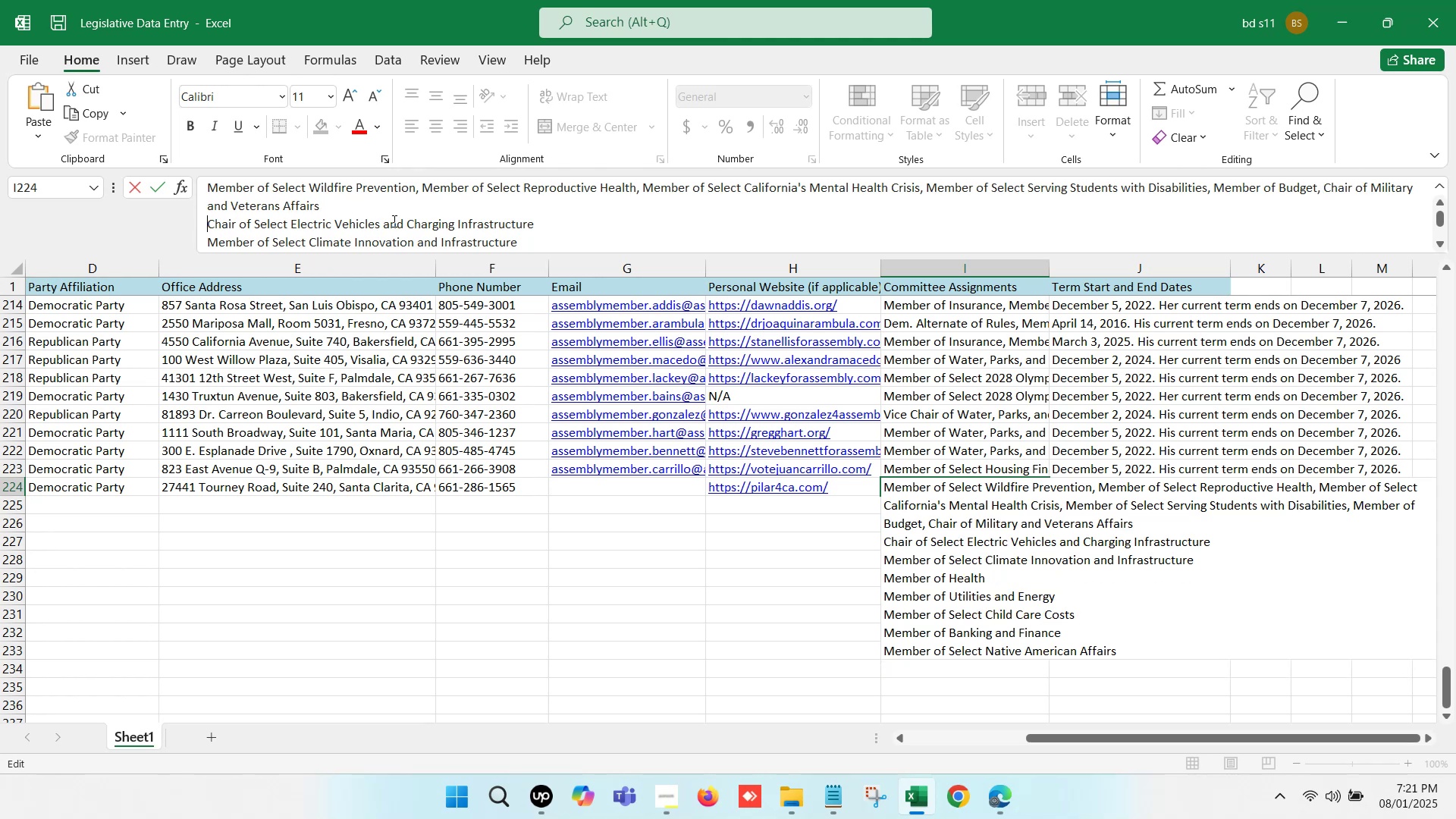 
key(Backspace)
 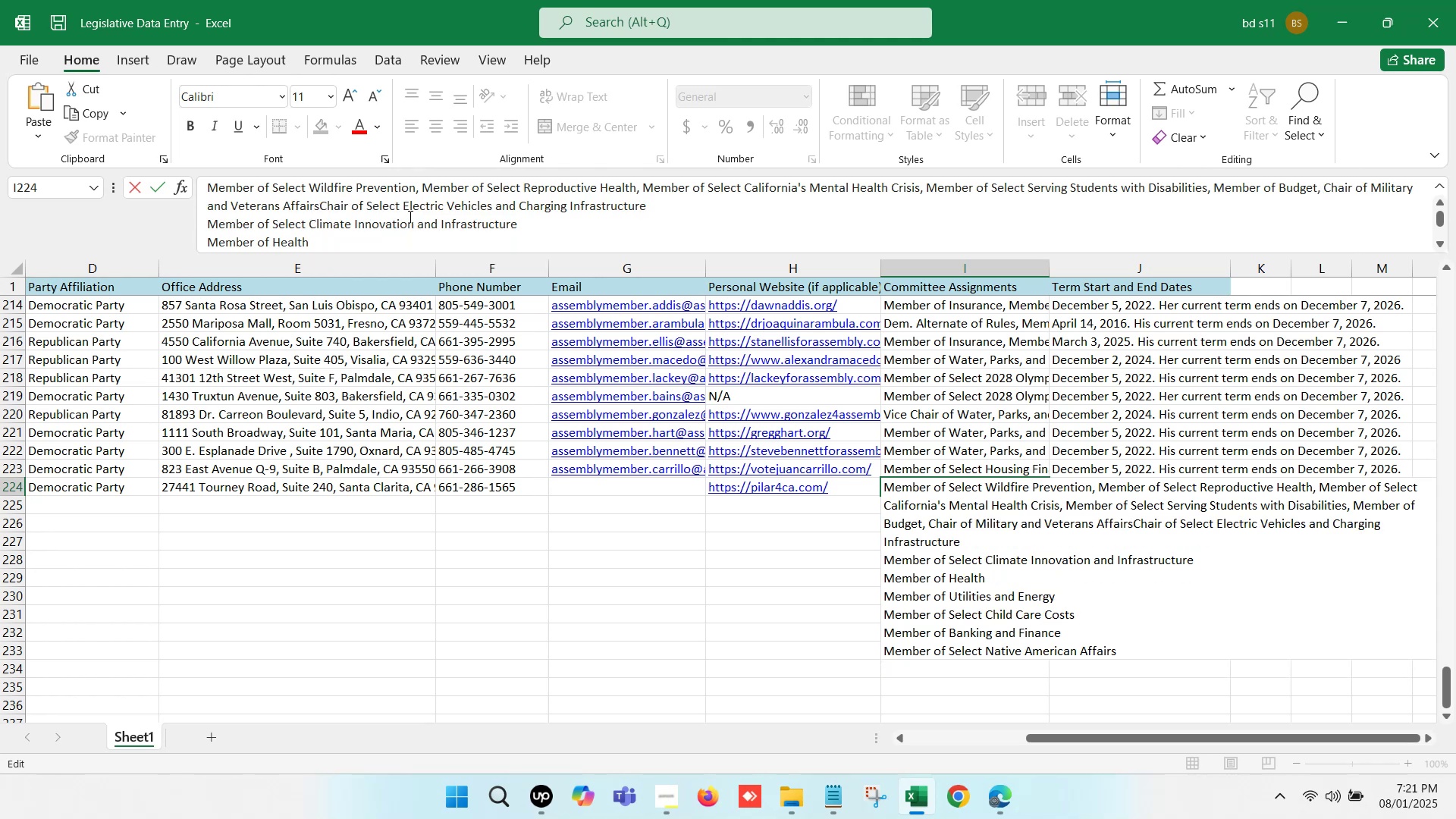 
key(Comma)
 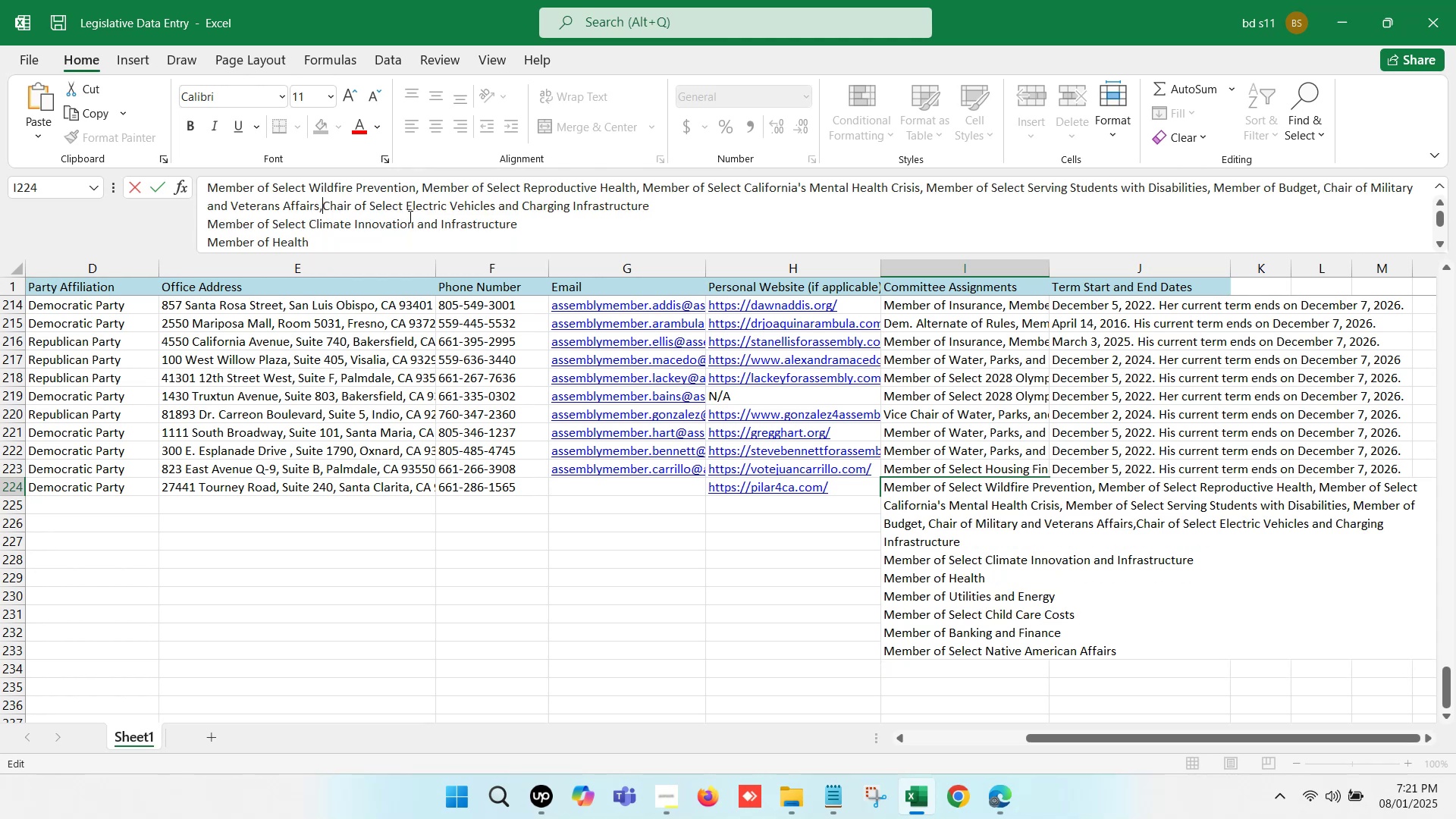 
key(Space)
 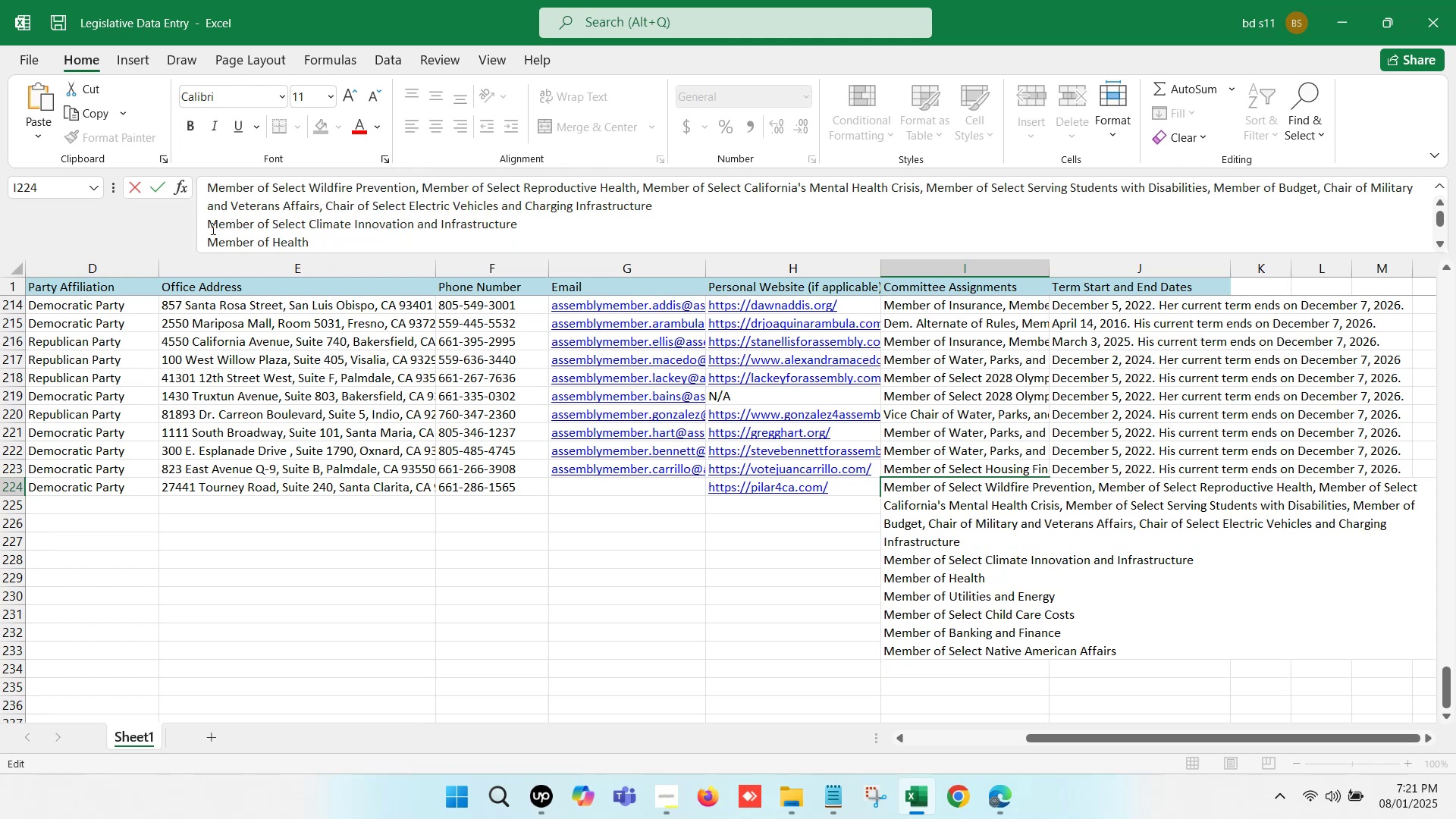 
left_click([210, 220])
 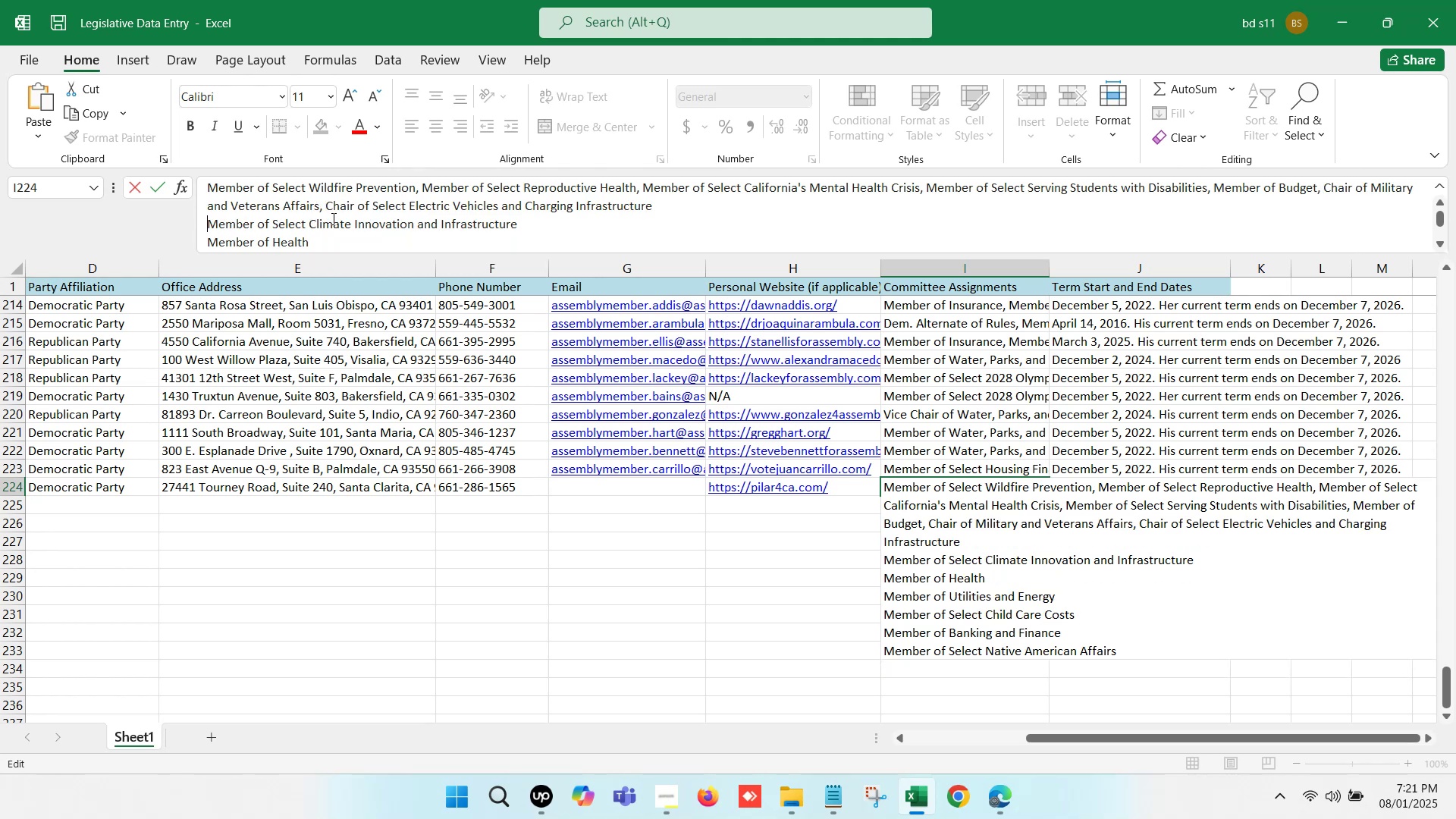 
key(Backspace)
 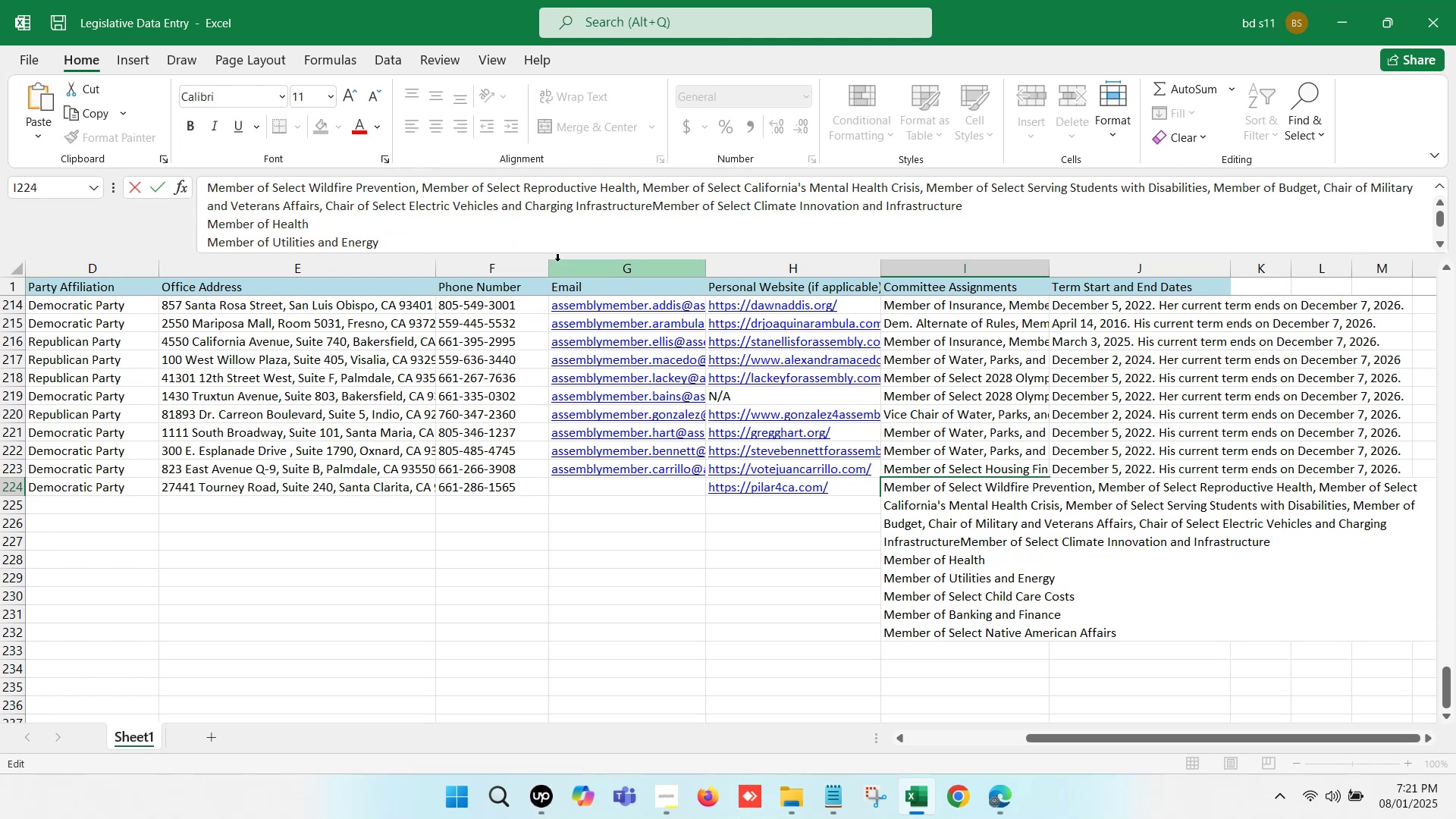 
key(Comma)
 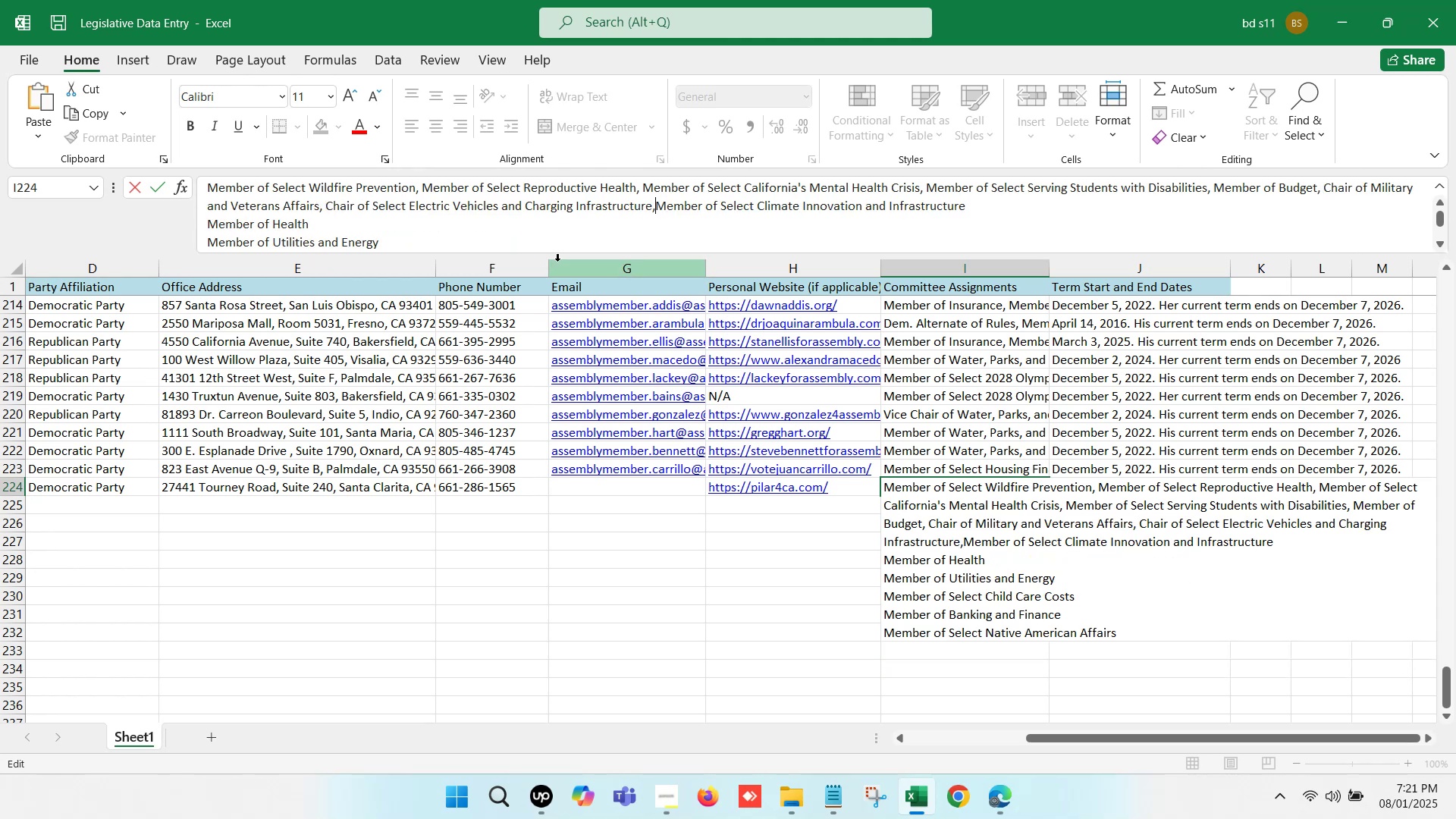 
key(Space)
 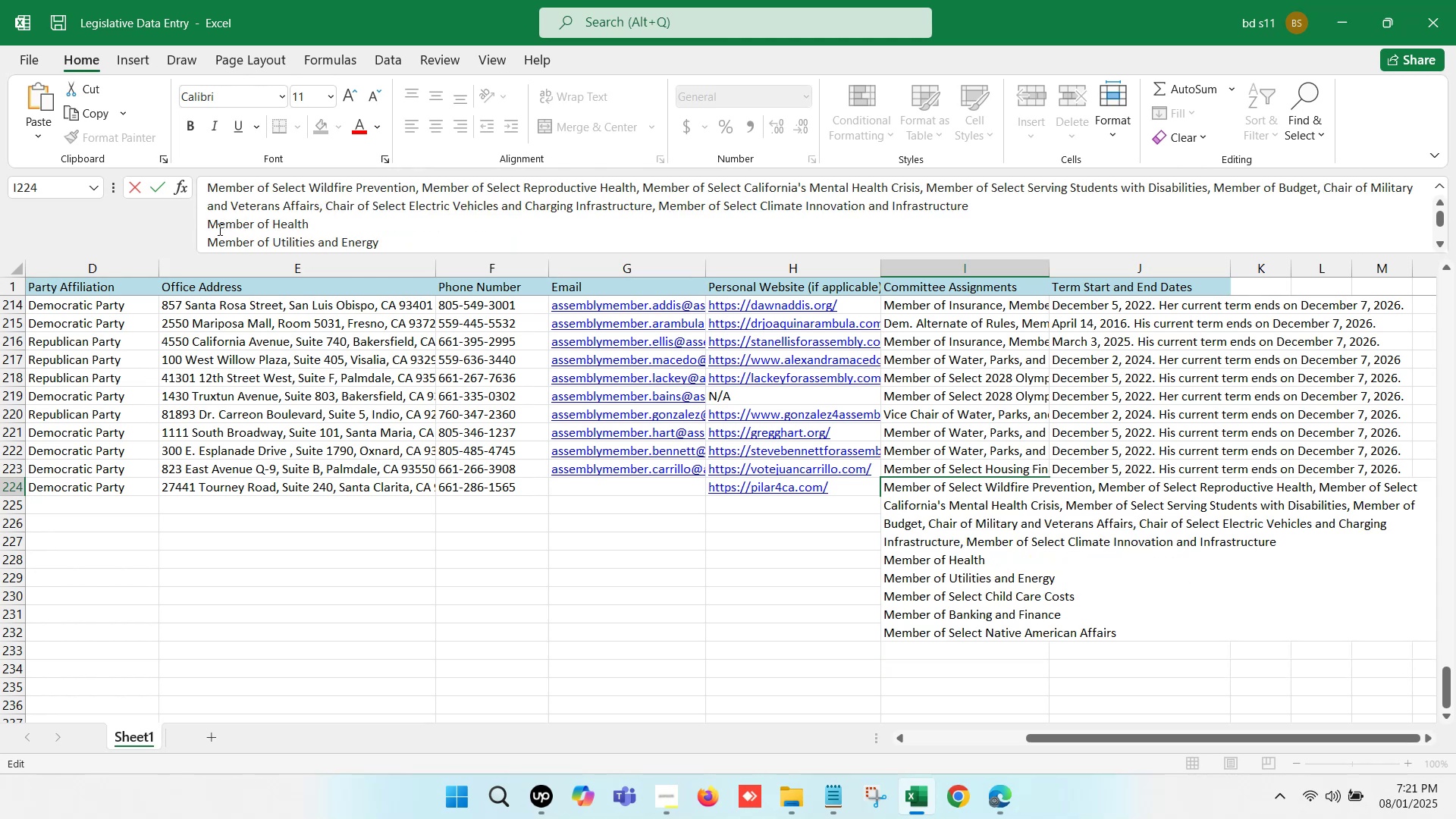 
left_click([208, 221])
 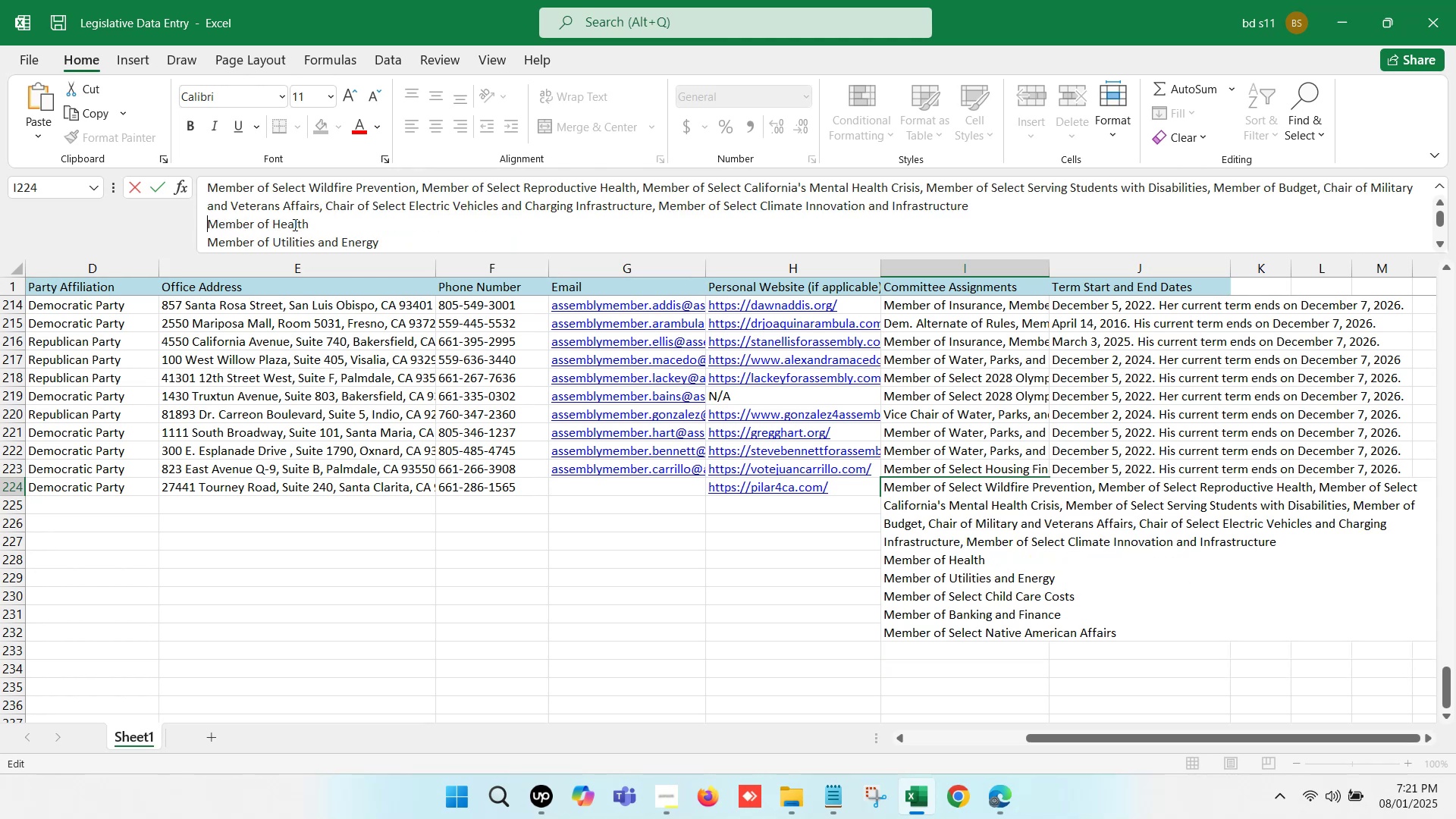 
key(Backspace)
 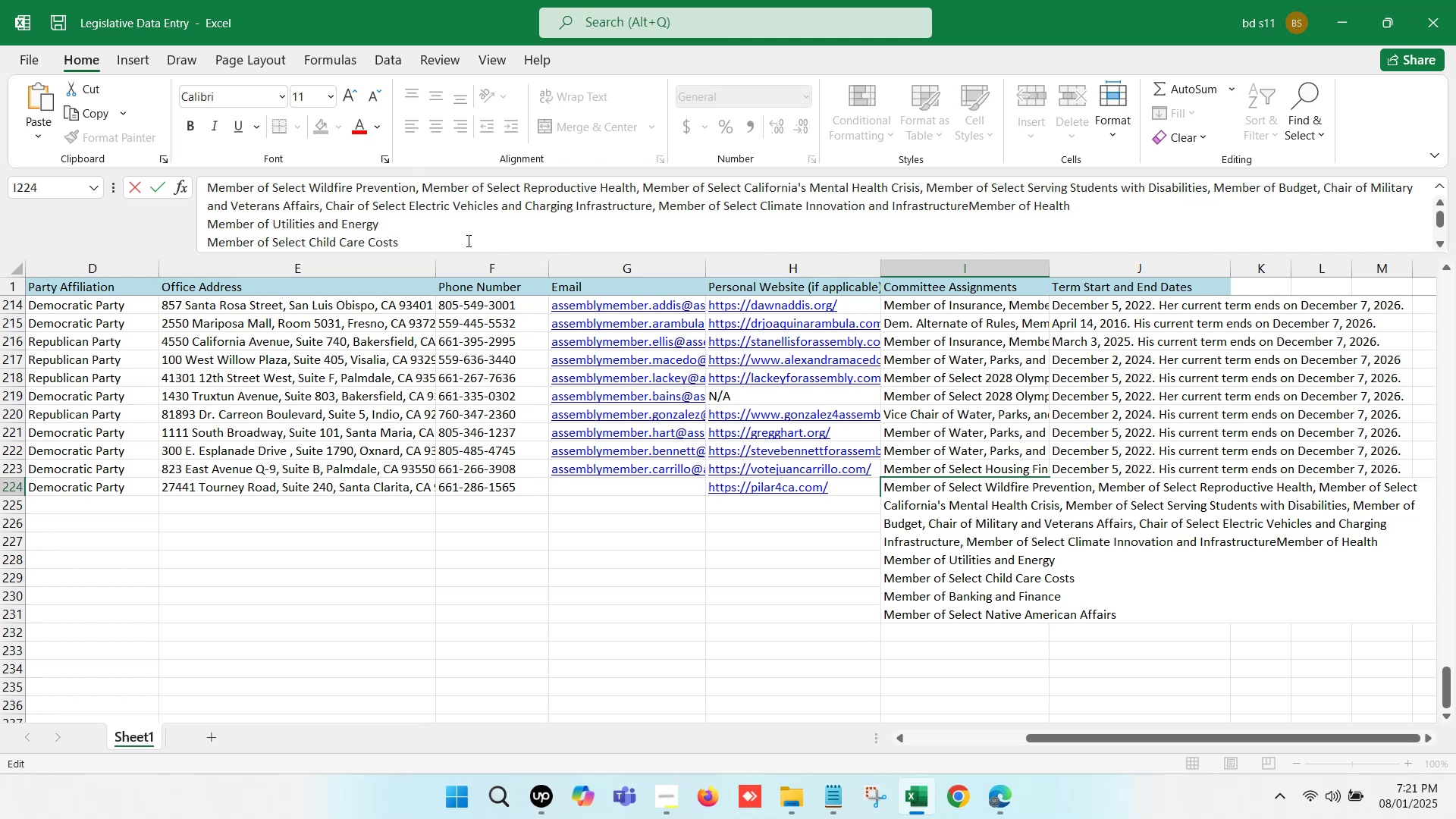 
key(Comma)
 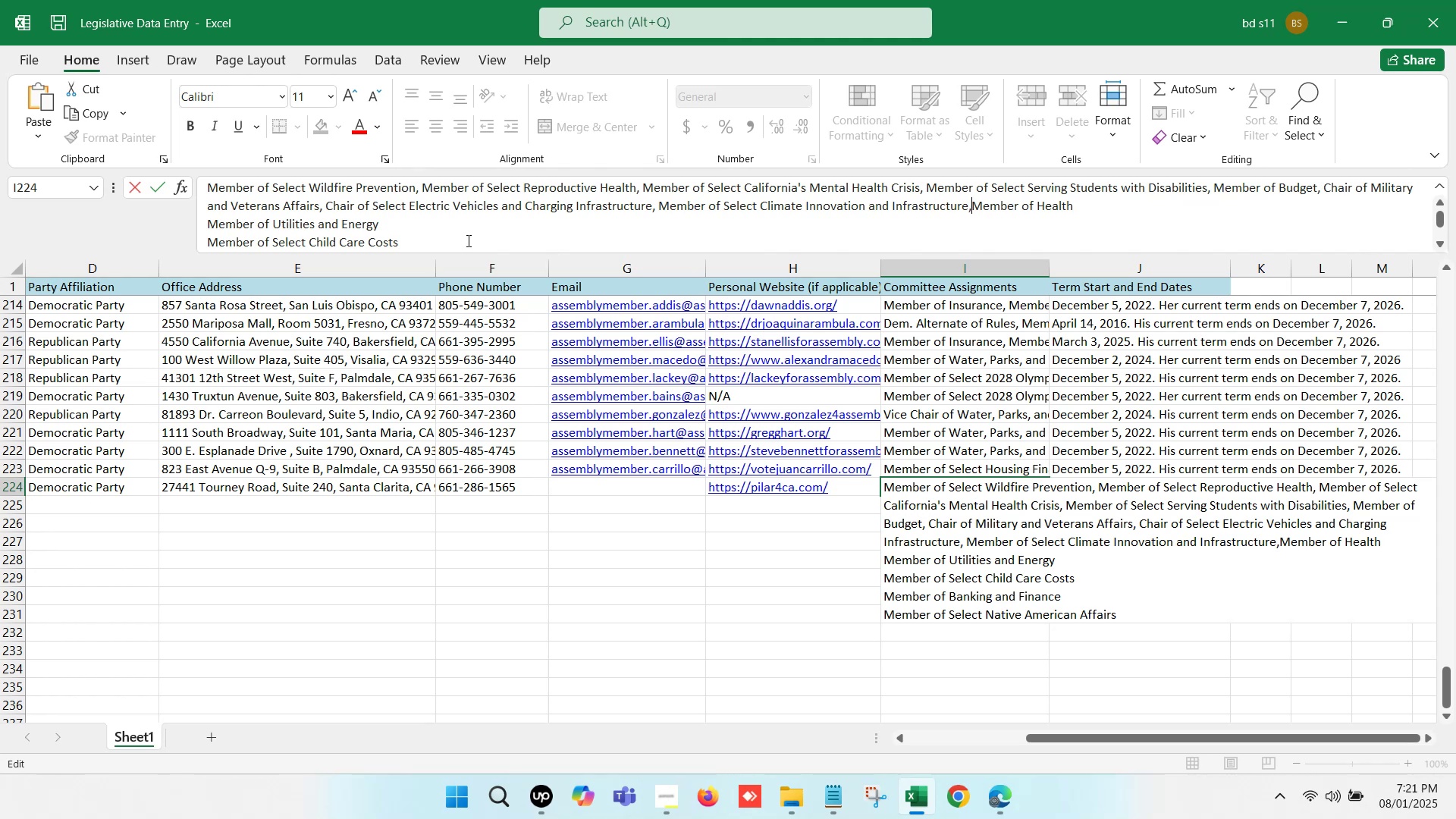 
key(Space)
 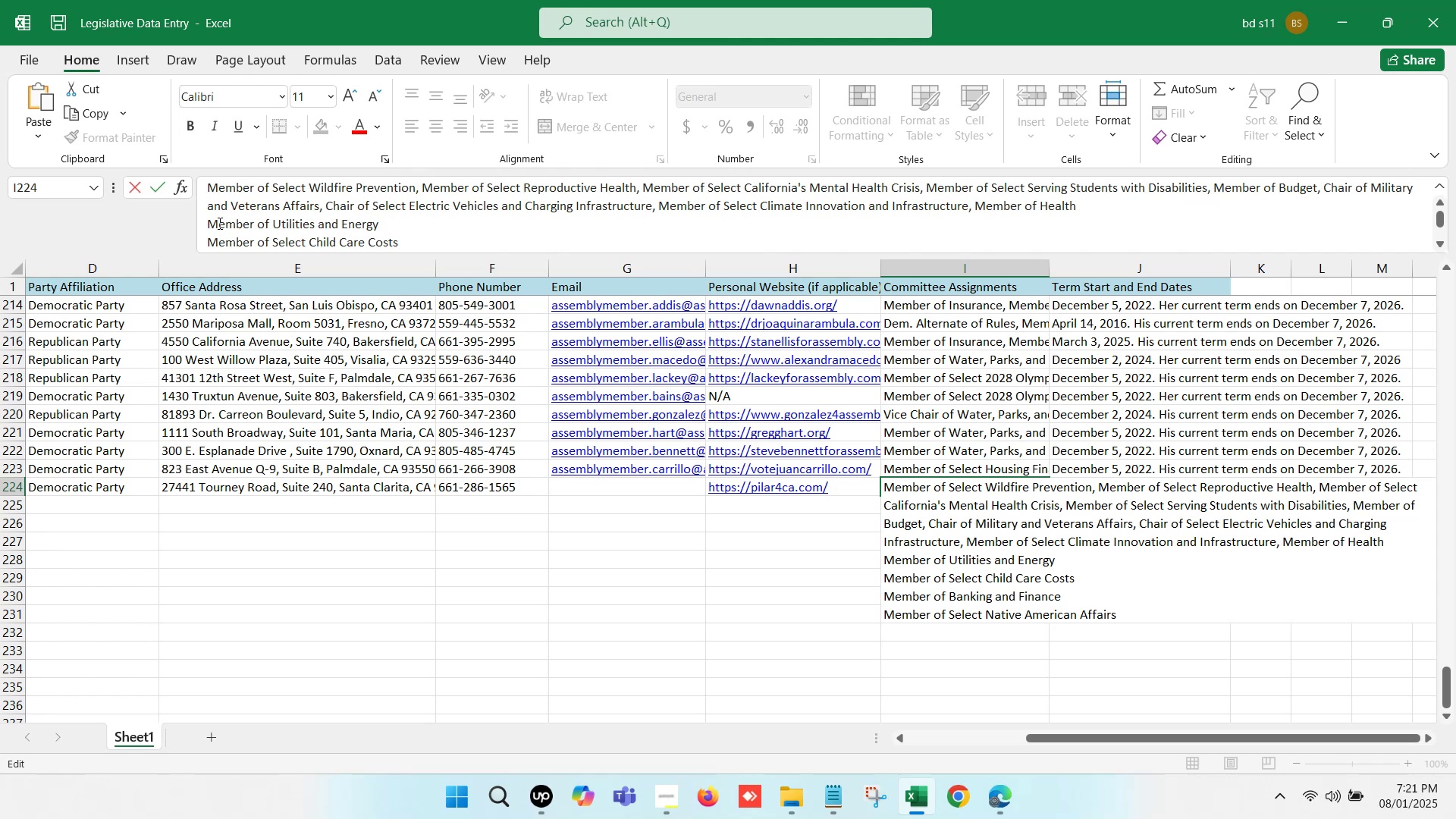 
left_click([206, 219])
 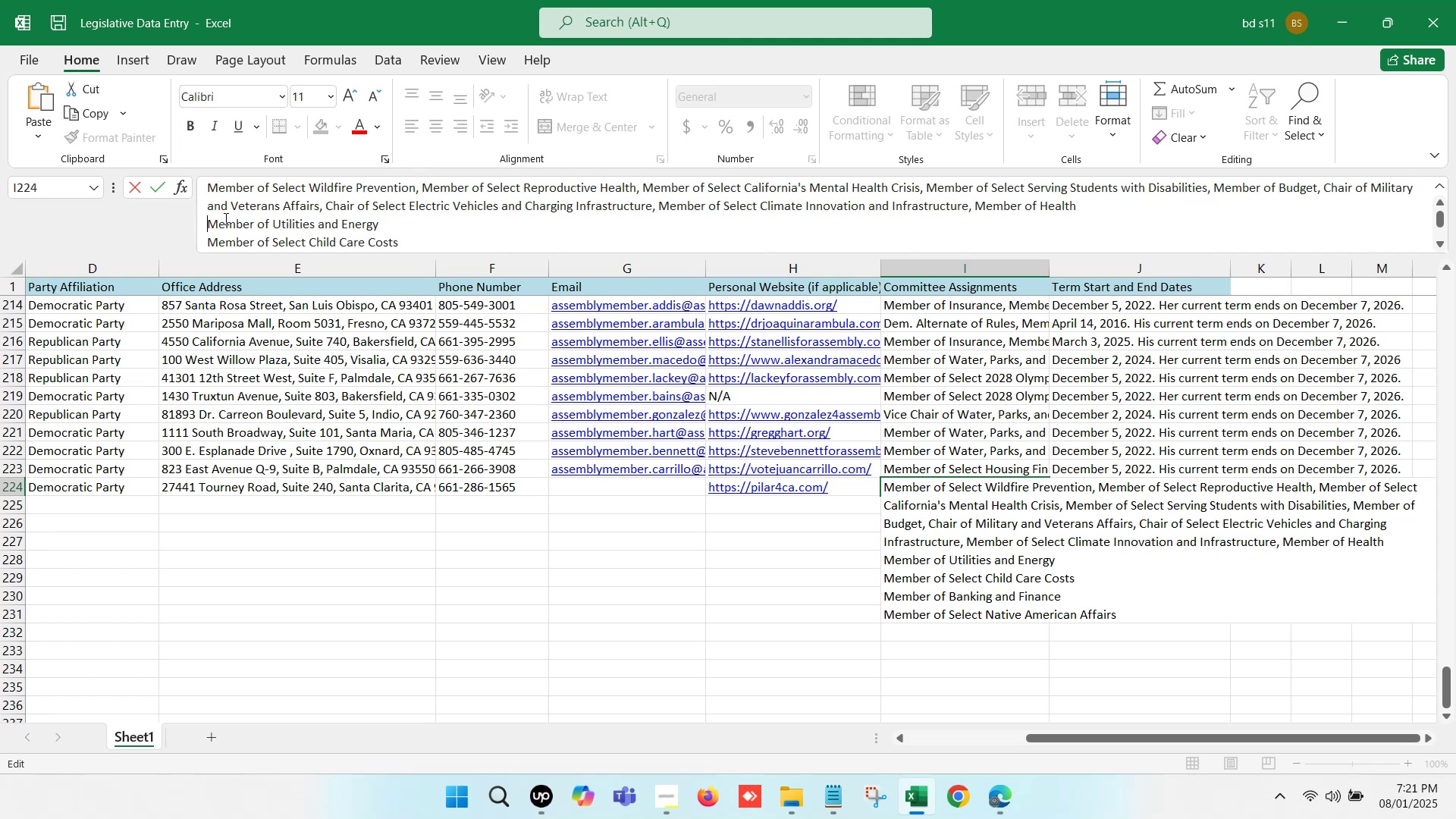 
key(Backspace)
 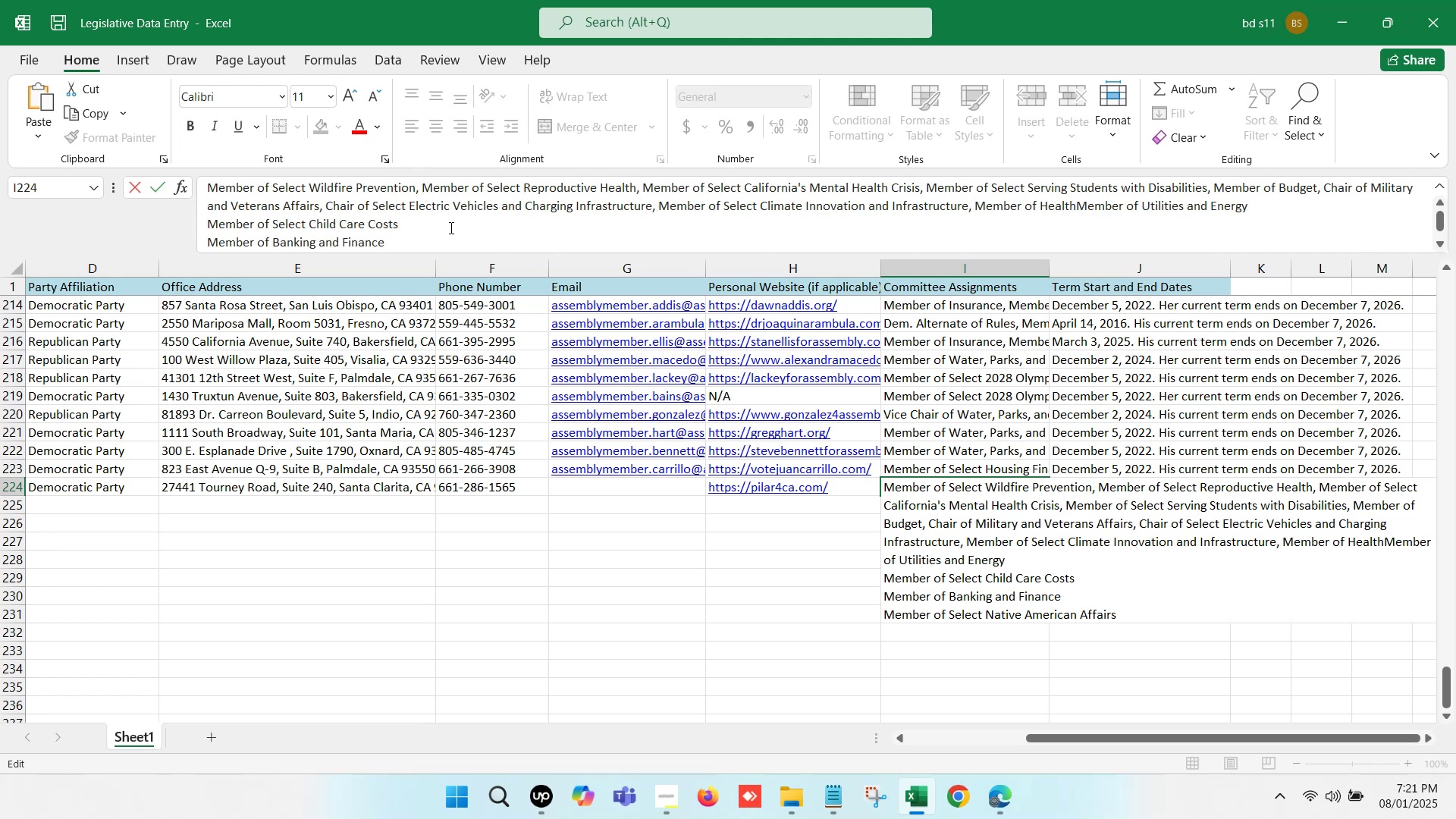 
key(Comma)
 